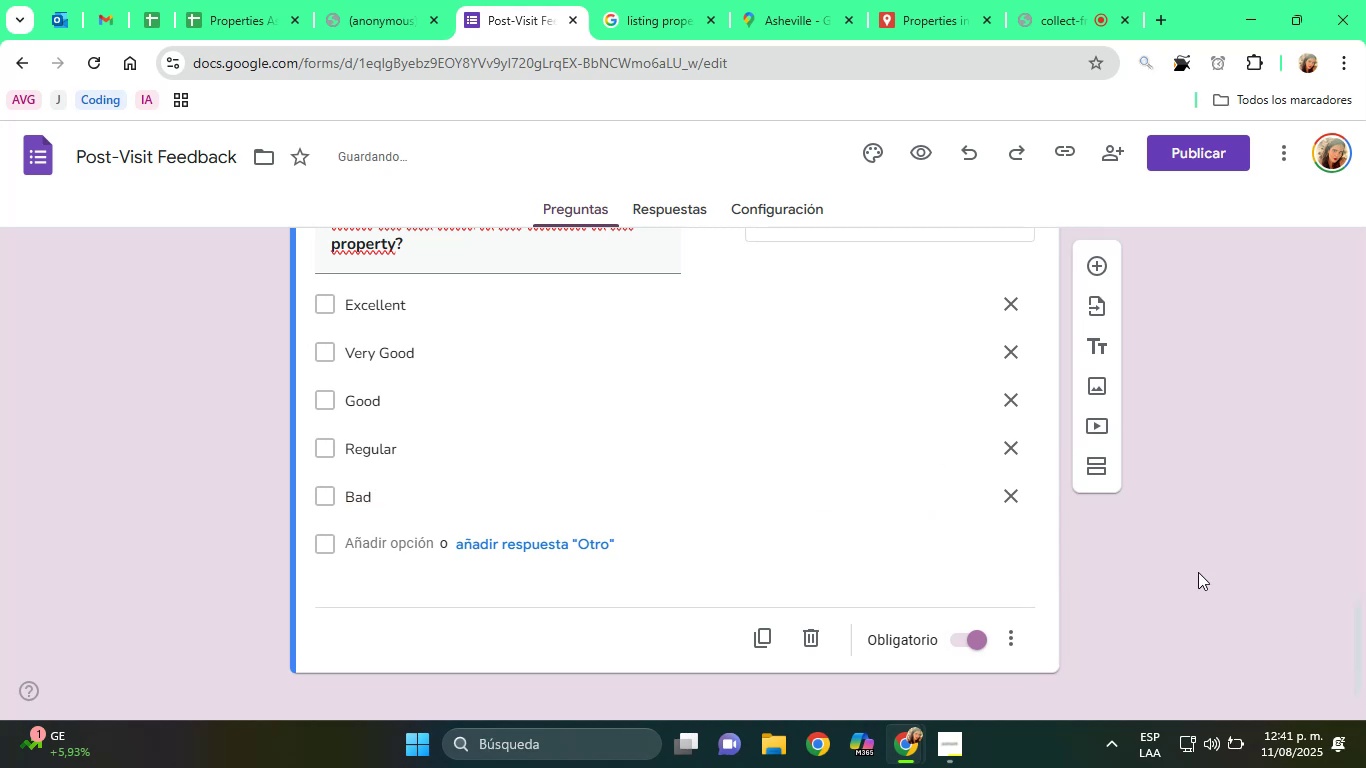 
scroll: coordinate [1047, 568], scroll_direction: up, amount: 2.0
 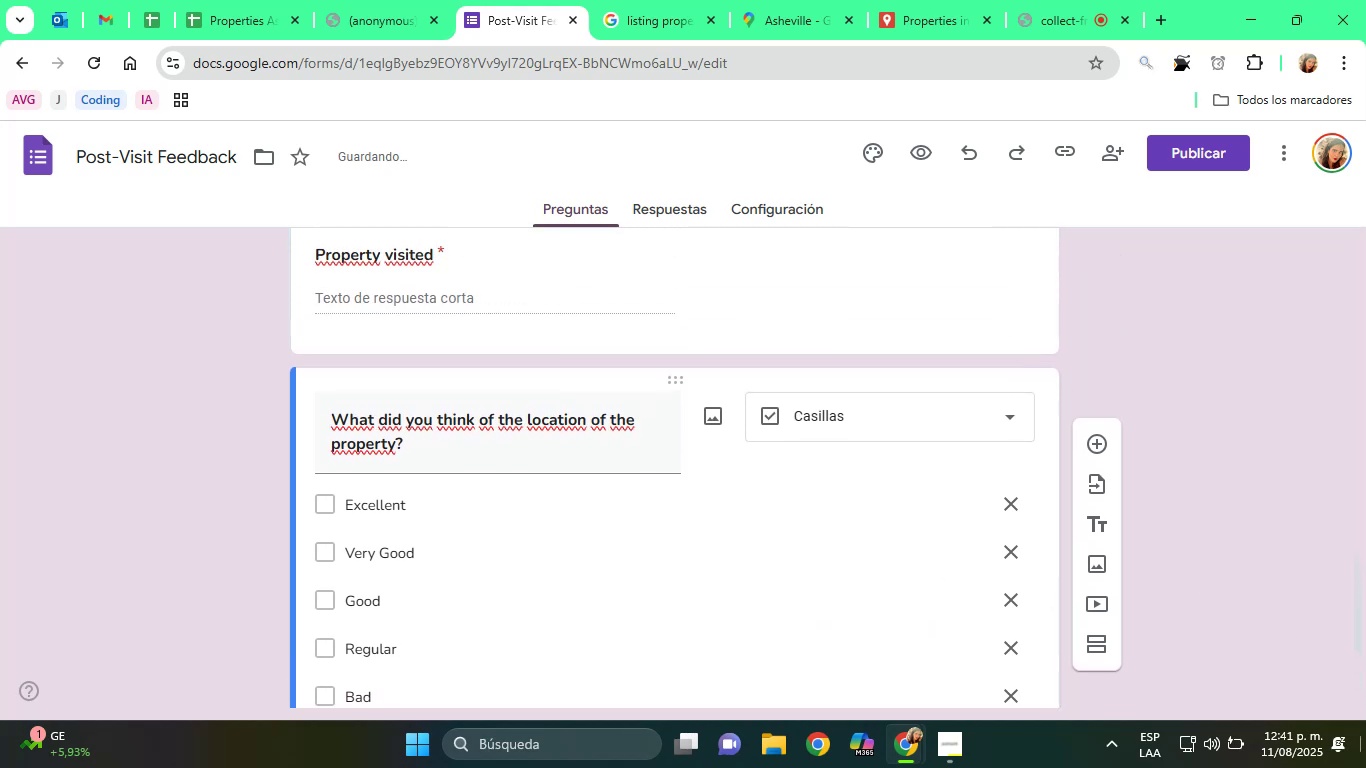 
scroll: coordinate [888, 551], scroll_direction: down, amount: 4.0
 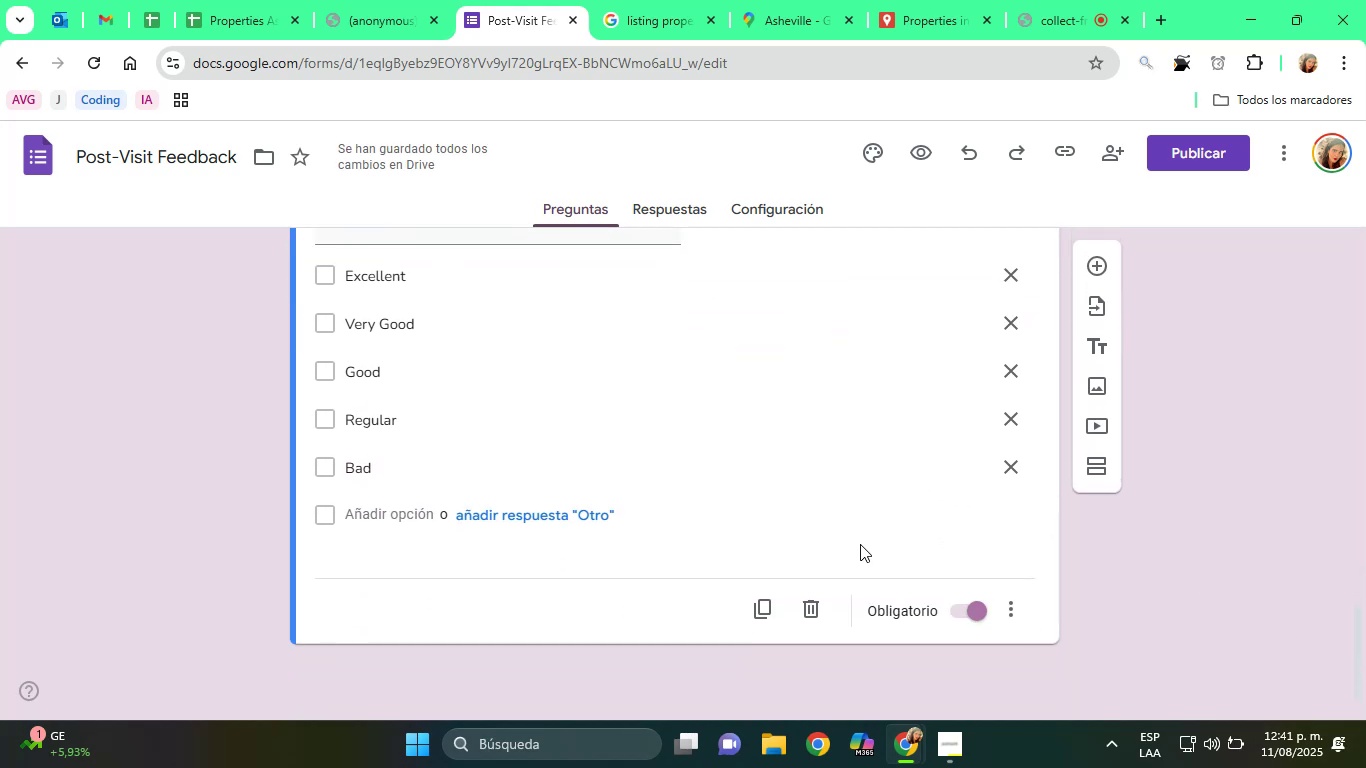 
scroll: coordinate [790, 605], scroll_direction: up, amount: 3.0
 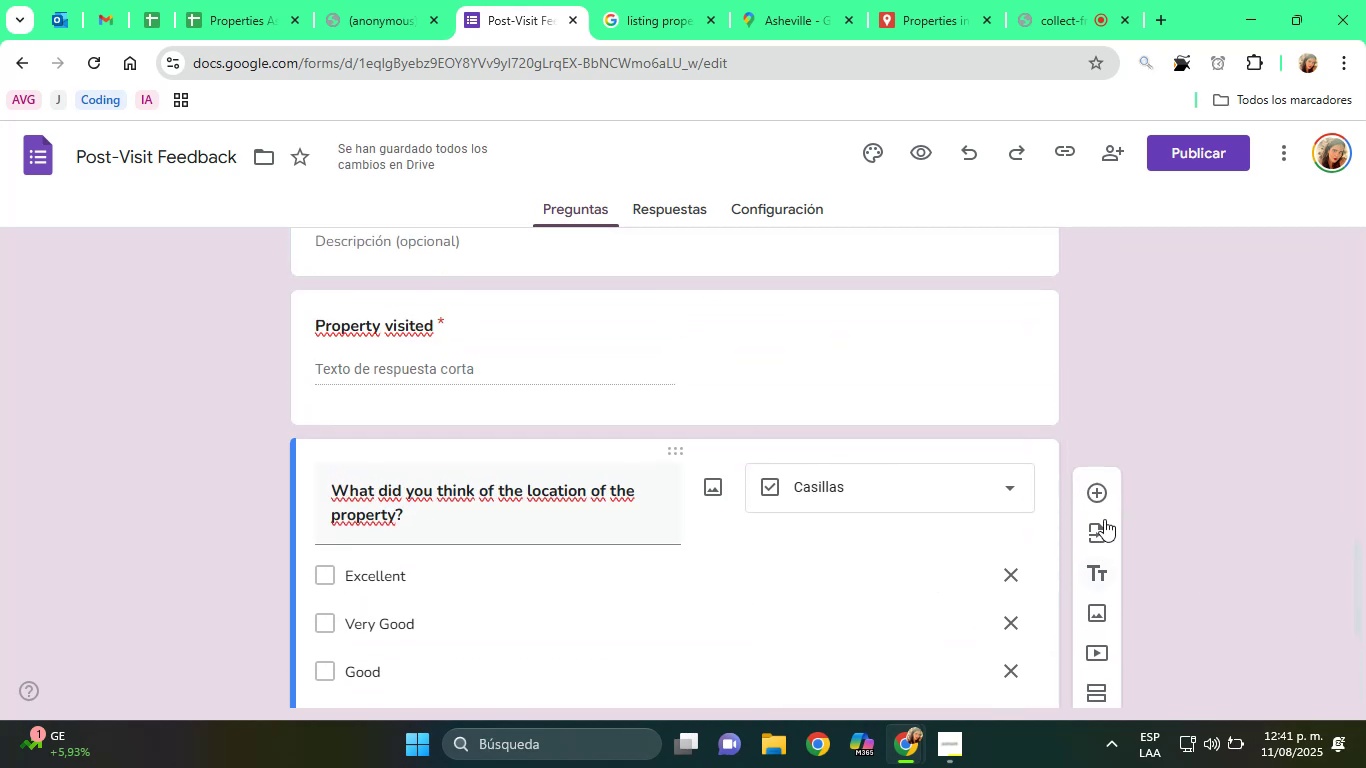 
left_click([1101, 491])
 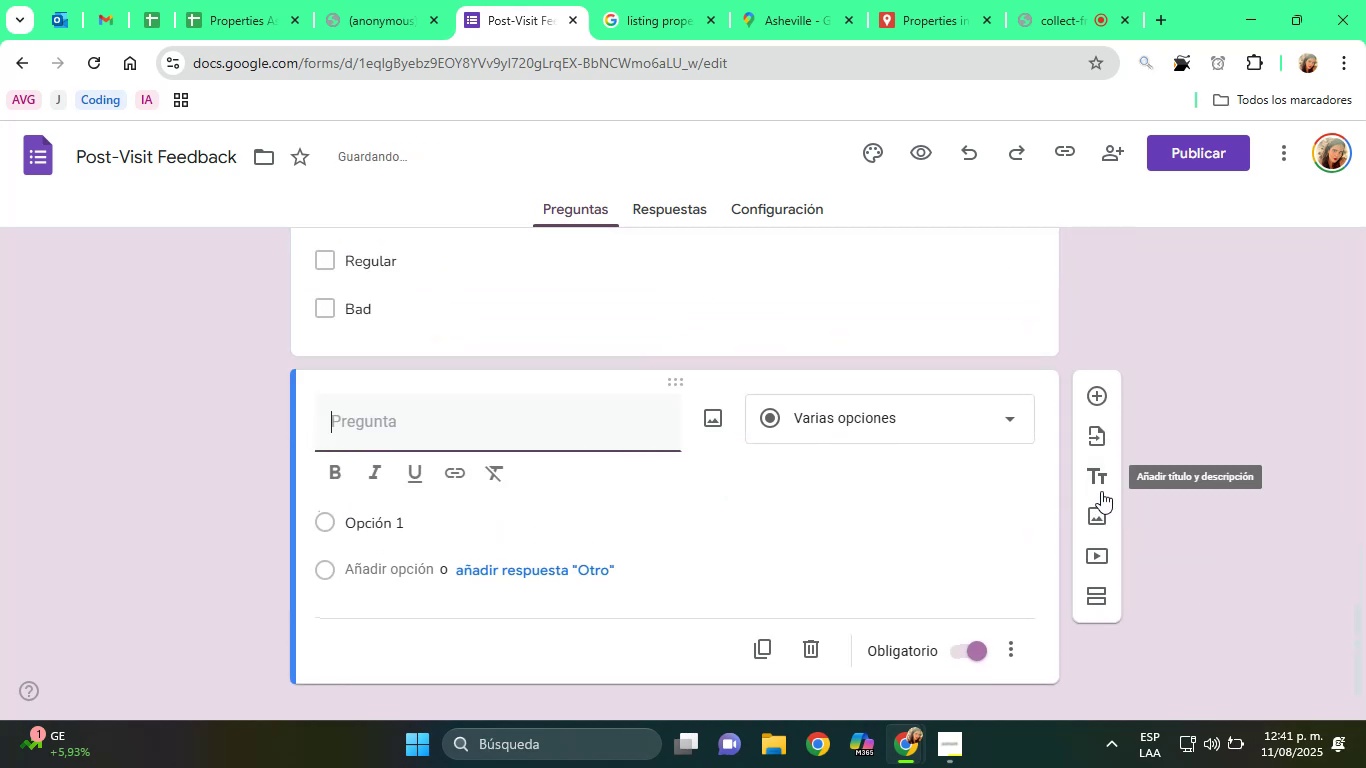 
scroll: coordinate [322, 561], scroll_direction: up, amount: 6.0
 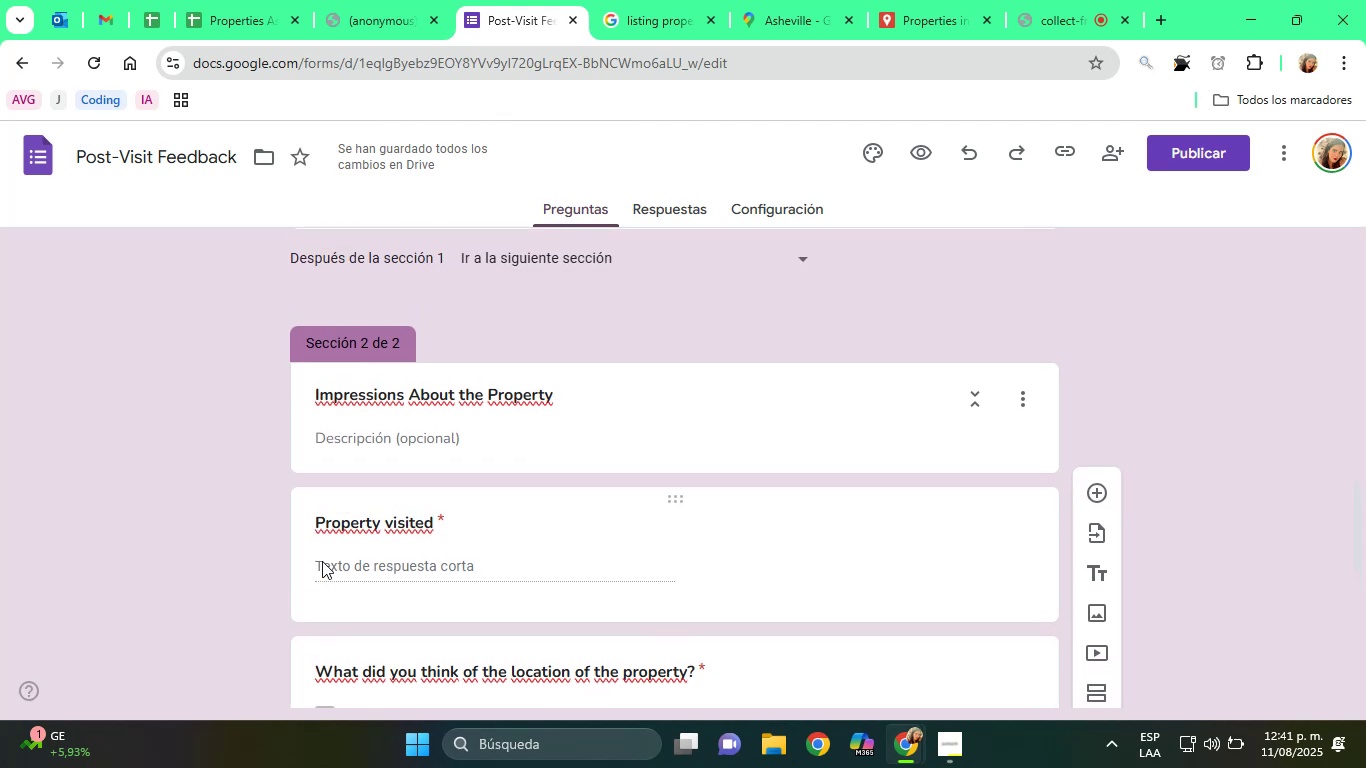 
scroll: coordinate [343, 552], scroll_direction: none, amount: 0.0
 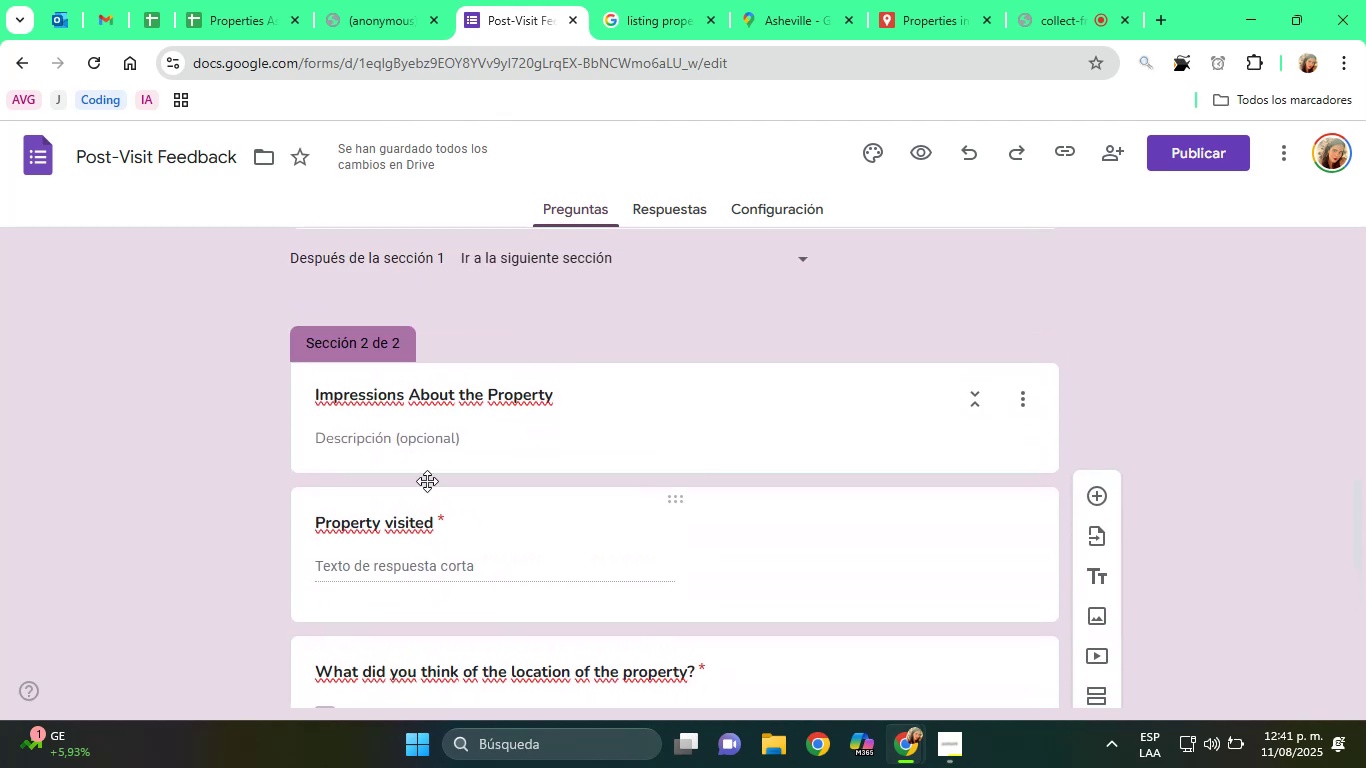 
scroll: coordinate [457, 469], scroll_direction: up, amount: 12.0
 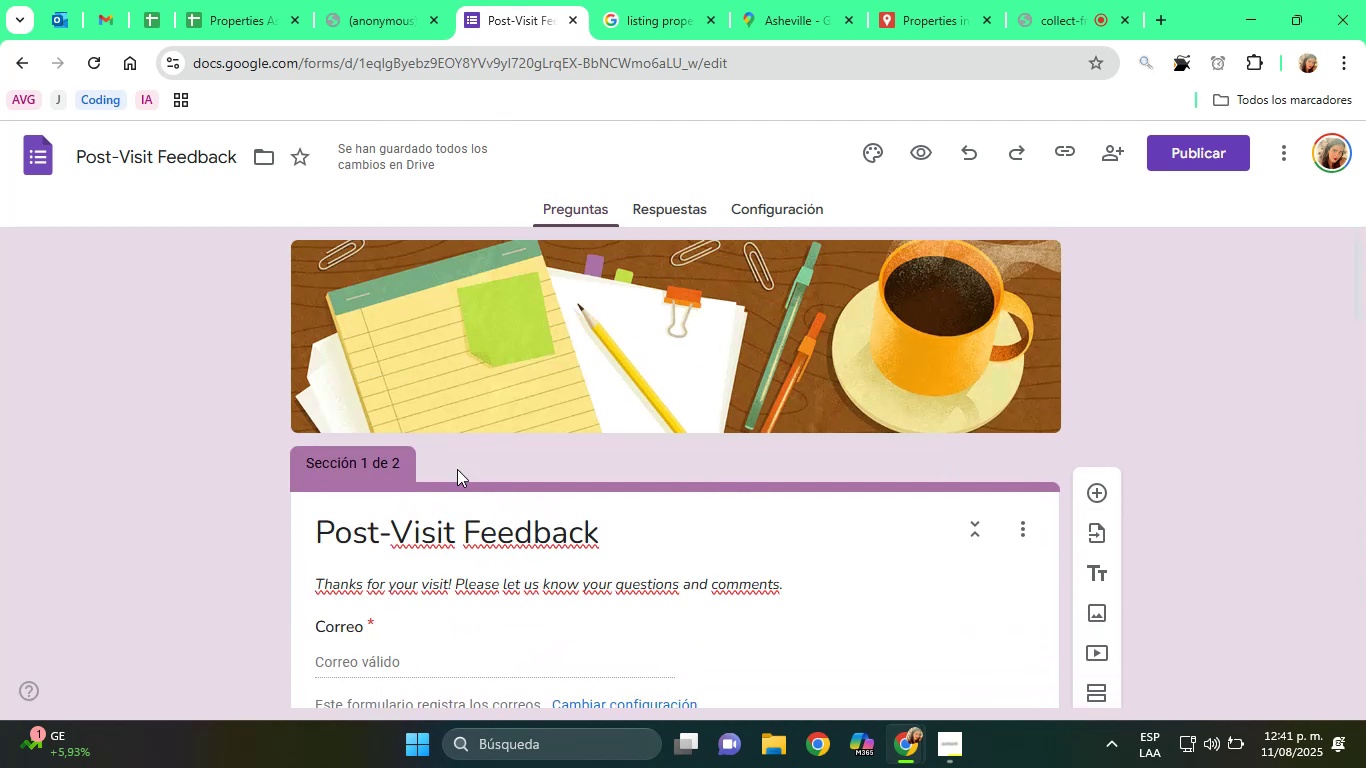 
scroll: coordinate [460, 467], scroll_direction: down, amount: 2.0
 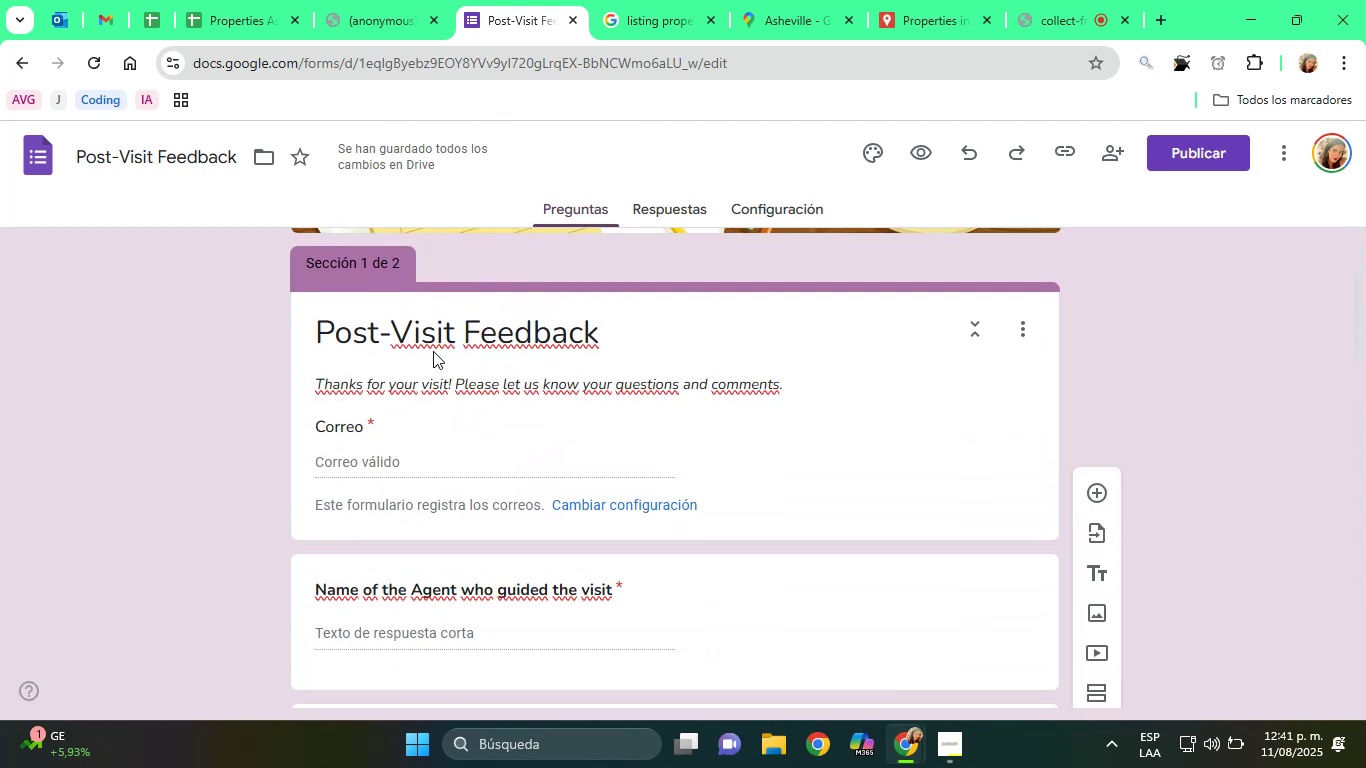 
left_click([431, 329])
 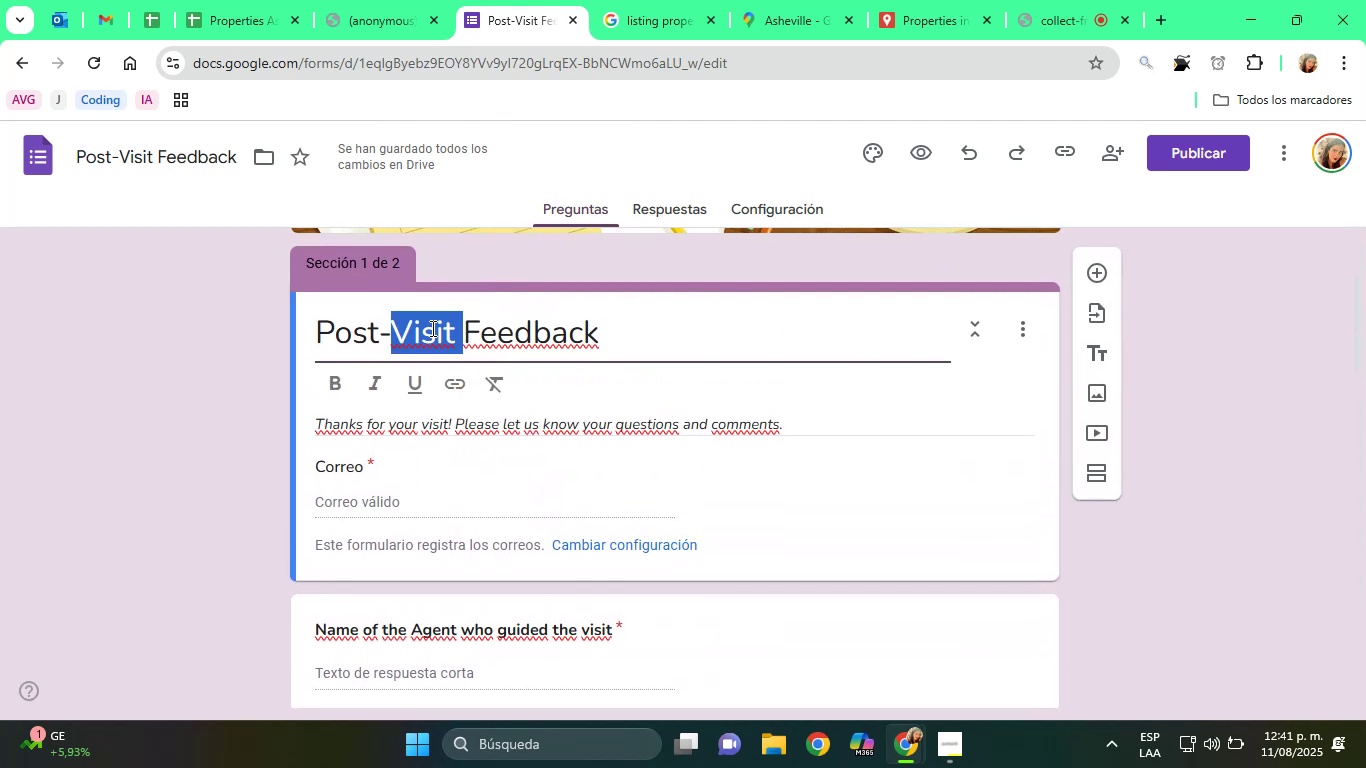 
triple_click([431, 328])
 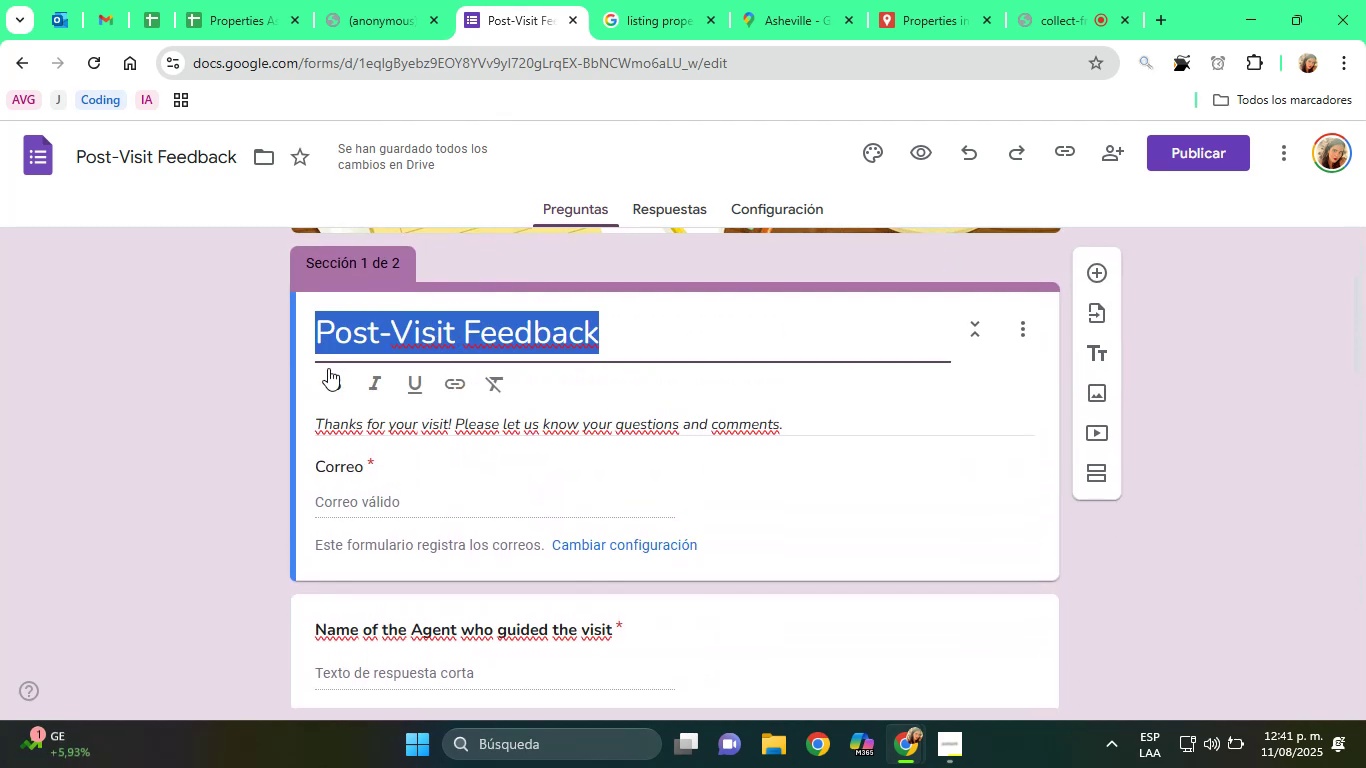 
left_click([329, 378])
 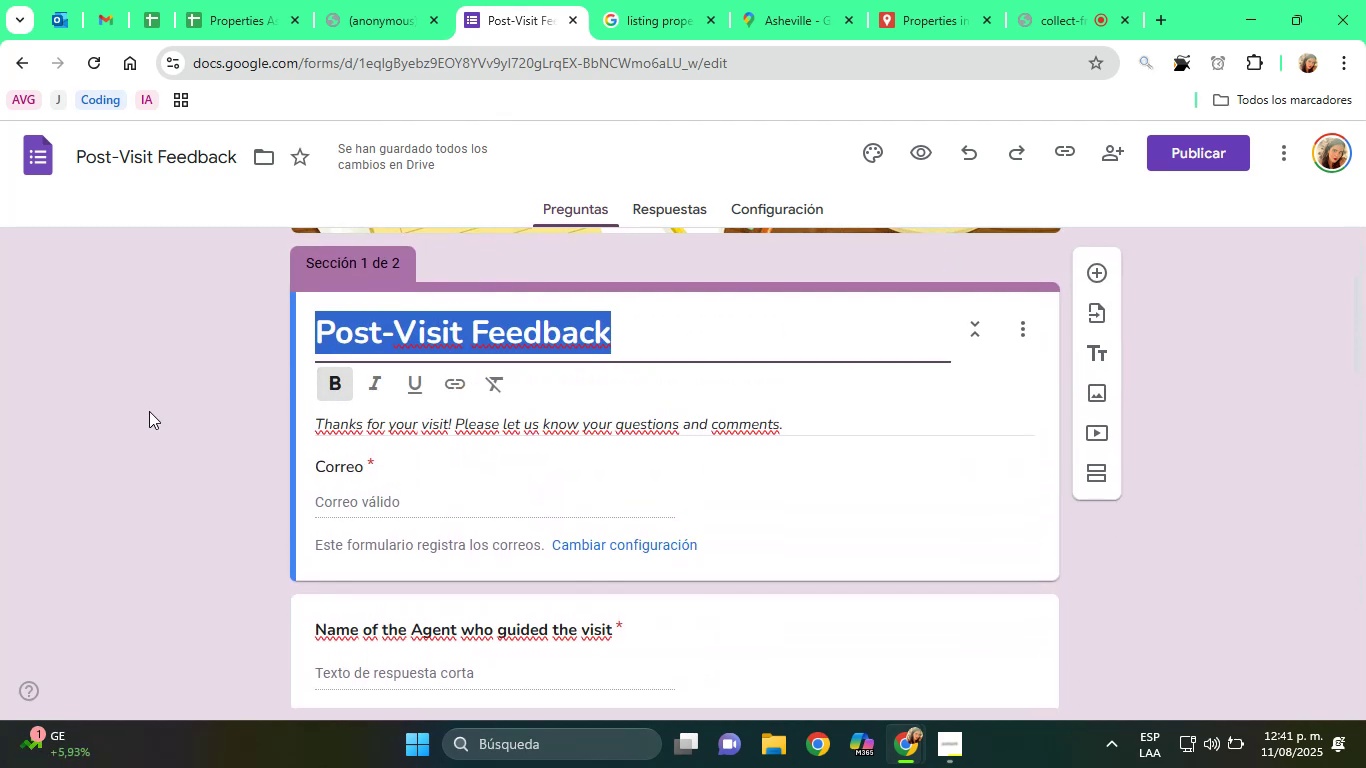 
left_click([138, 408])
 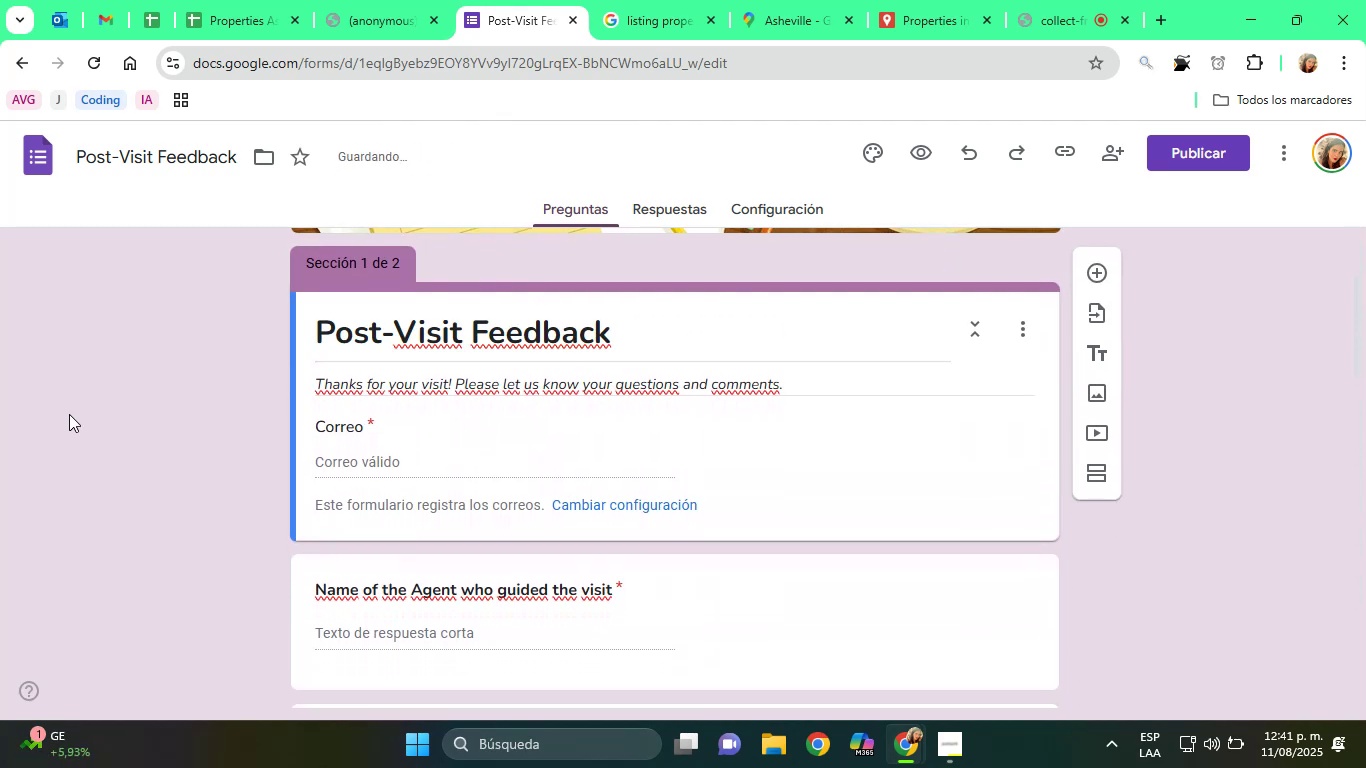 
left_click([59, 426])
 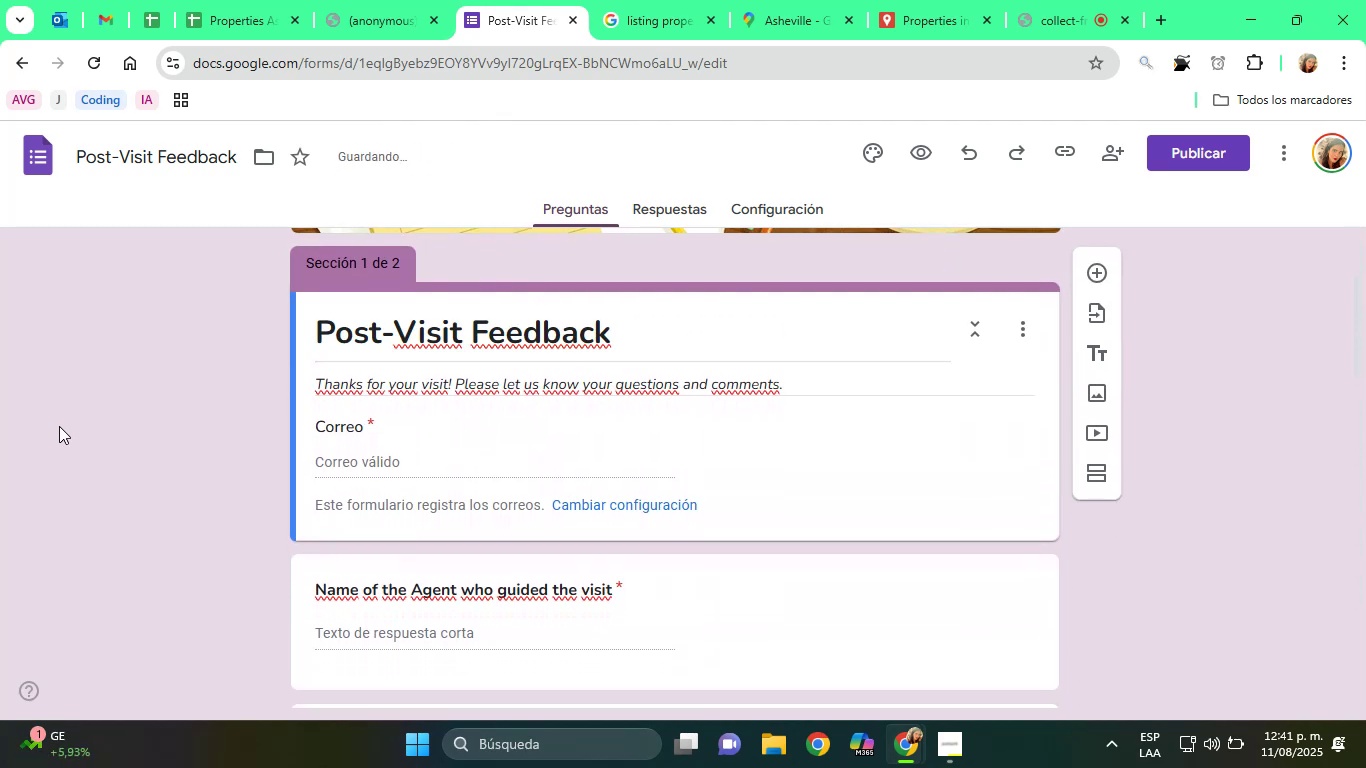 
scroll: coordinate [59, 427], scroll_direction: down, amount: 18.0
 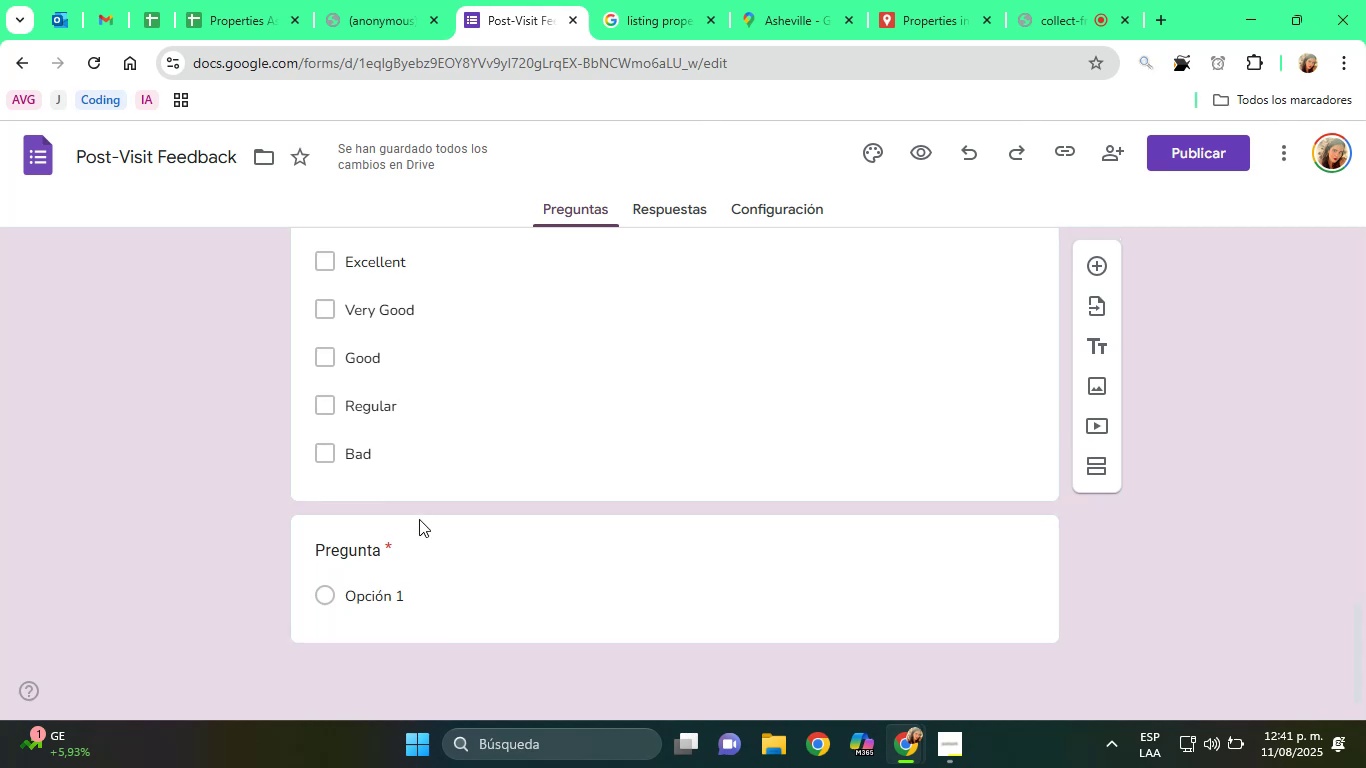 
left_click([417, 546])
 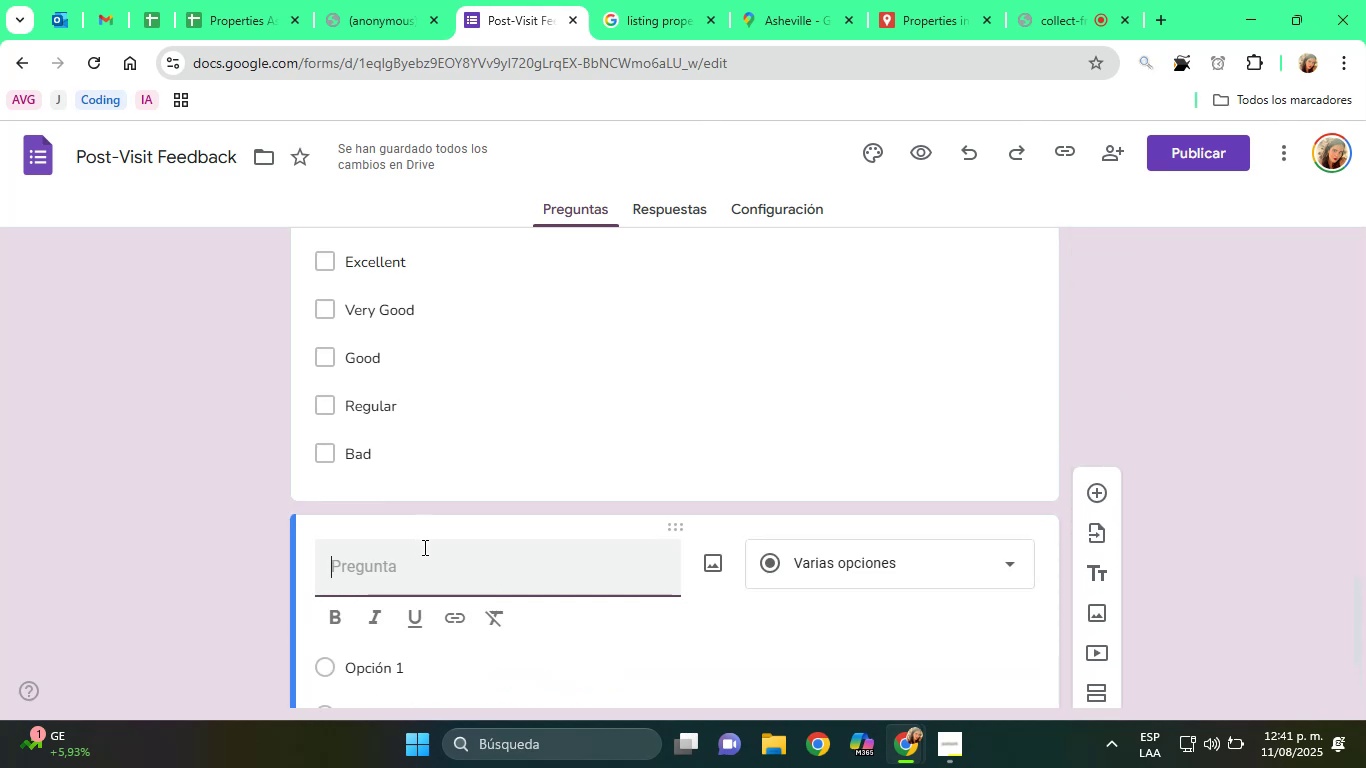 
scroll: coordinate [696, 558], scroll_direction: down, amount: 1.0
 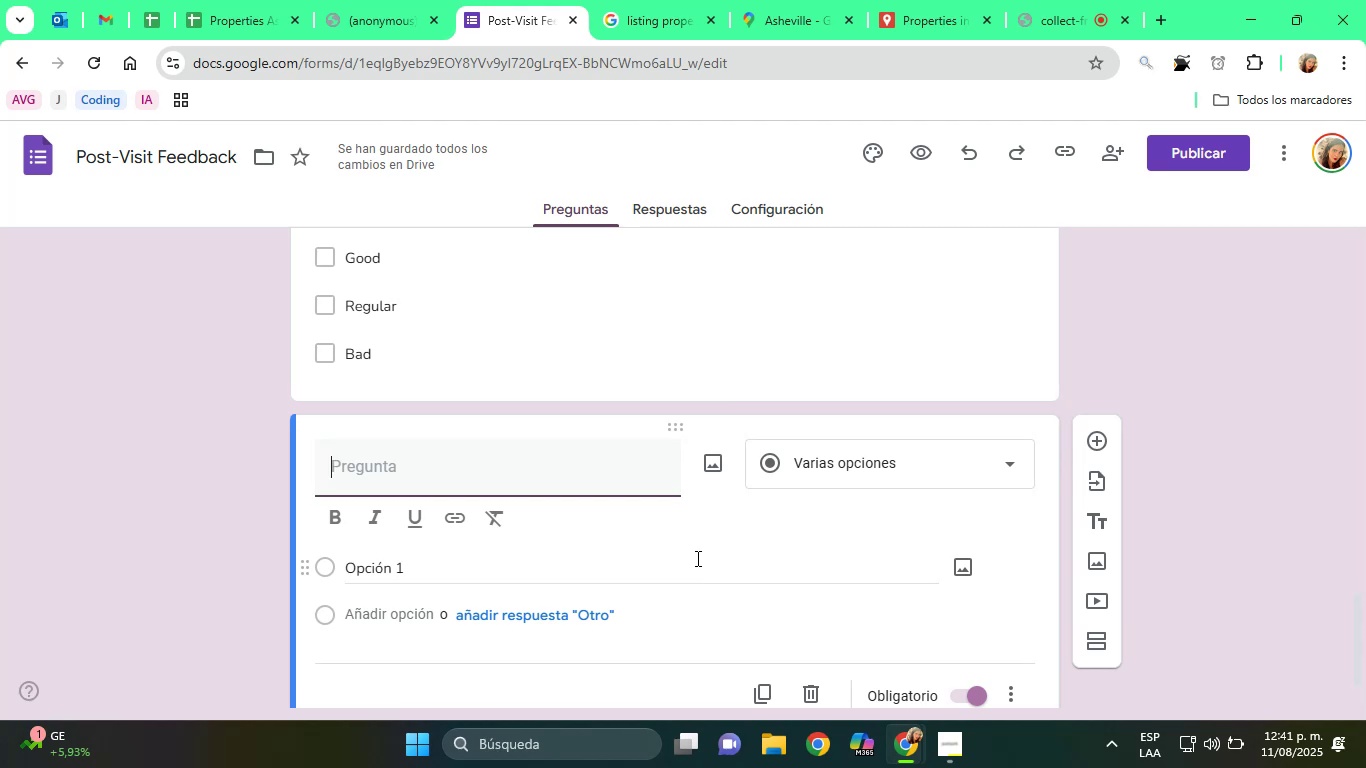 
wait(16.08)
 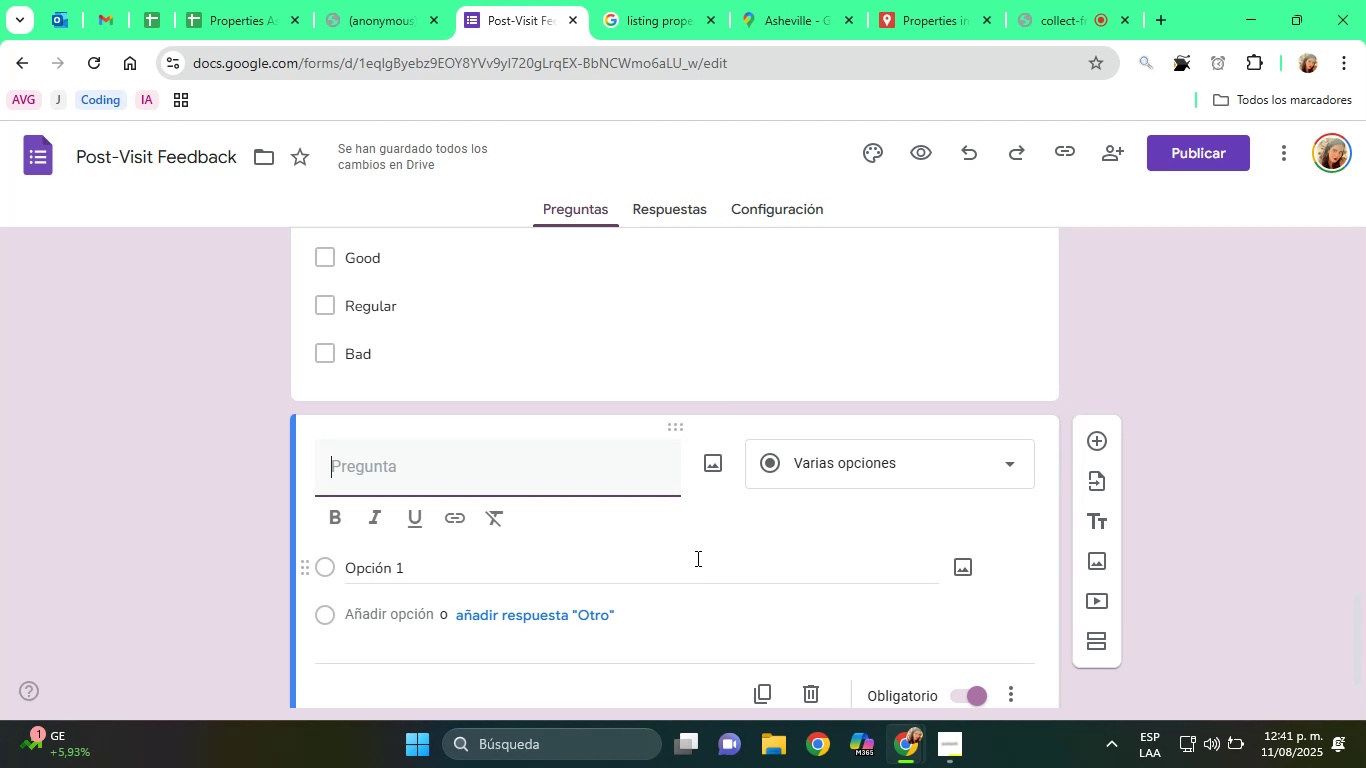 
type(How do yuo)
key(Backspace)
key(Backspace)
type(ou )
key(Backspace)
type(ra)
key(Backspace)
key(Backspace)
type( rate h)
key(Backspace)
type(the physical condition of the property))
key(Backspace)
type({)
 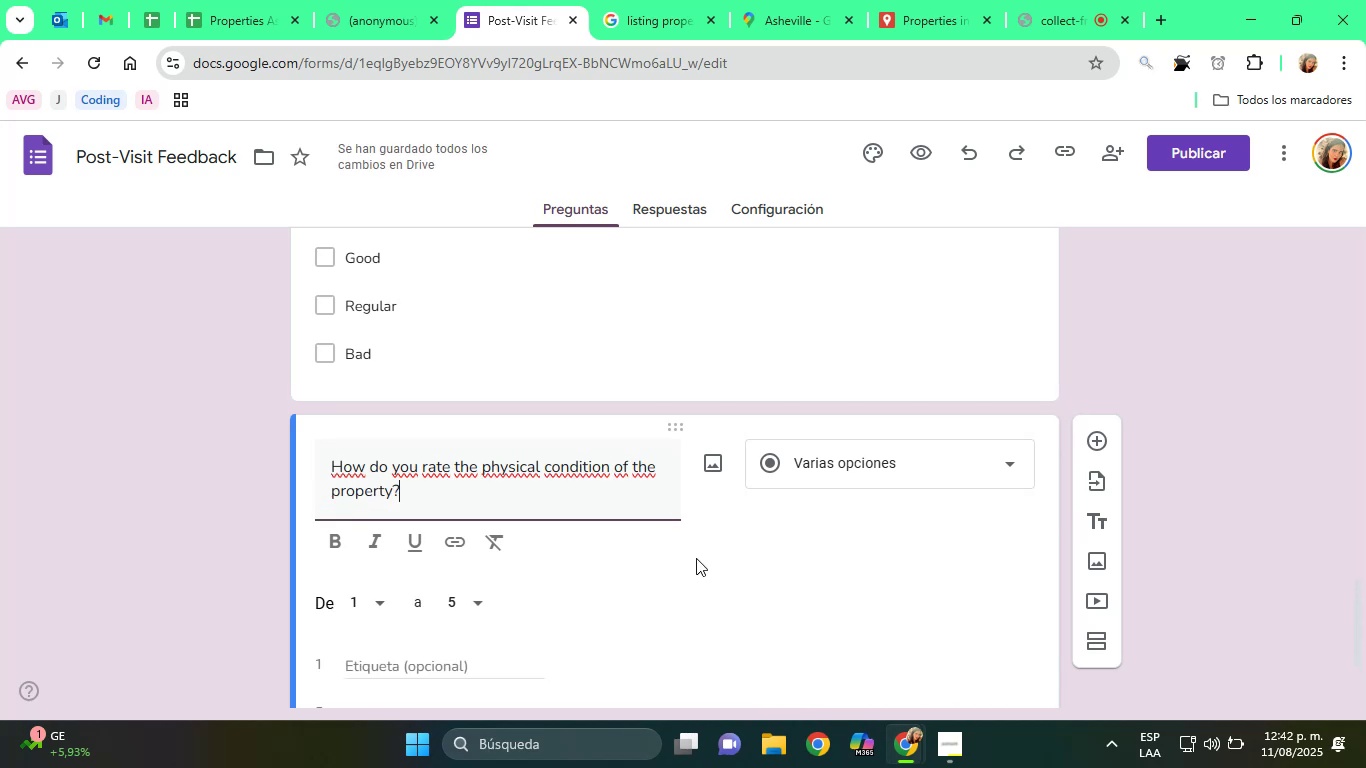 
double_click([387, 454])
 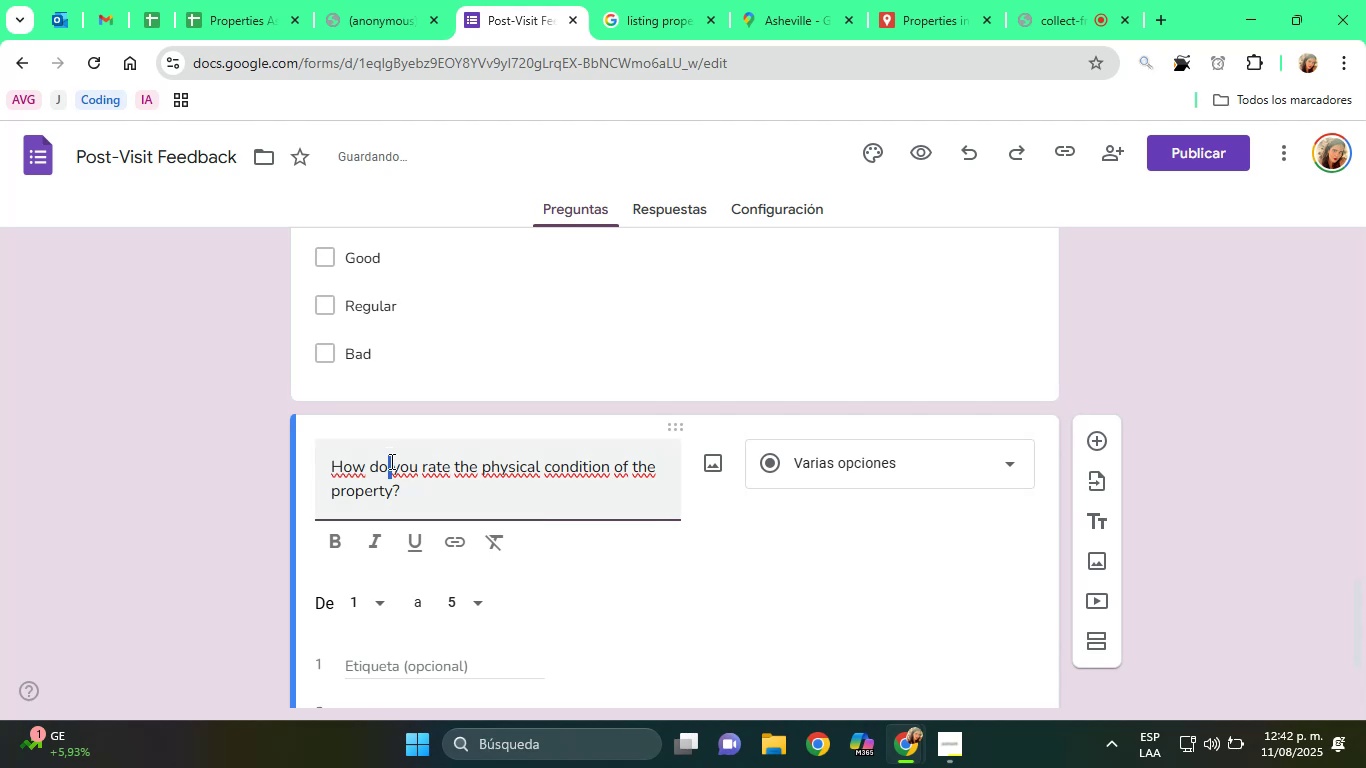 
triple_click([392, 463])
 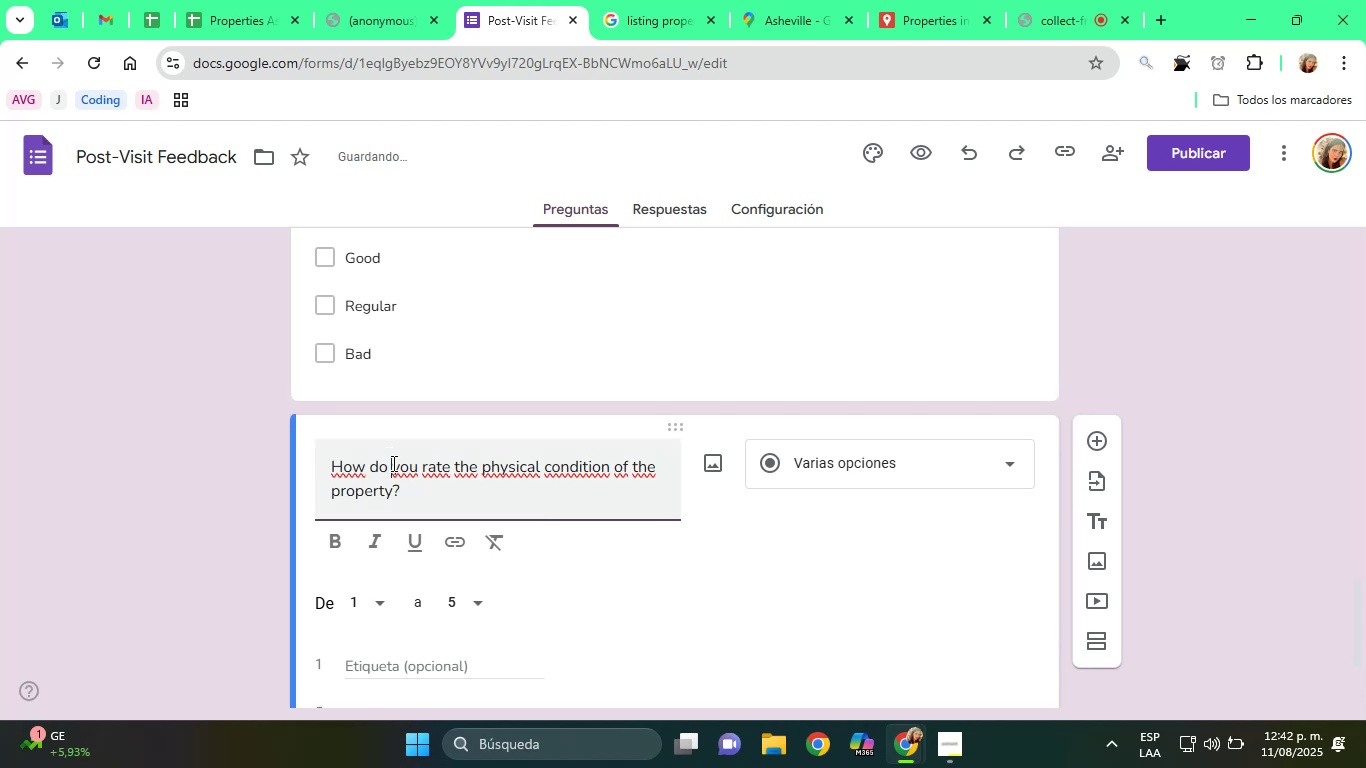 
triple_click([392, 463])
 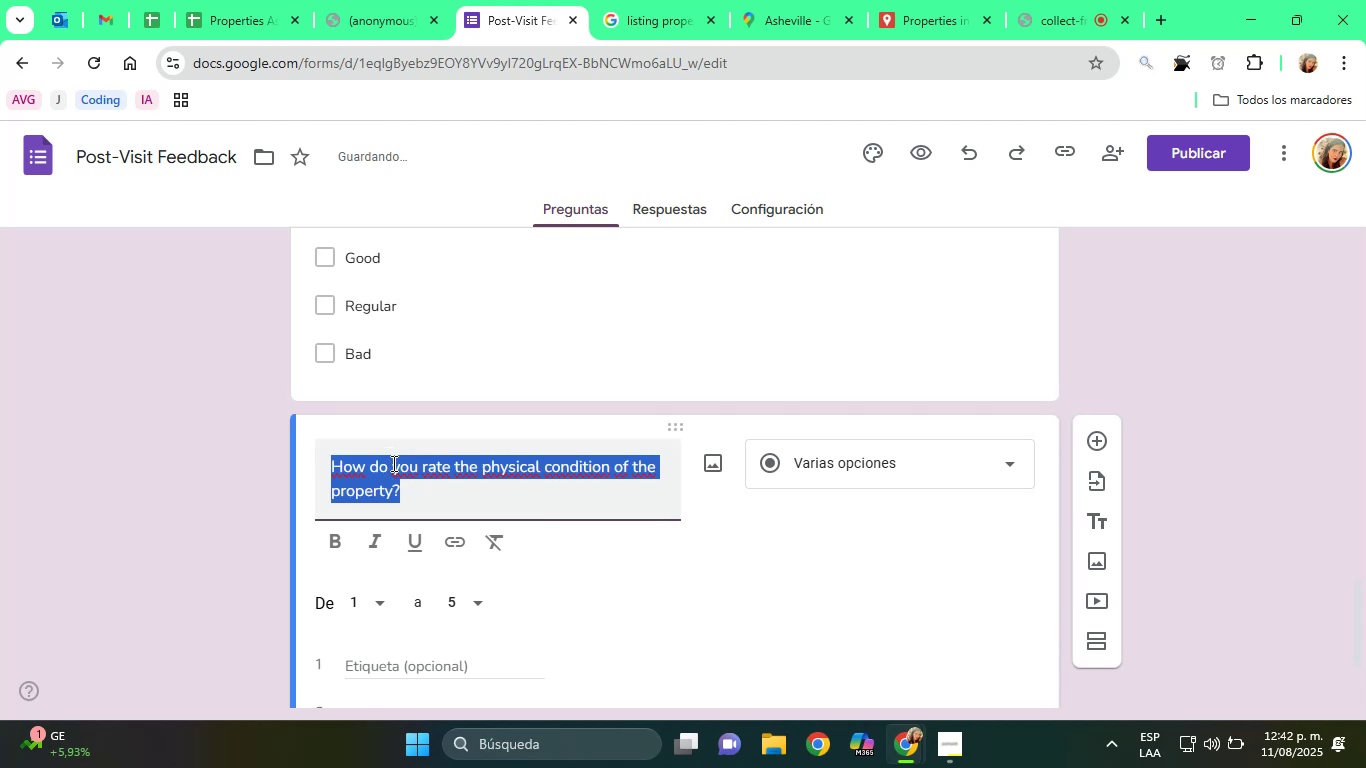 
triple_click([392, 463])
 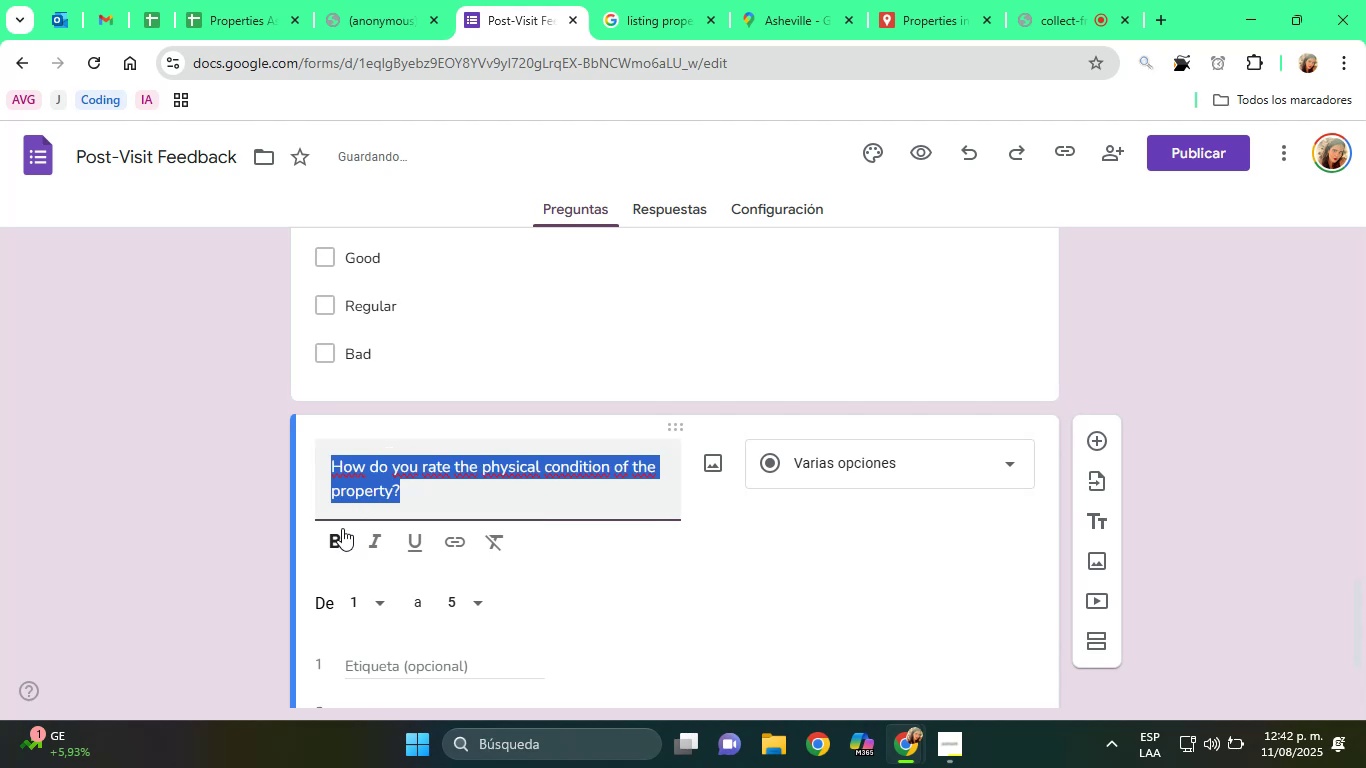 
left_click([340, 537])
 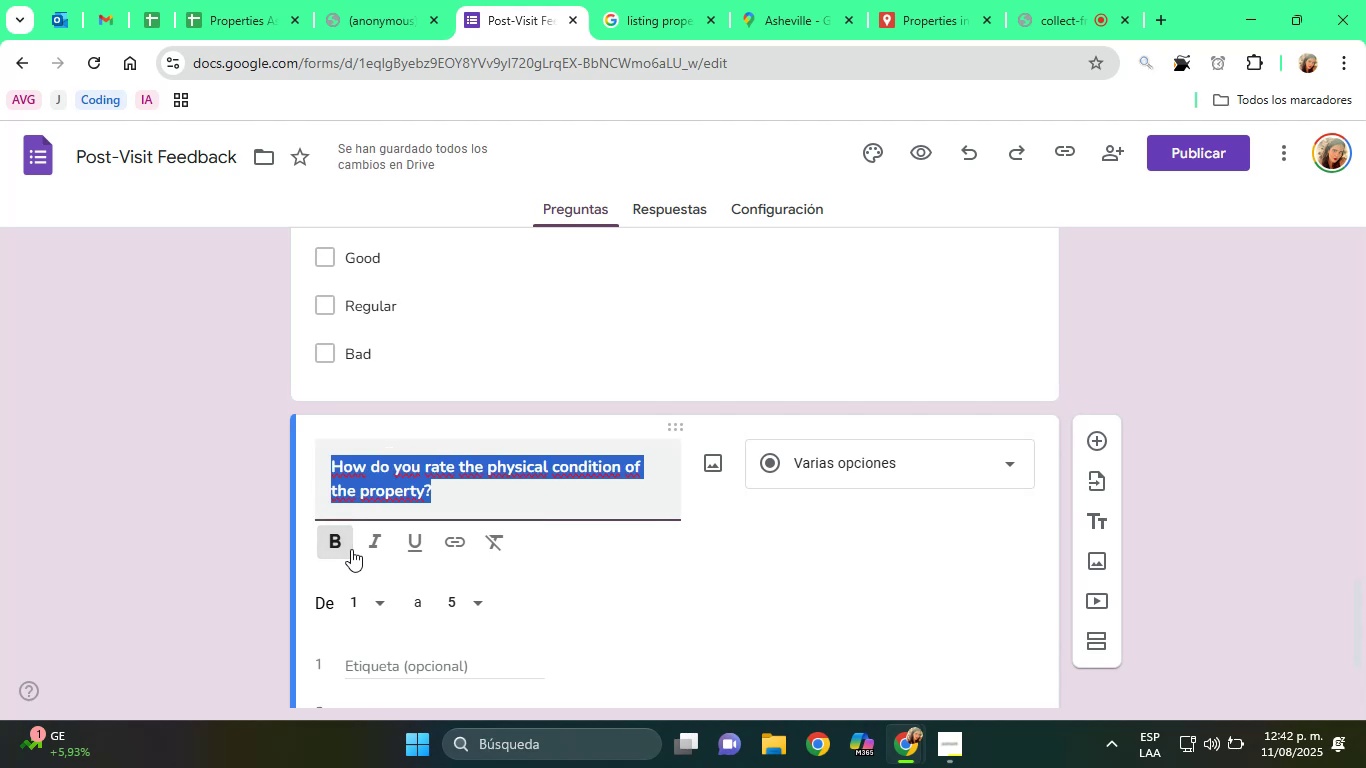 
left_click([195, 516])
 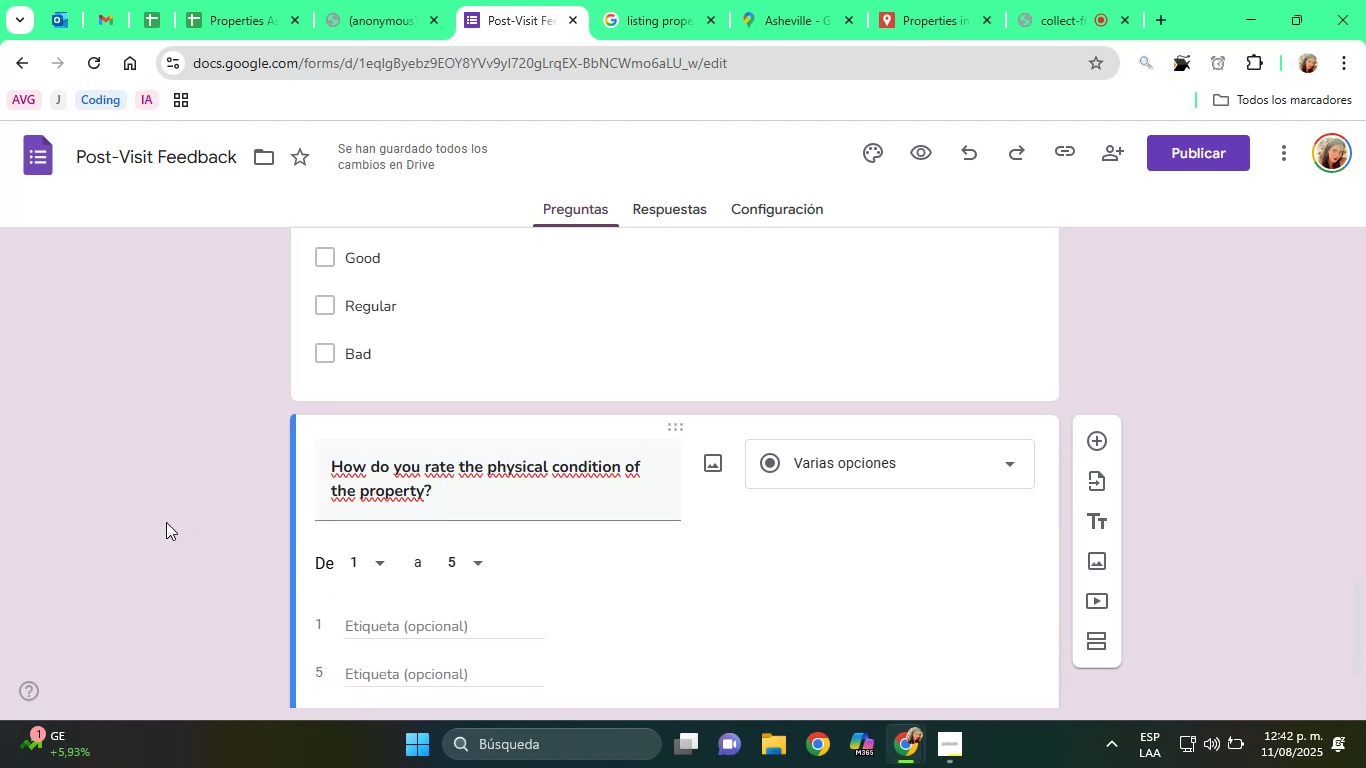 
scroll: coordinate [143, 565], scroll_direction: down, amount: 2.0
 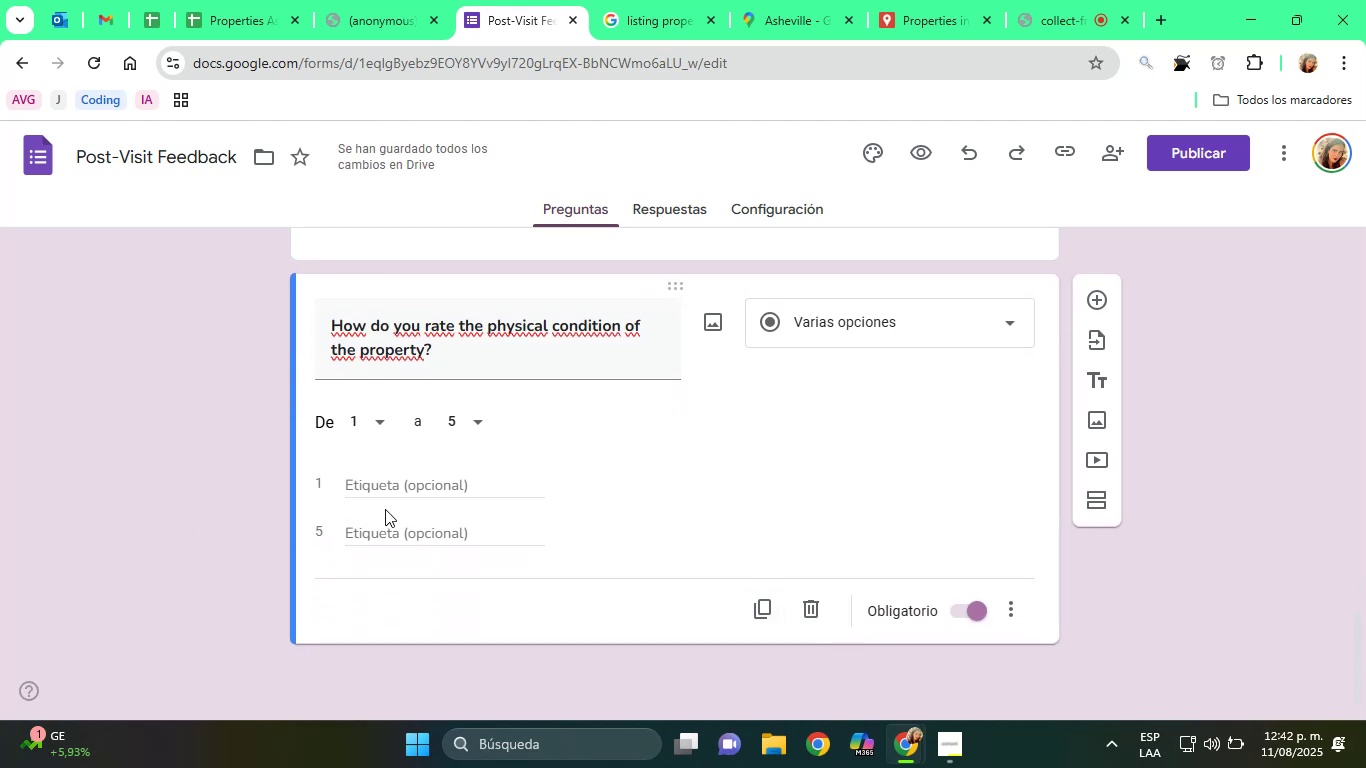 
left_click([816, 330])
 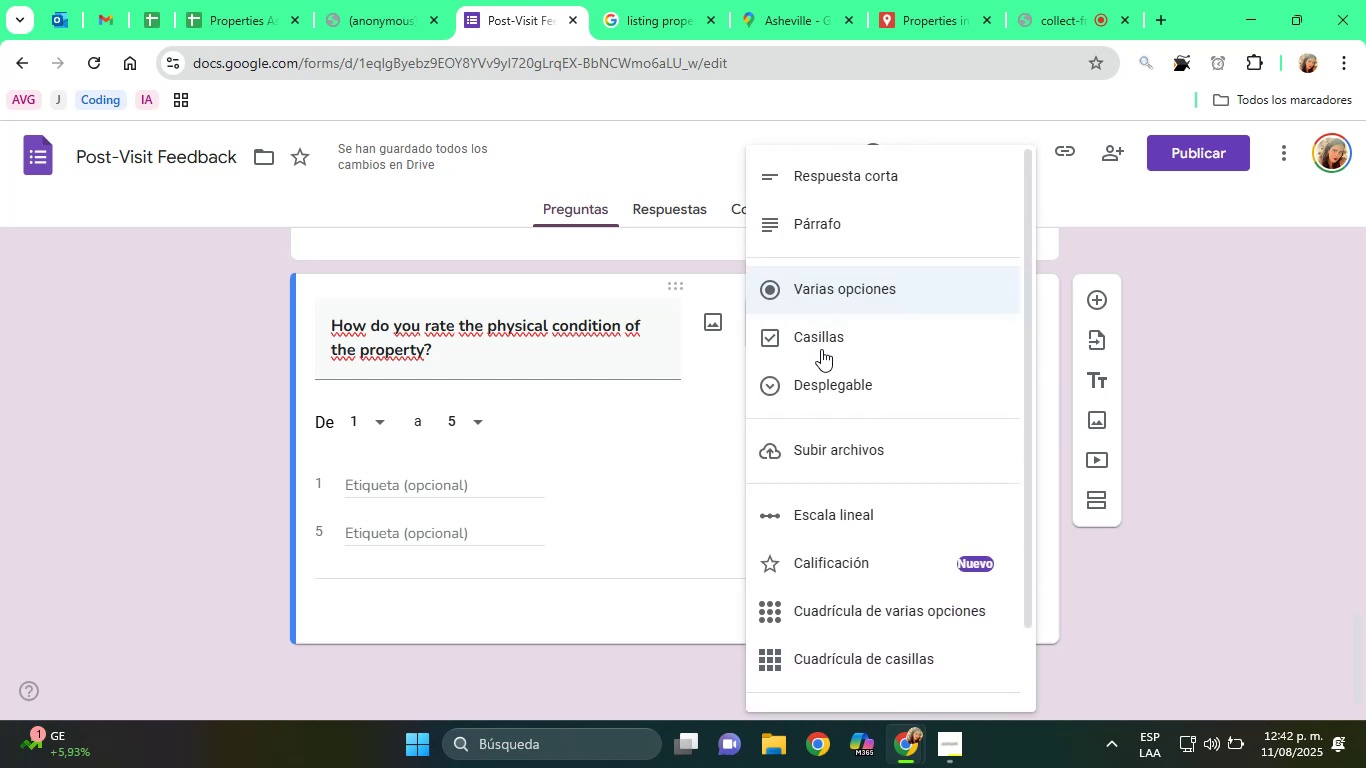 
left_click([821, 349])
 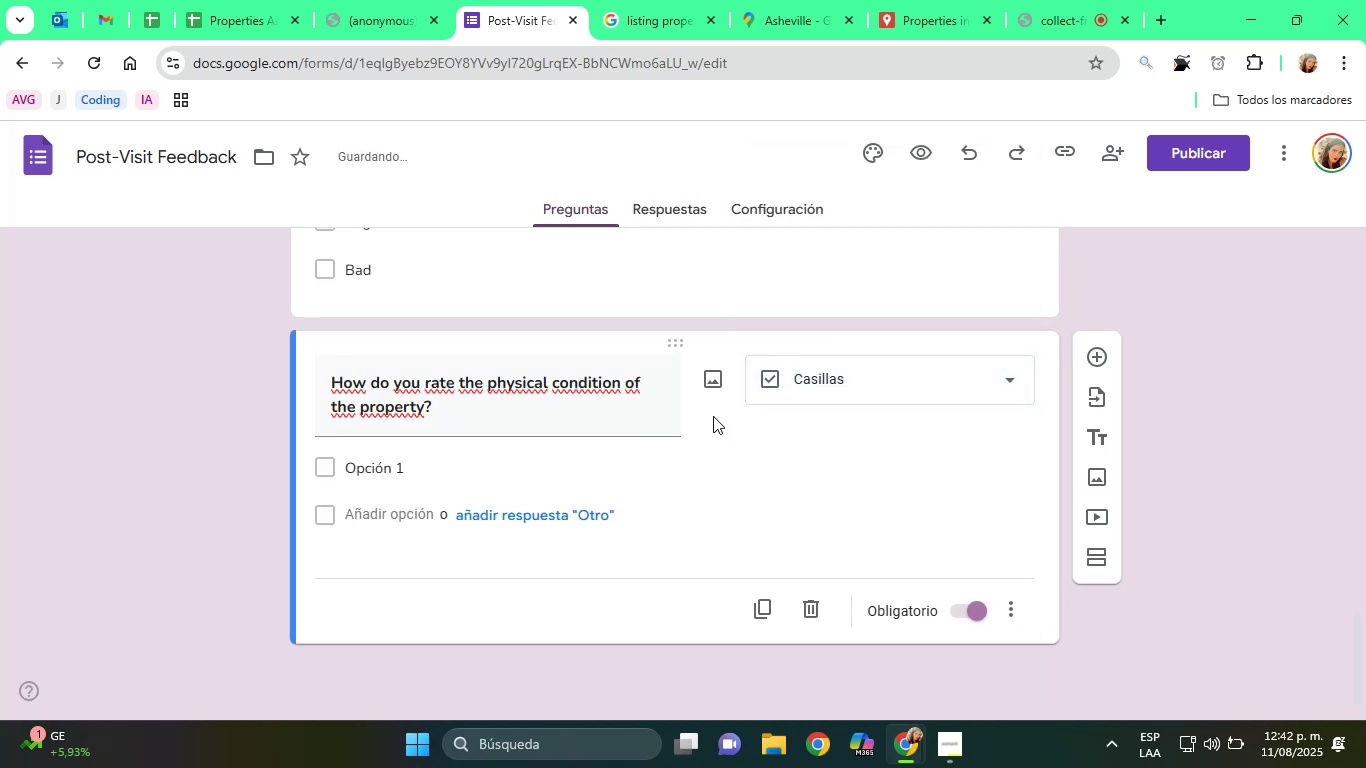 
scroll: coordinate [585, 529], scroll_direction: up, amount: 2.0
 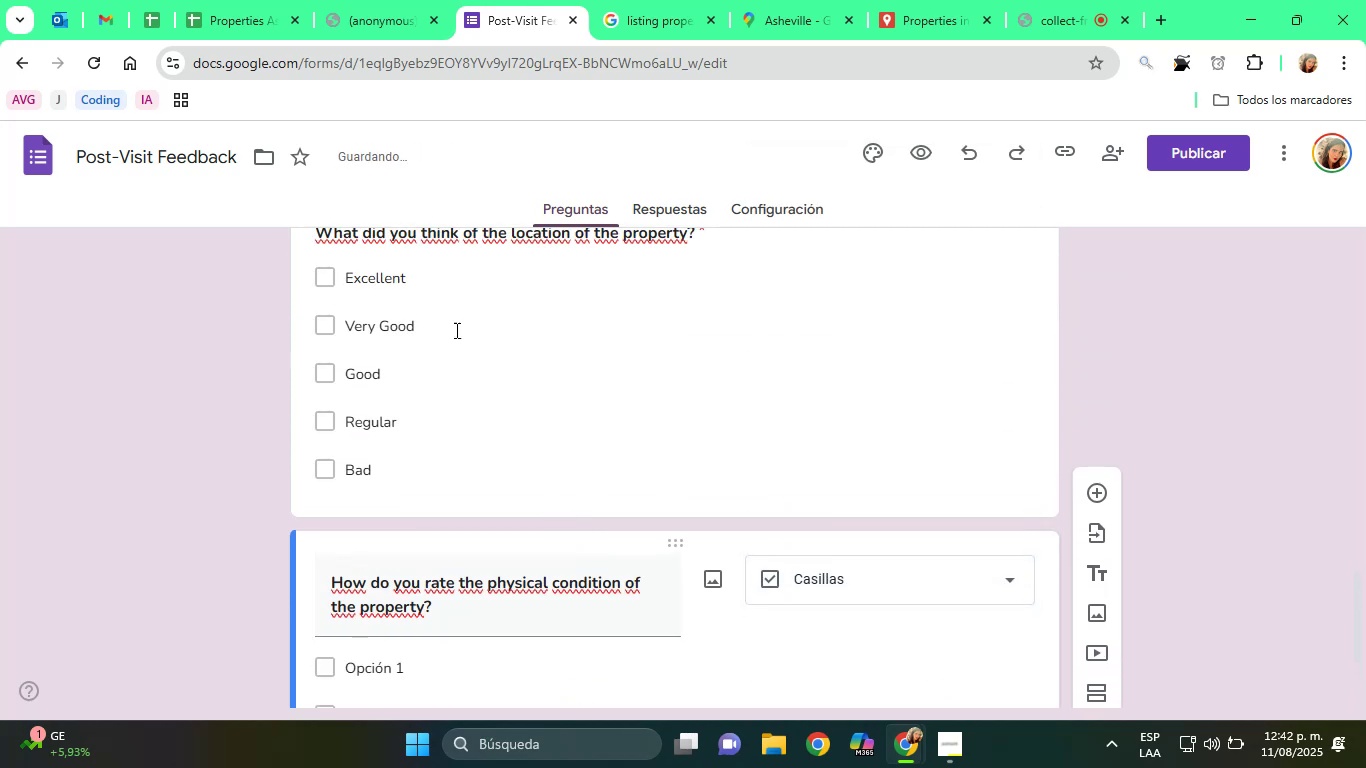 
scroll: coordinate [454, 334], scroll_direction: down, amount: 2.0
 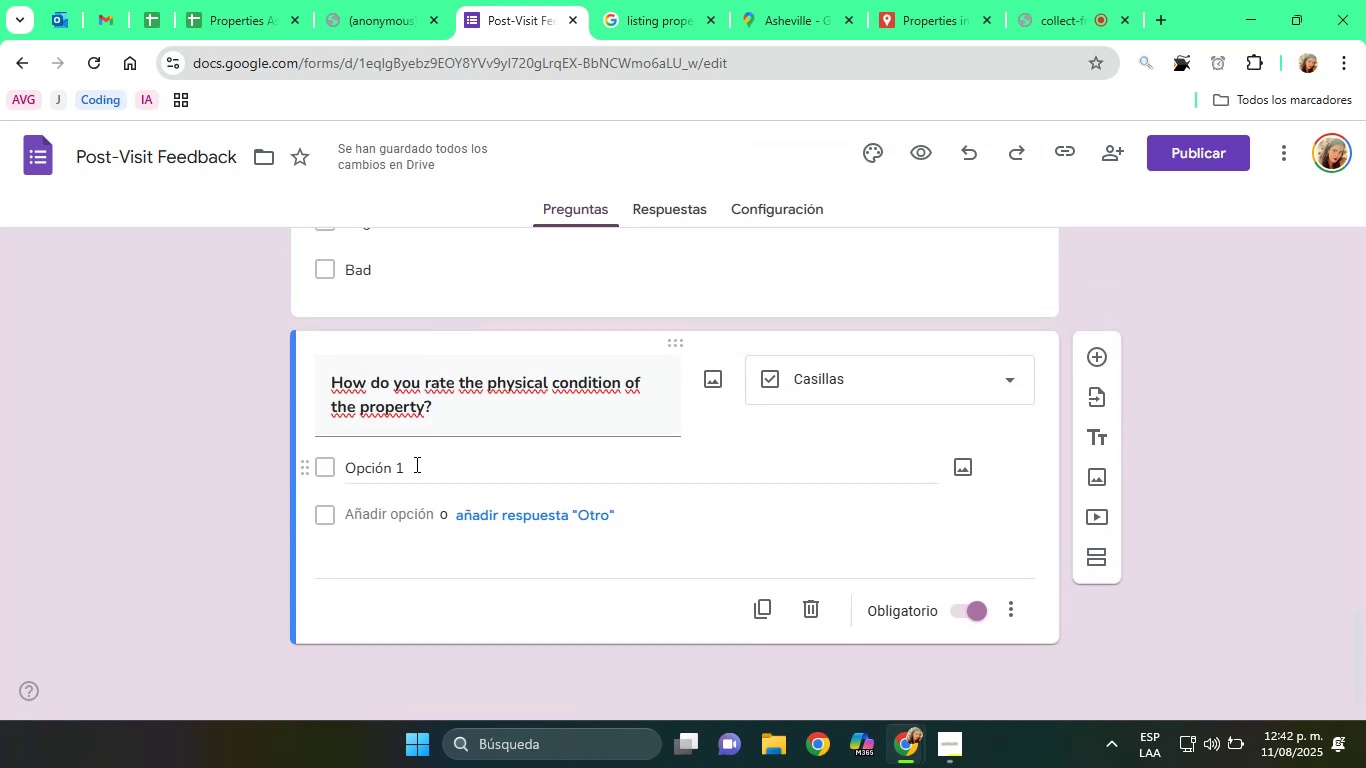 
left_click([415, 468])
 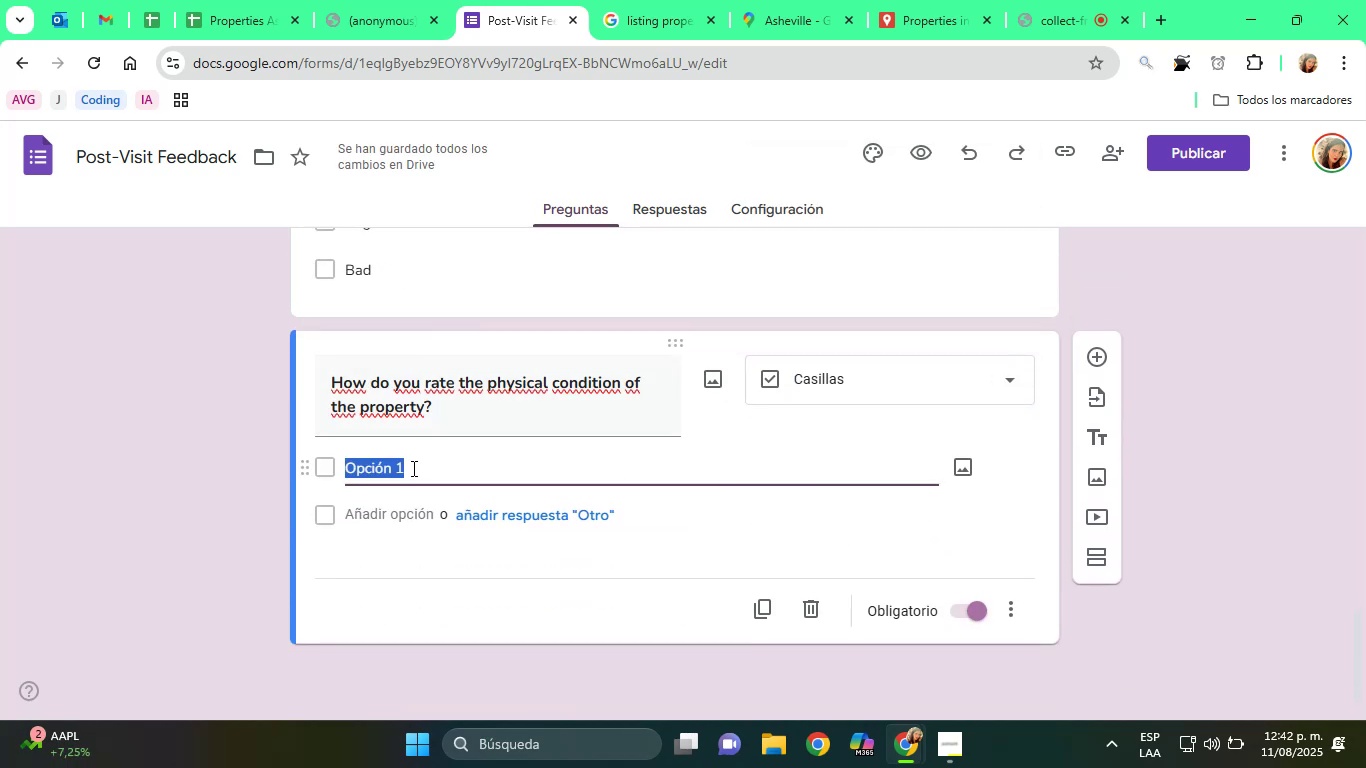 
type(Excellent)
 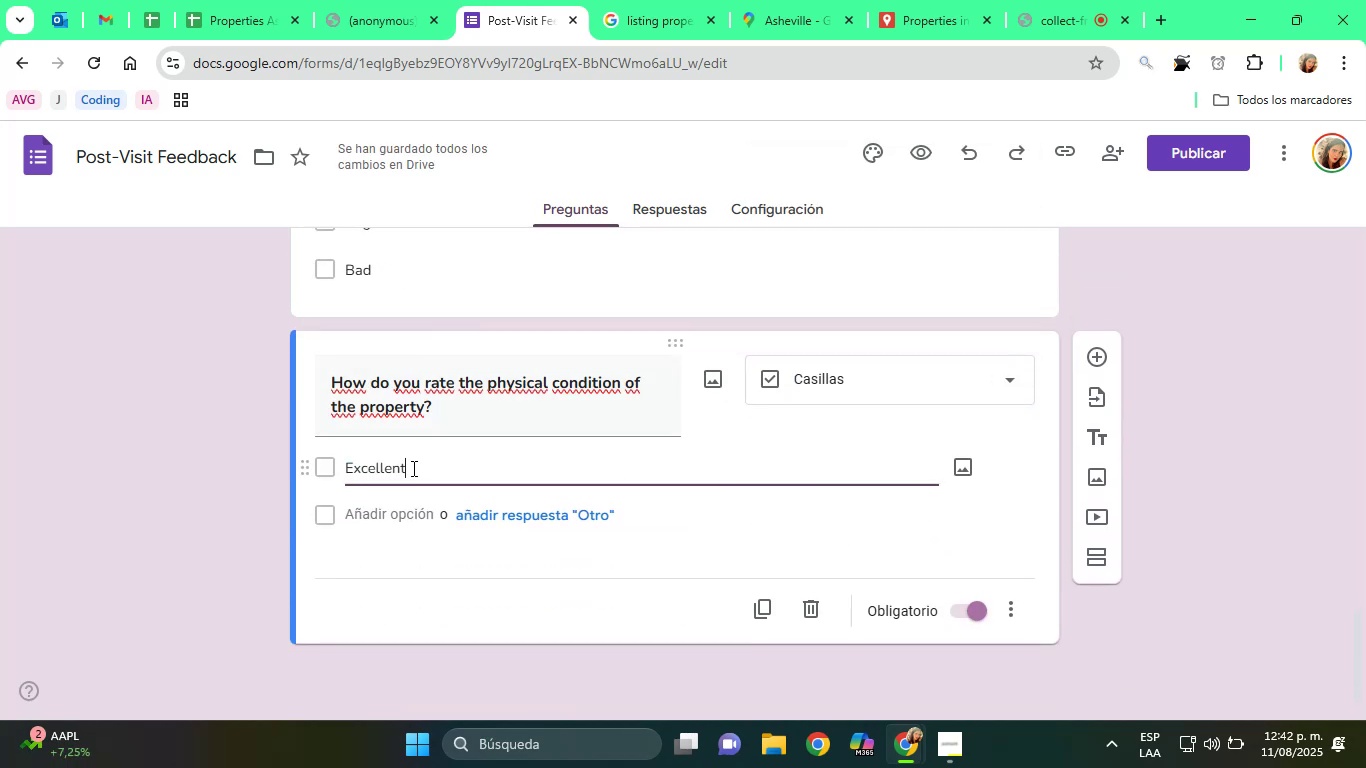 
key(Enter)
 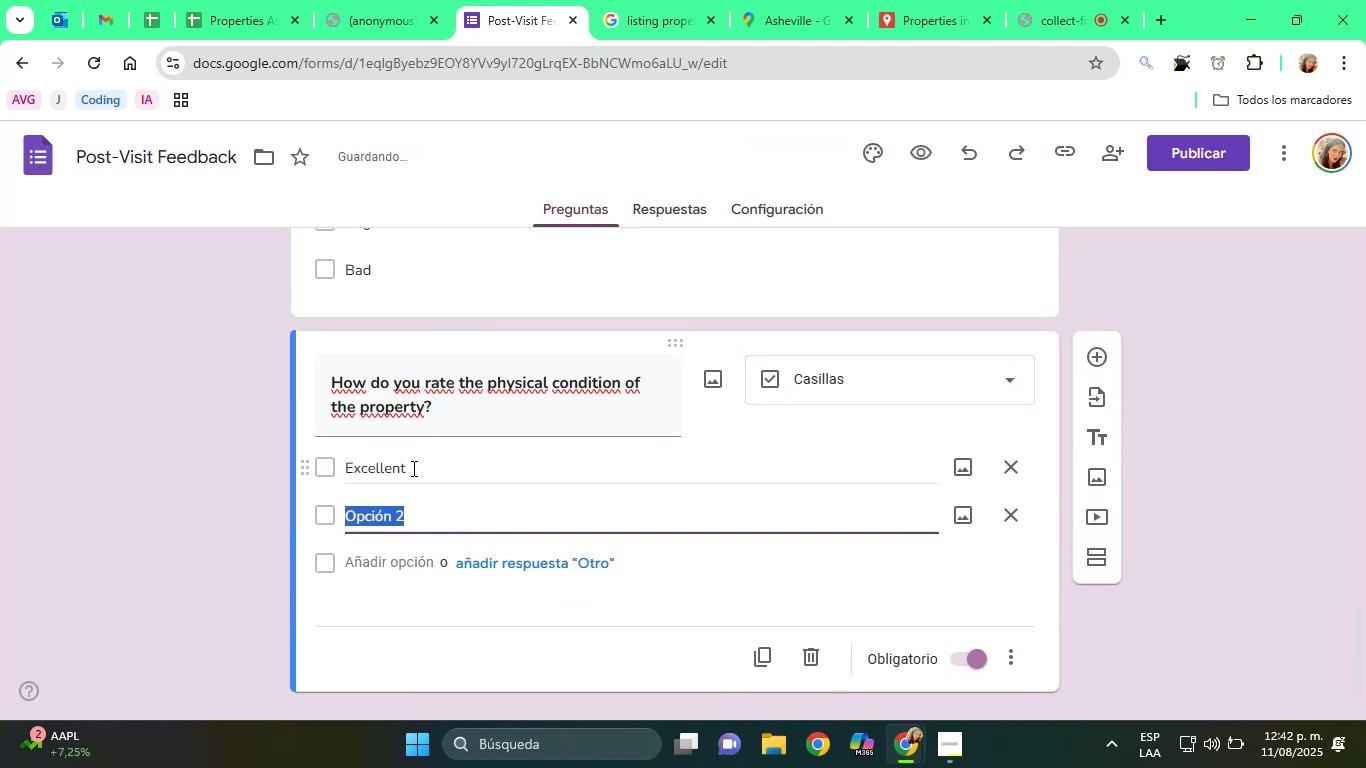 
type(Ver G)
key(Backspace)
type(good)
 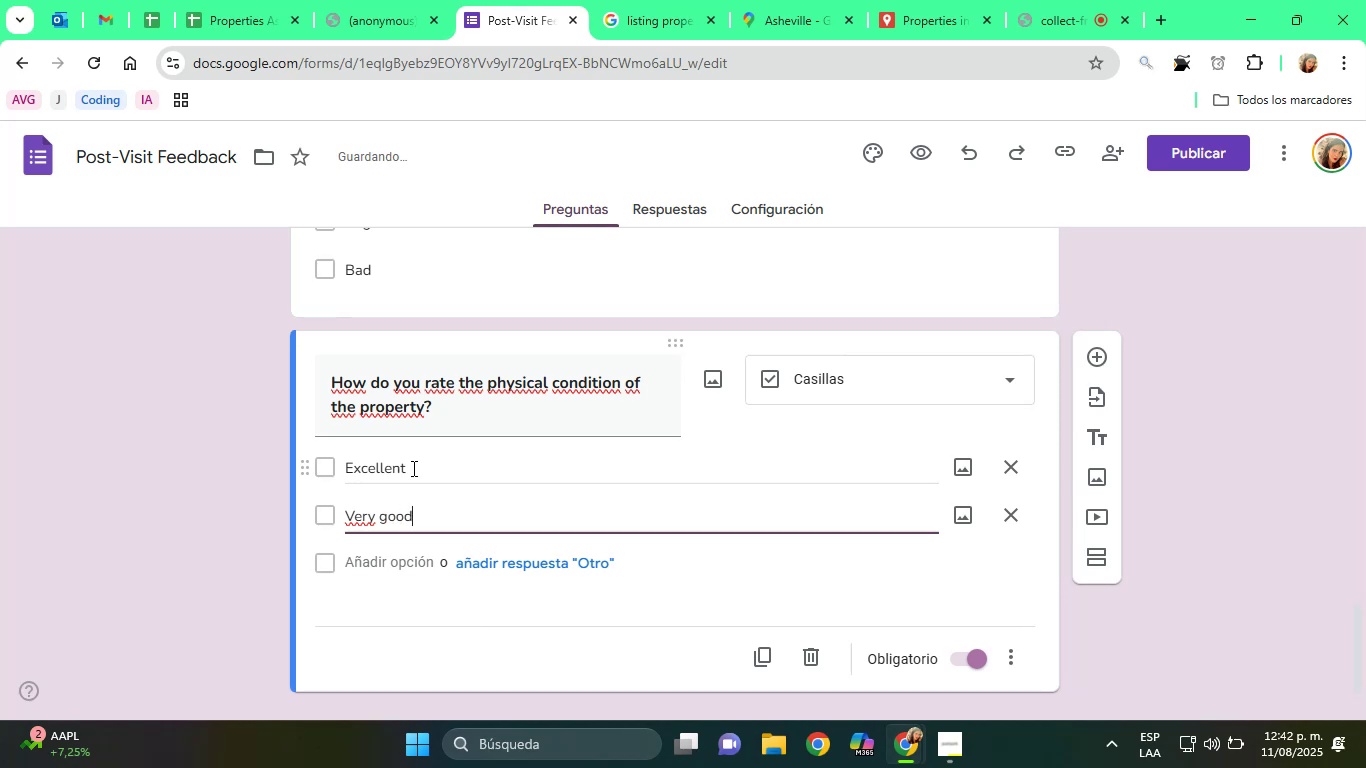 
key(Enter)
 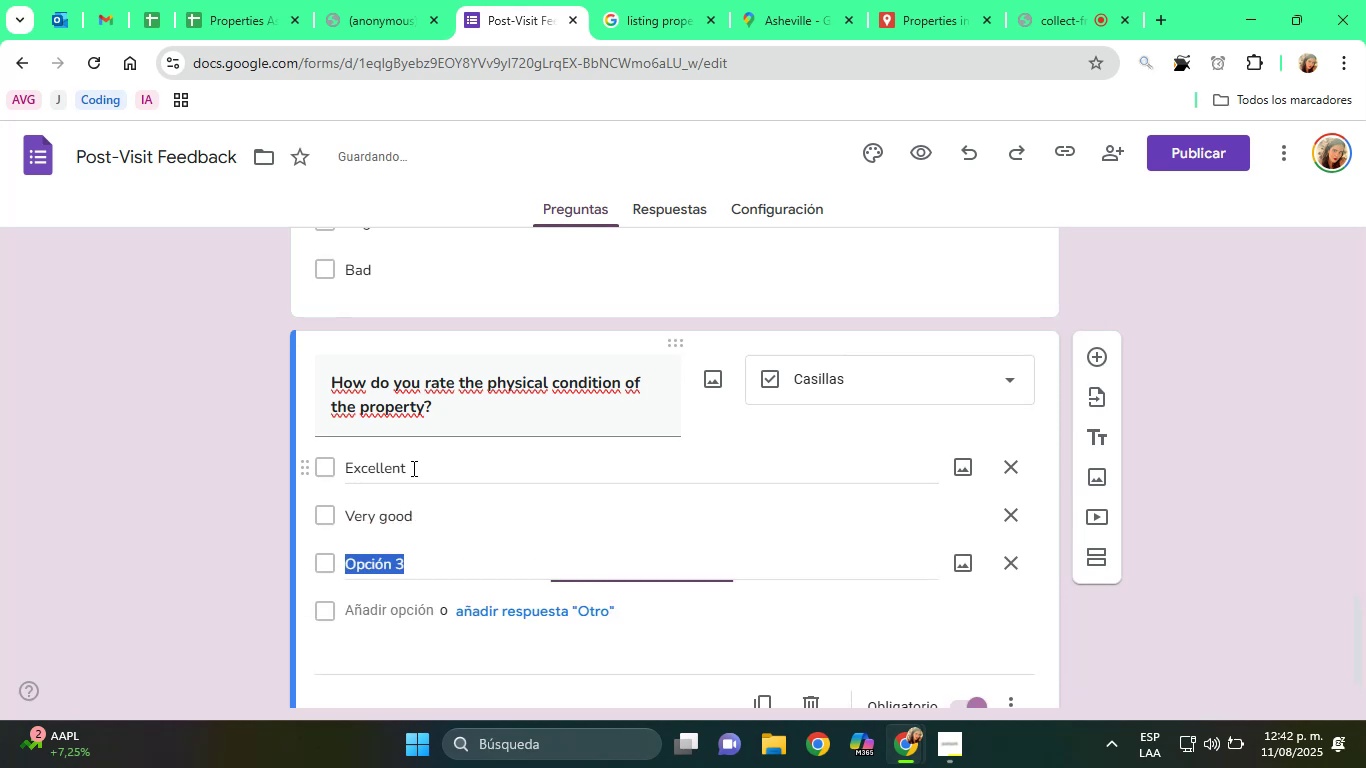 
type(Good)
 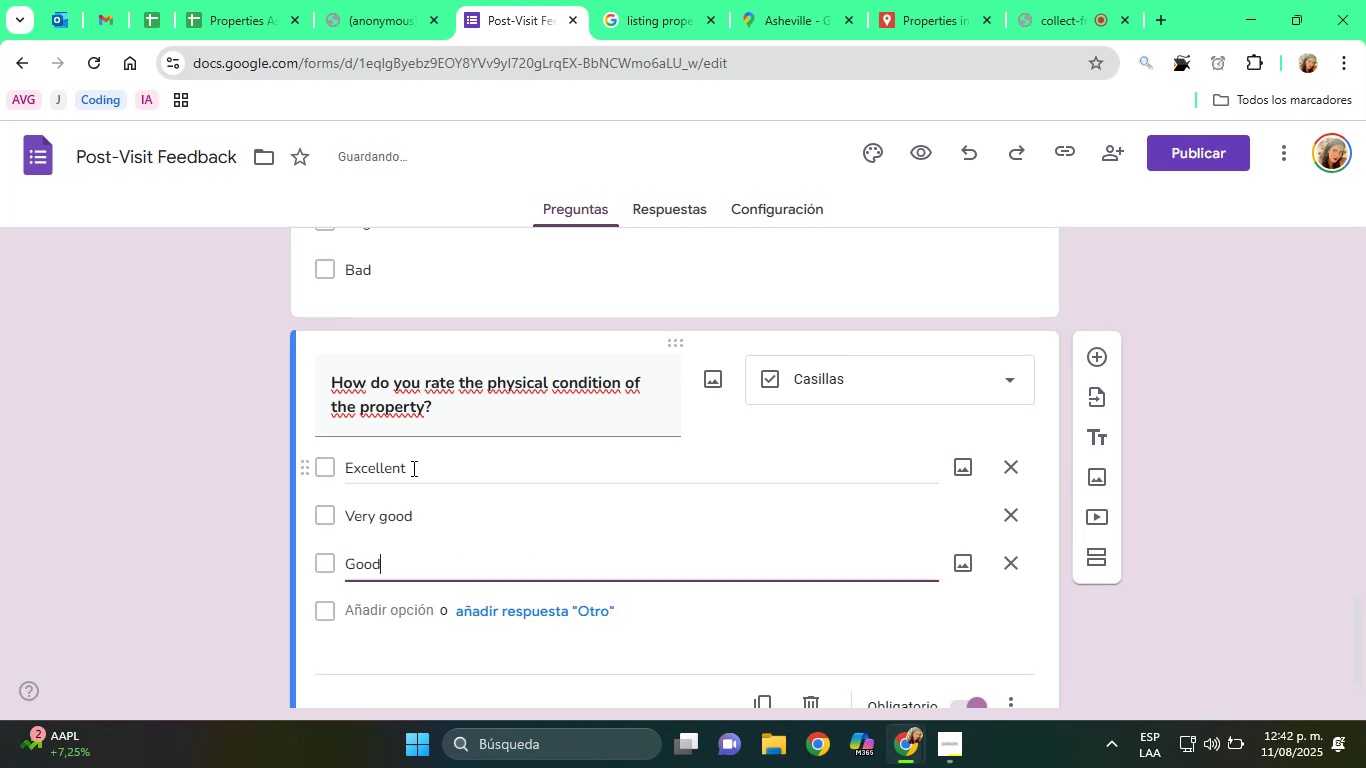 
key(Enter)
 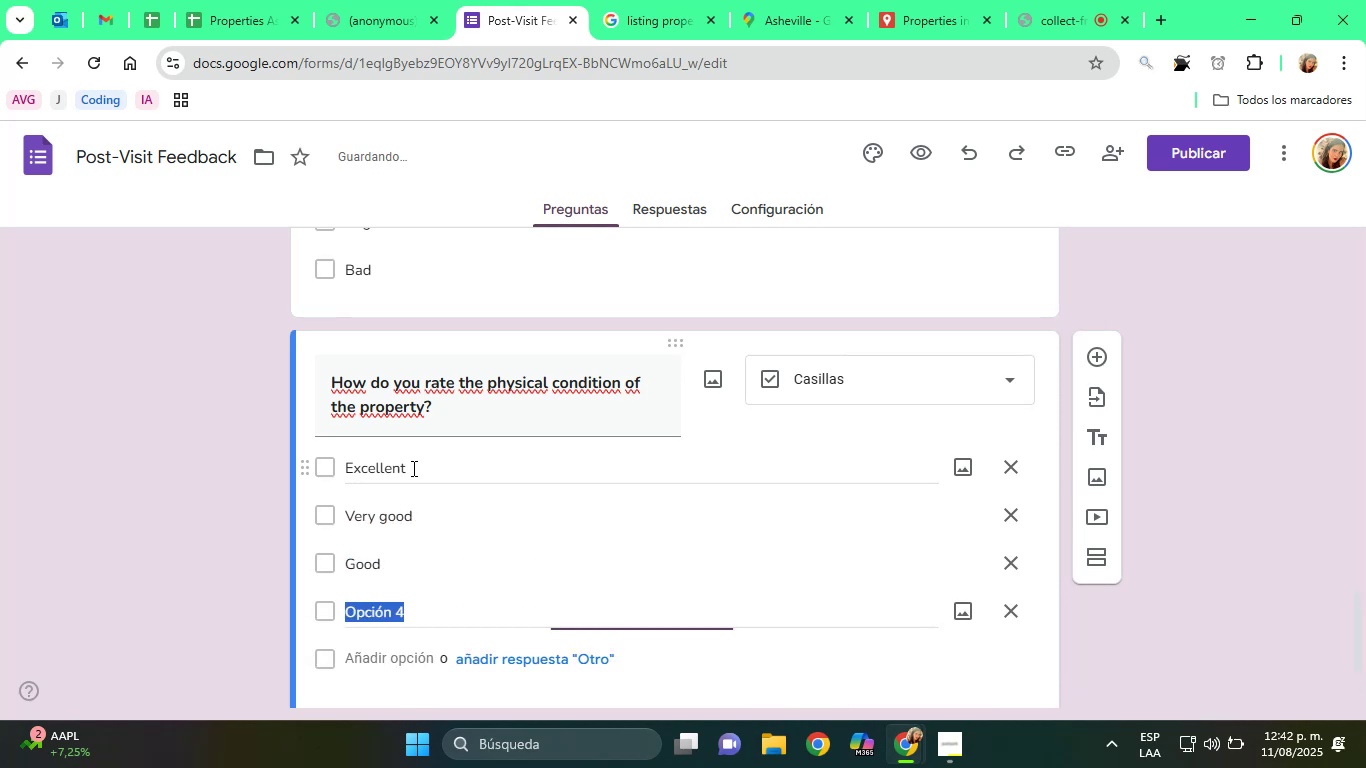 
type(RE)
key(Backspace)
key(Backspace)
type(e)
key(Backspace)
type(Regular)
 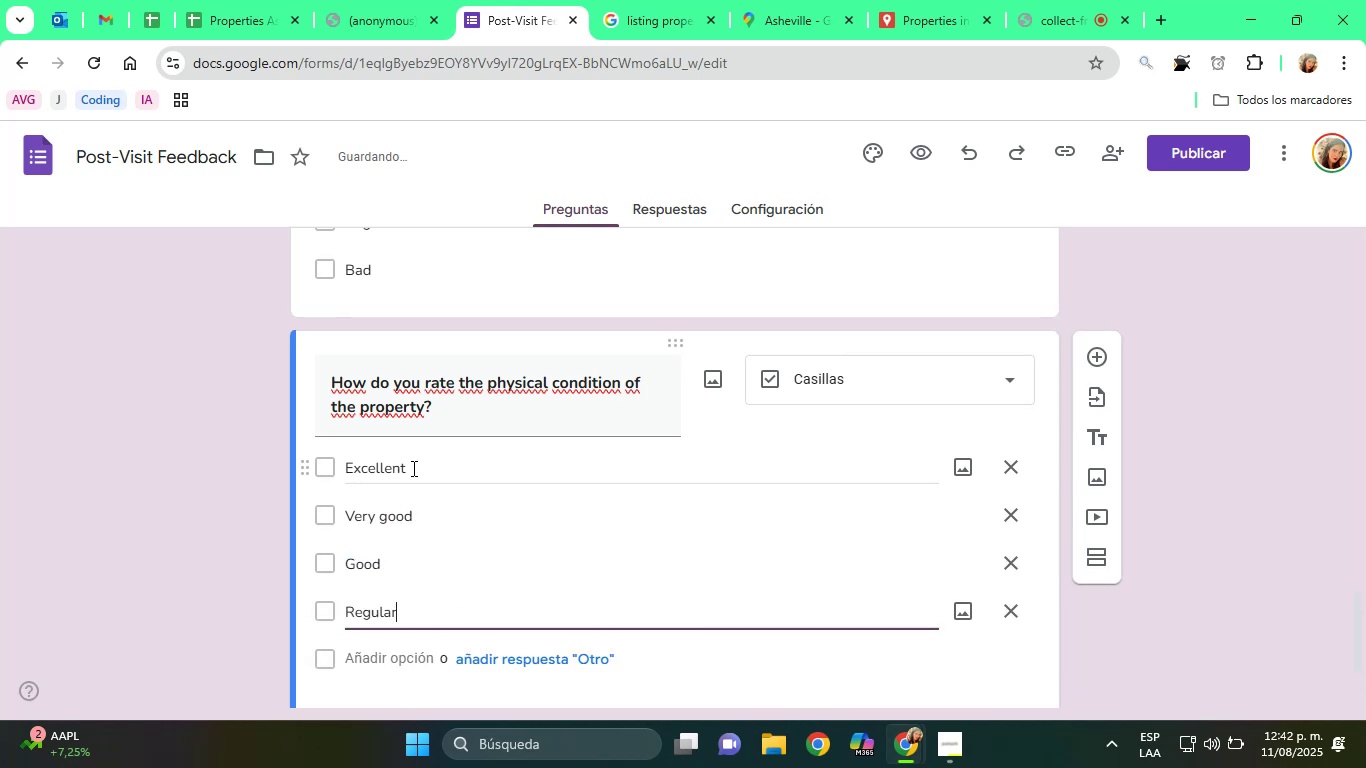 
key(Enter)
 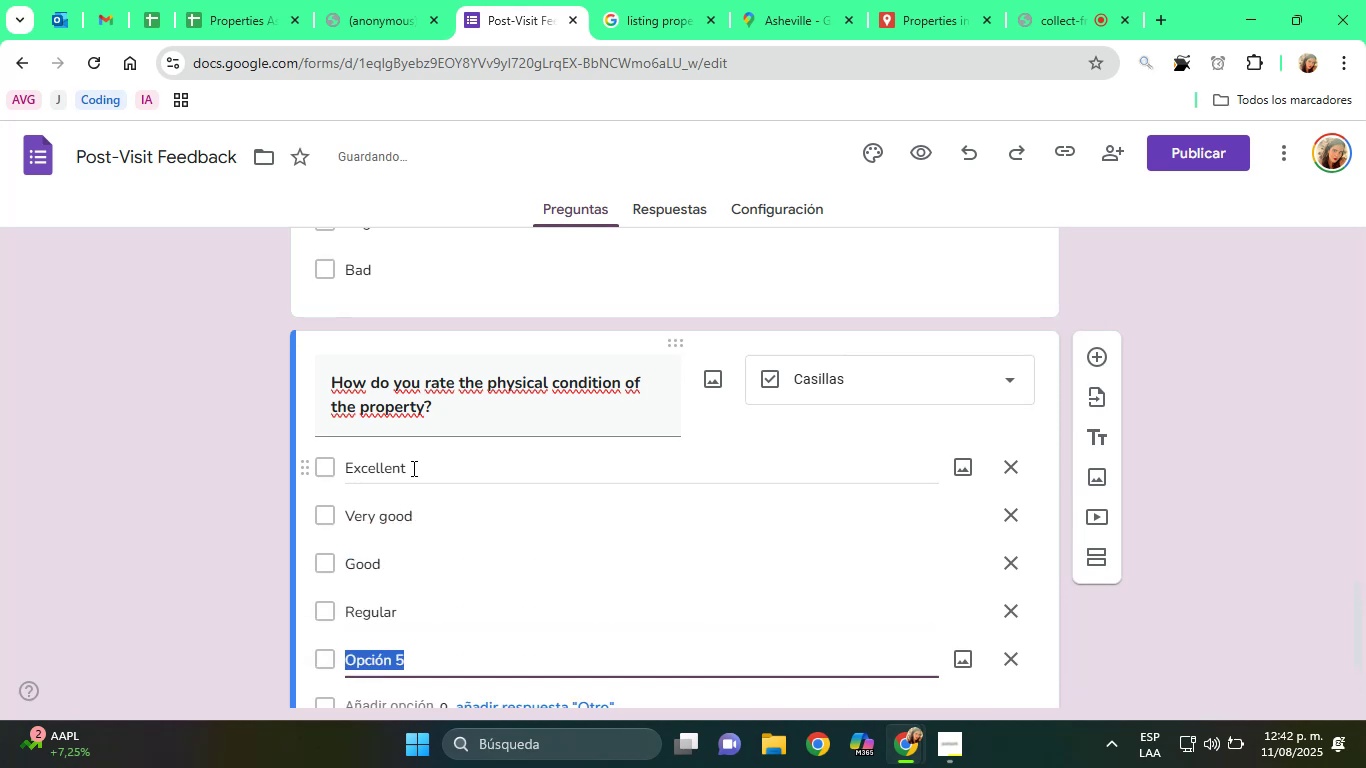 
type(Bad)
 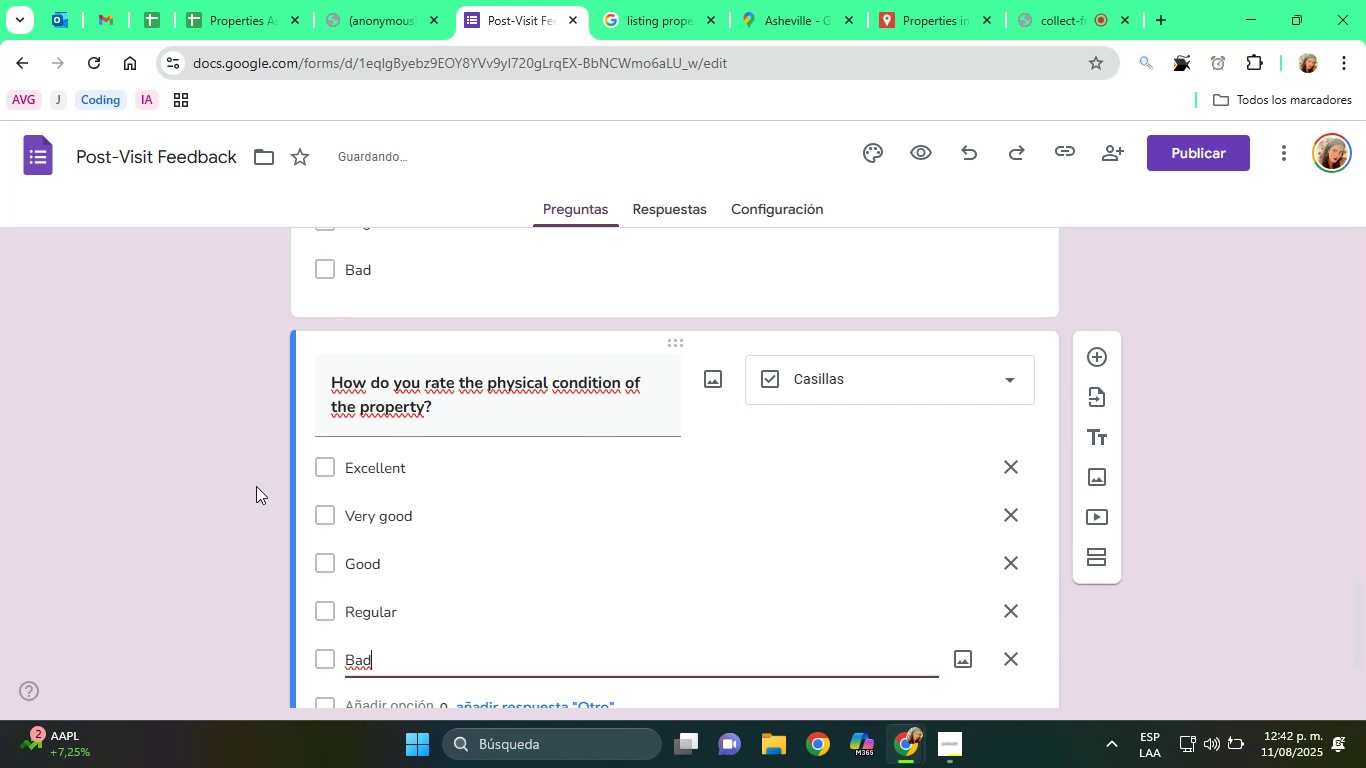 
left_click([228, 485])
 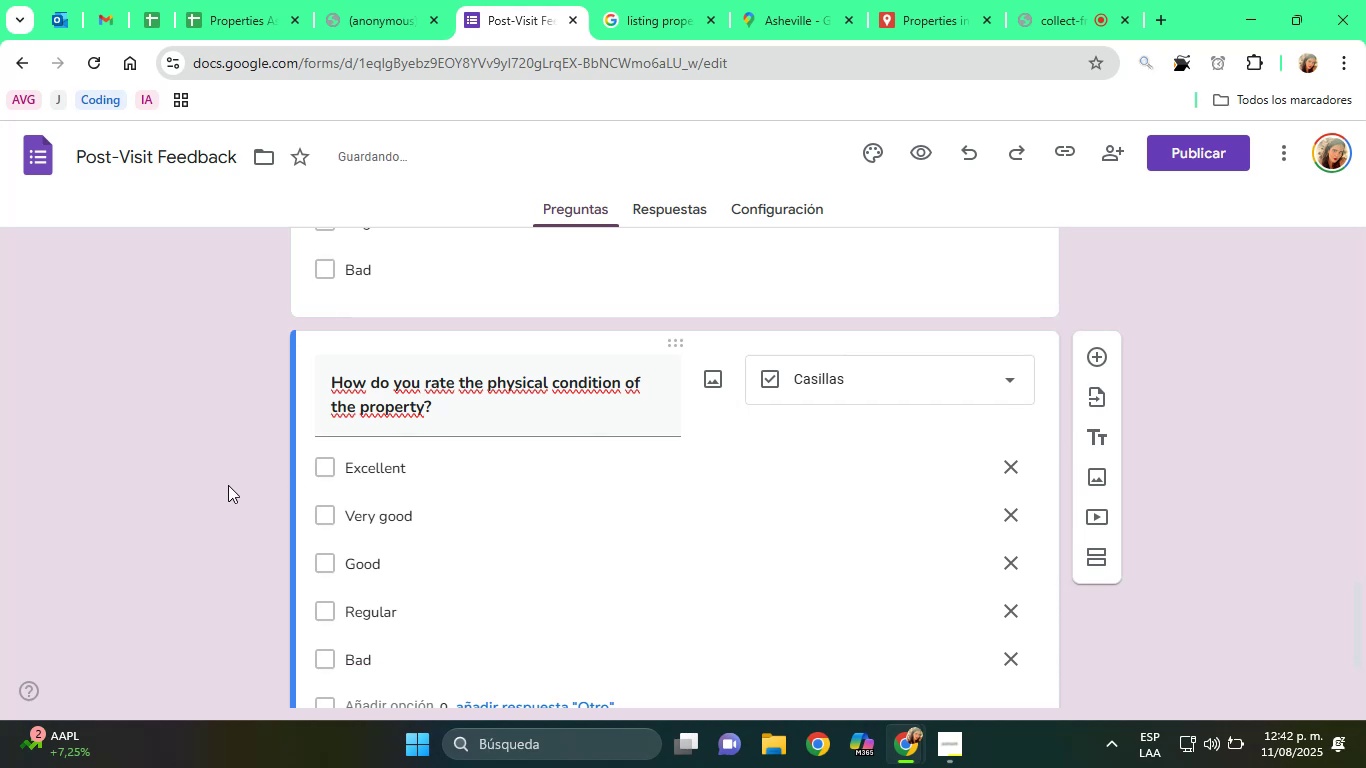 
scroll: coordinate [226, 464], scroll_direction: down, amount: 3.0
 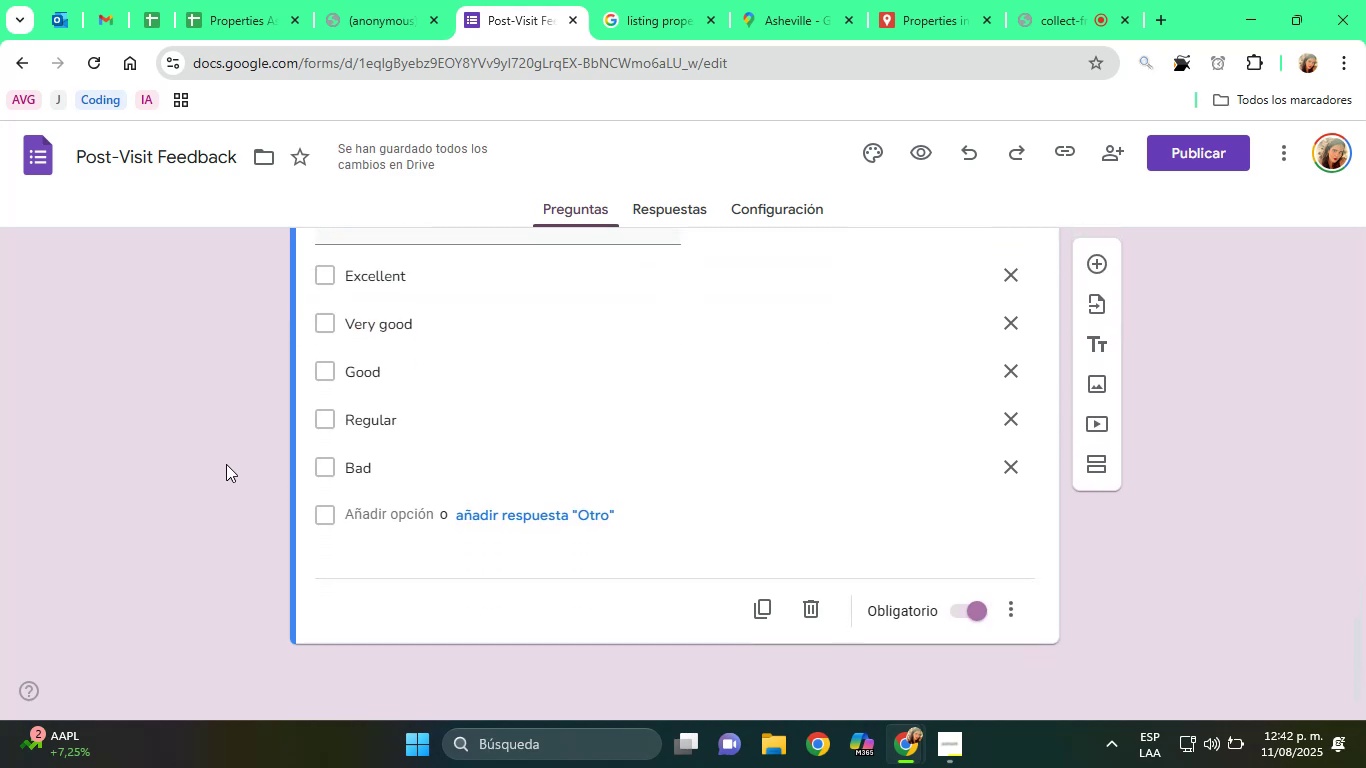 
scroll: coordinate [226, 464], scroll_direction: up, amount: 4.0
 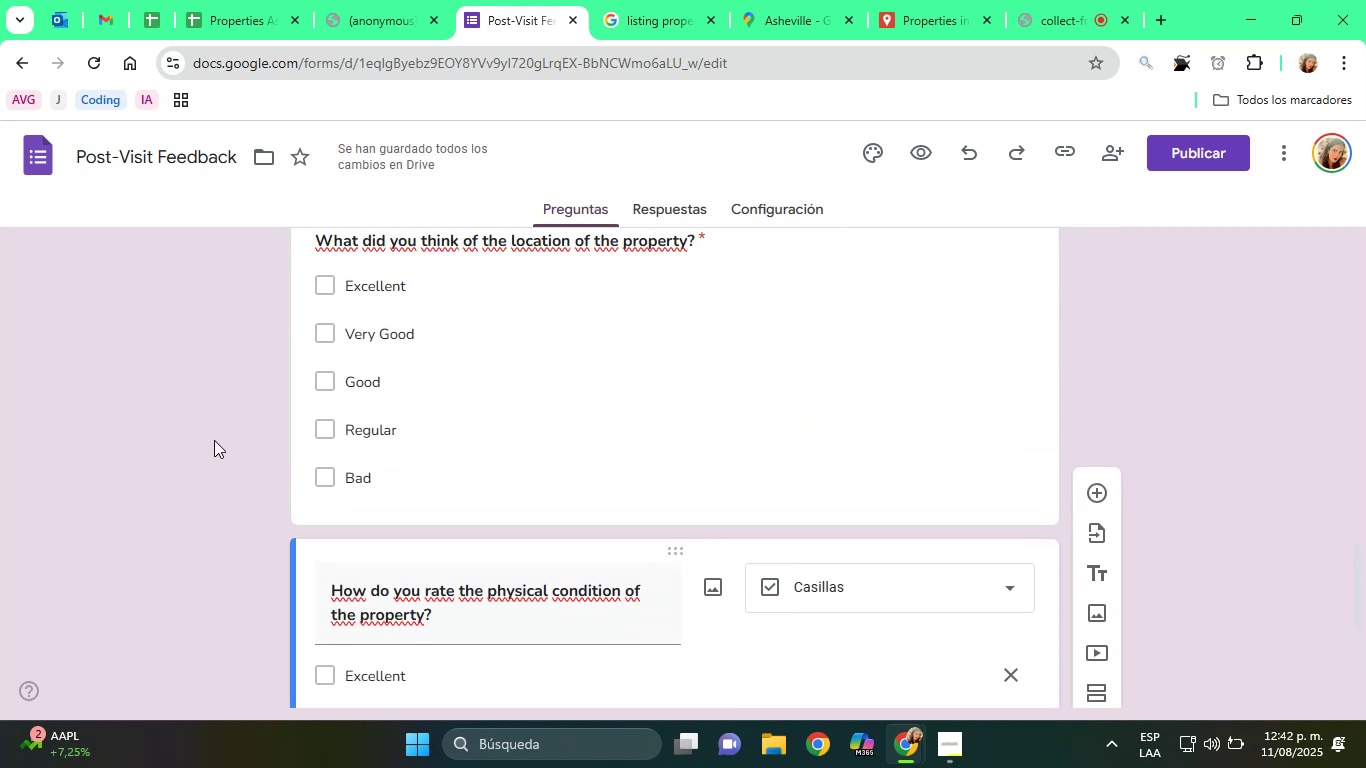 
scroll: coordinate [211, 425], scroll_direction: down, amount: 8.0
 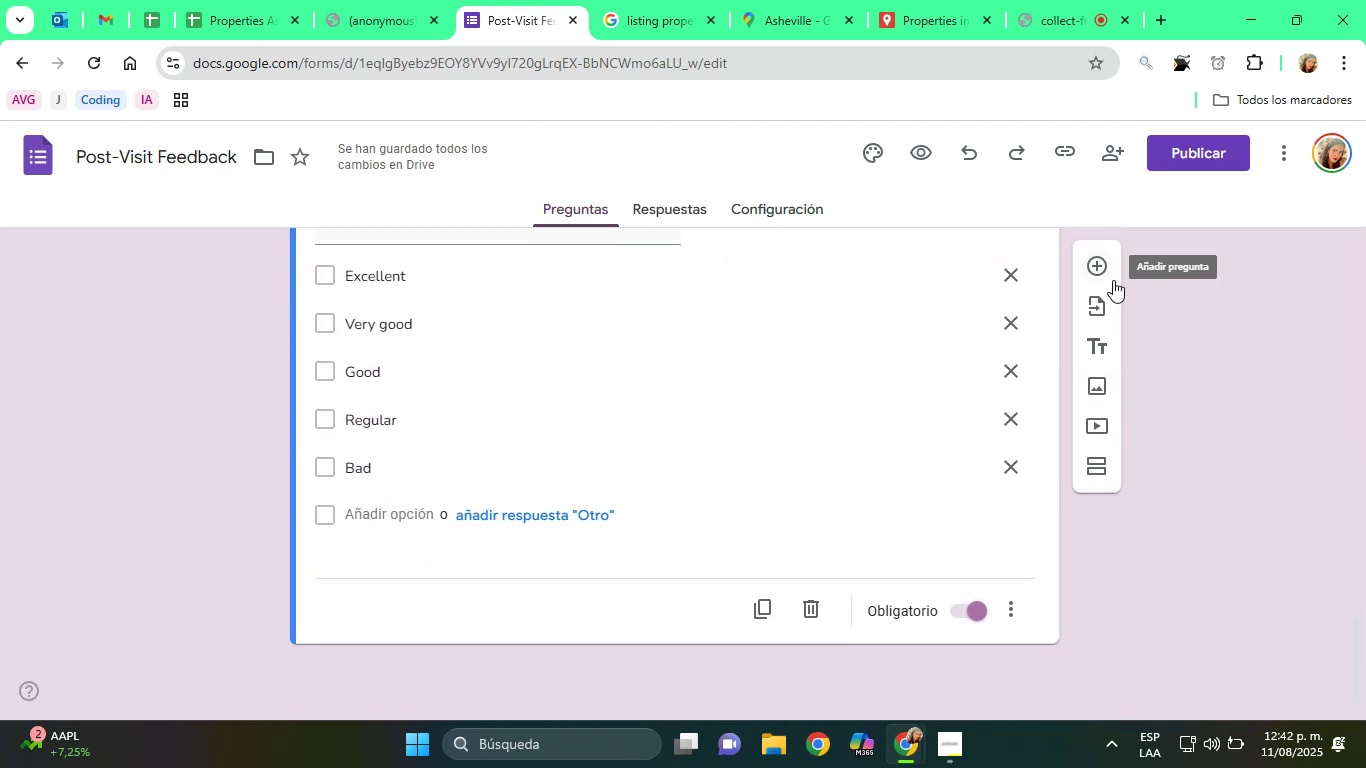 
left_click([1110, 279])
 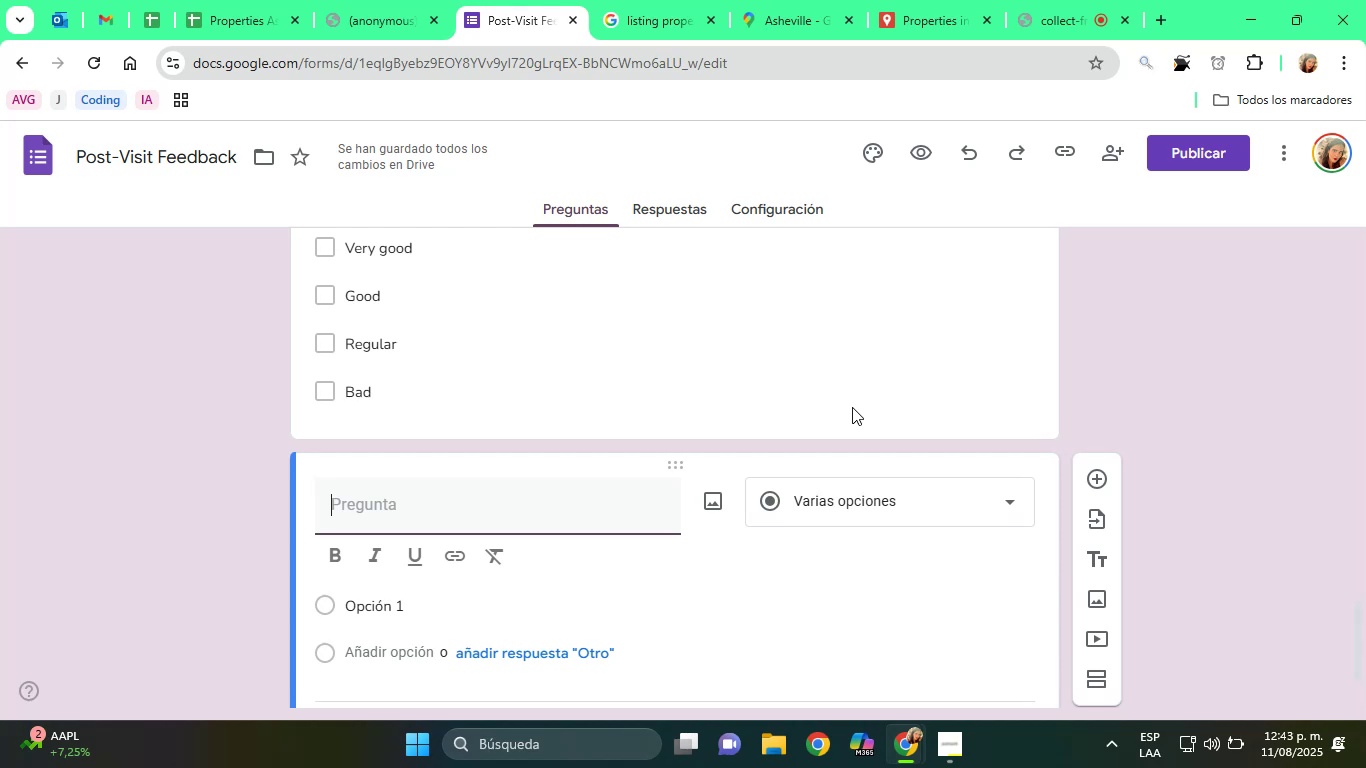 
wait(26.6)
 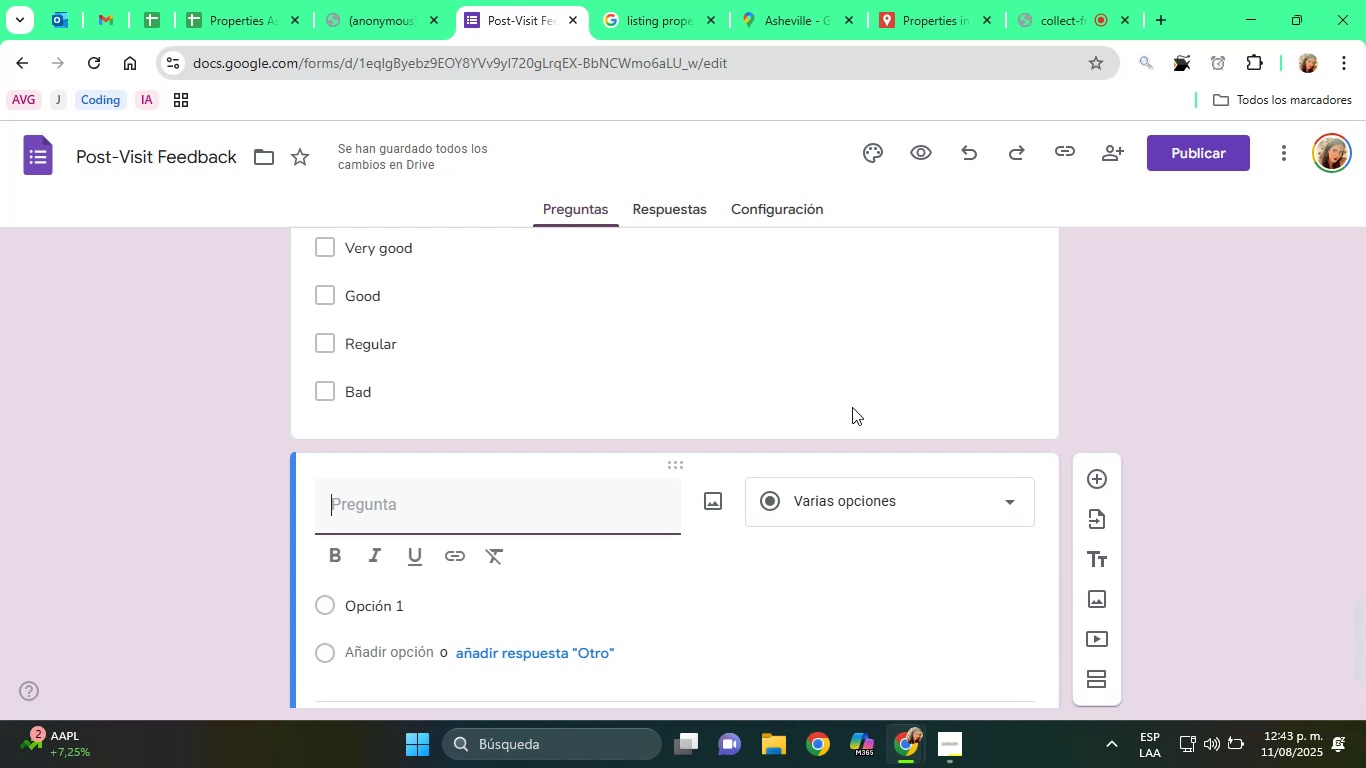 
type(Does the distribution and the size of the space )
 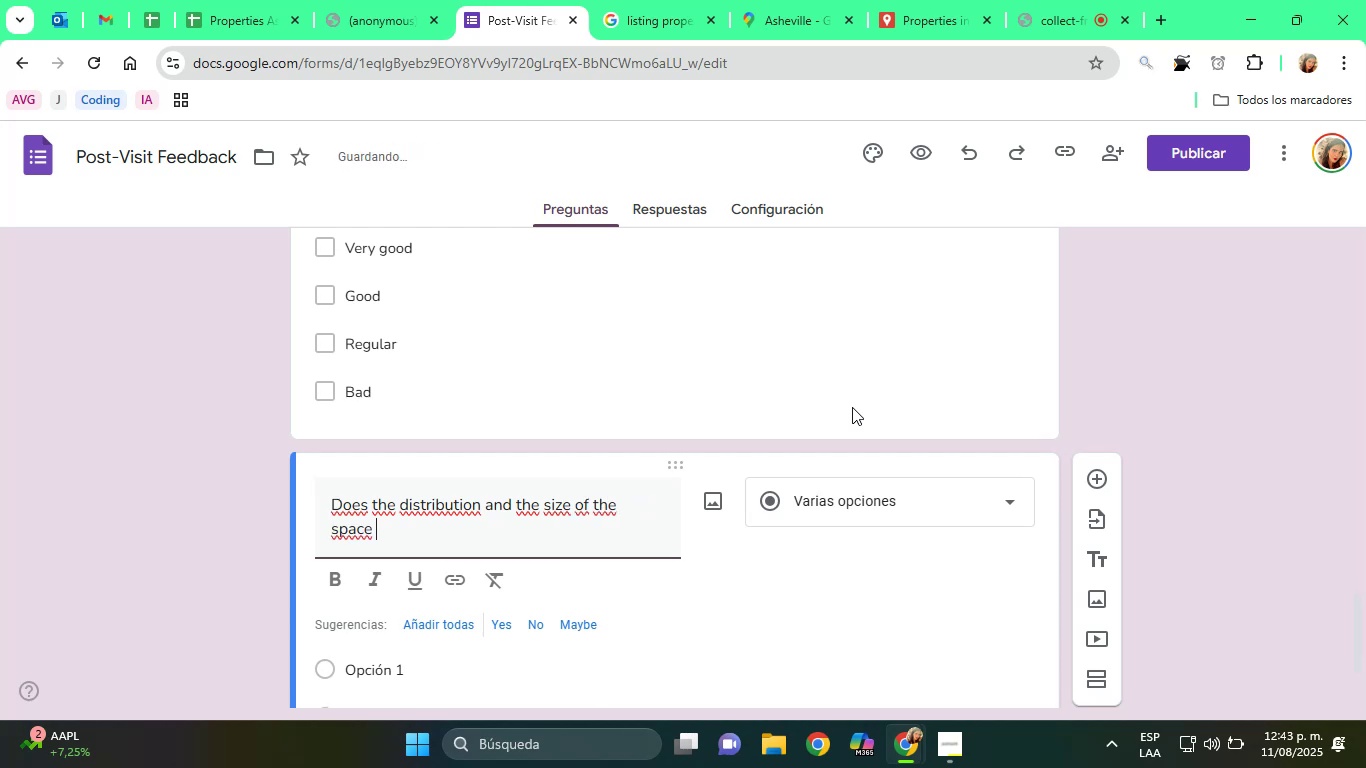 
type(si)
key(Backspace)
type(uis)
key(Backspace)
type(ts your nees)
key(Backspace)
type(ds{)
 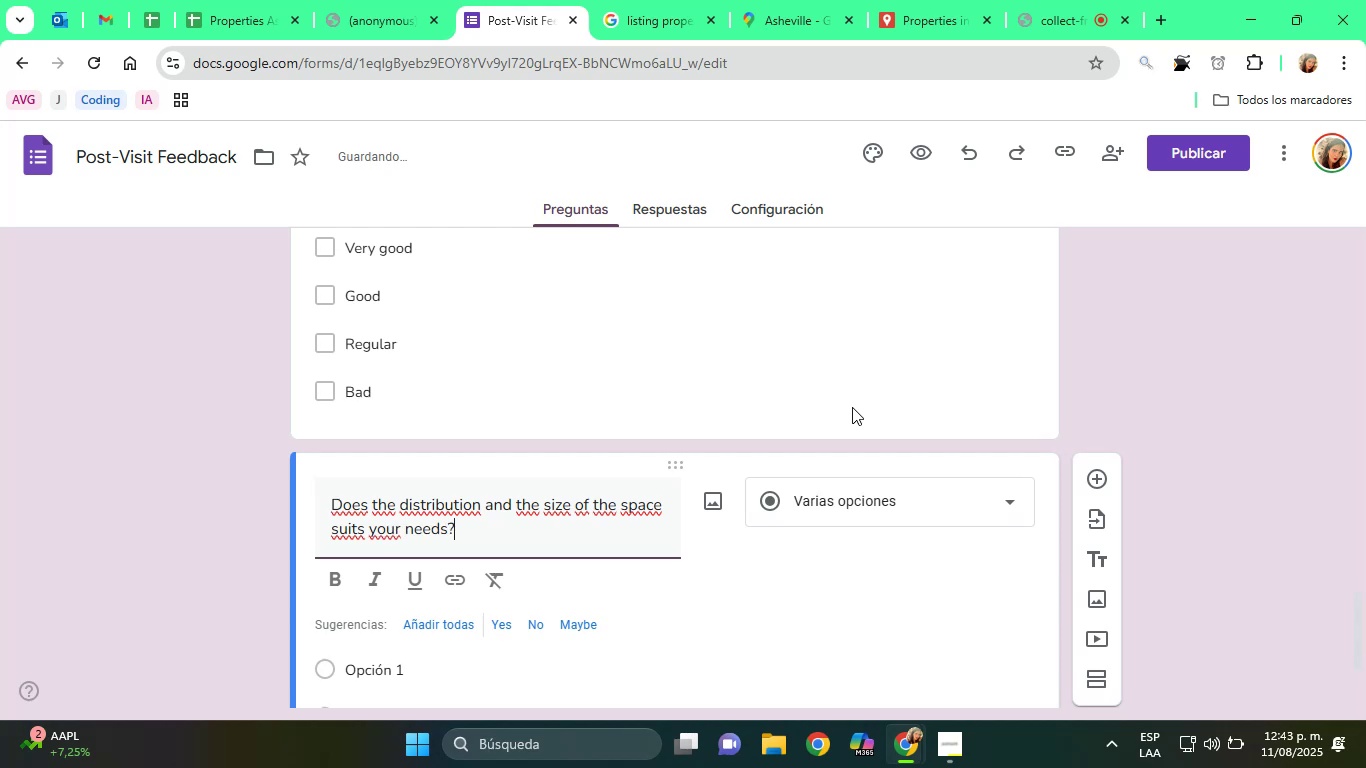 
double_click([423, 538])
 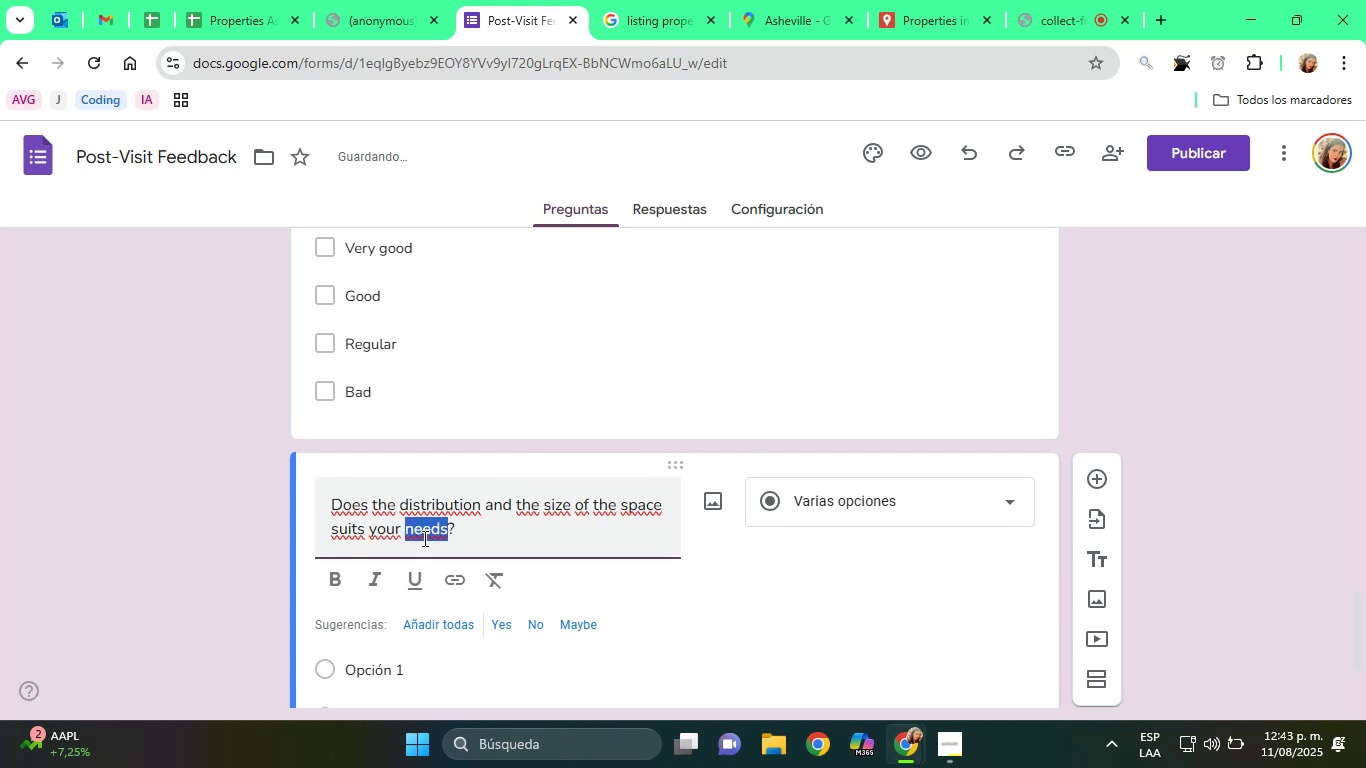 
triple_click([423, 538])
 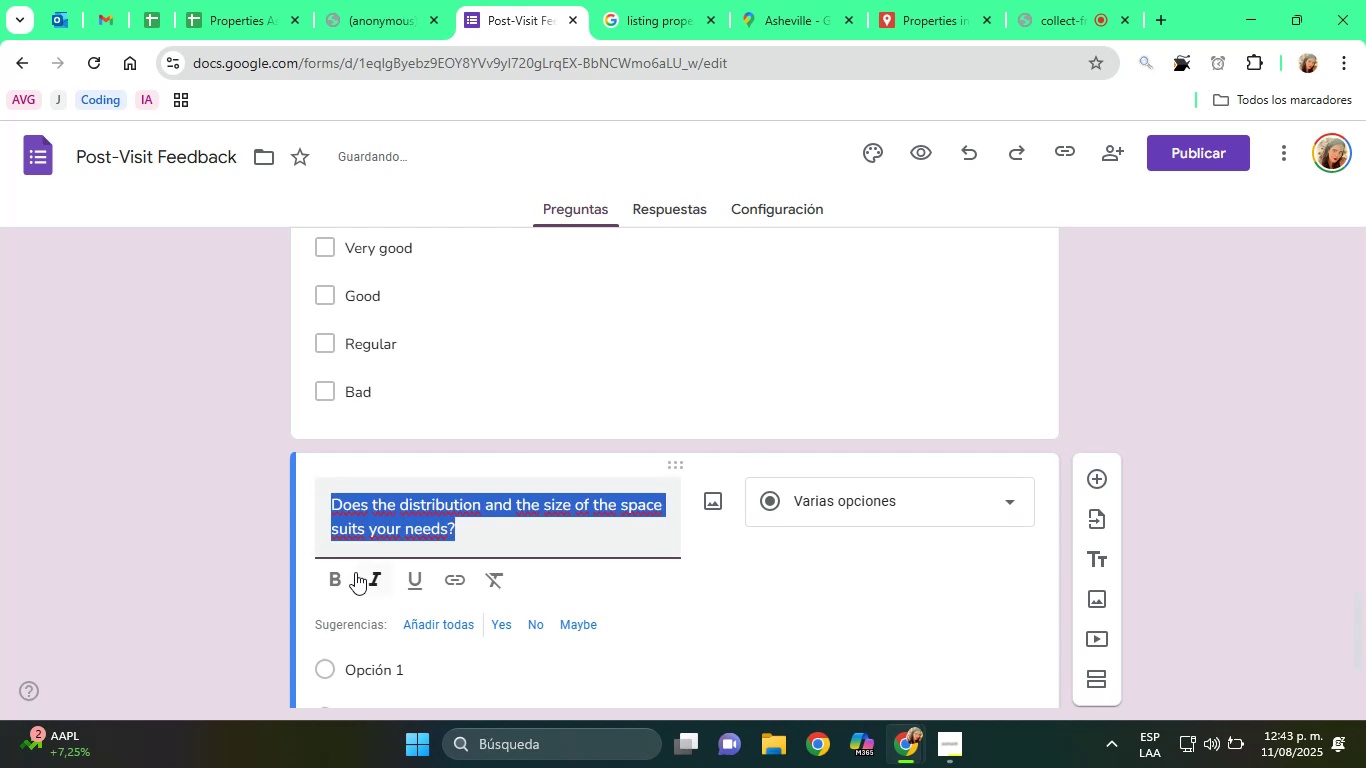 
left_click([340, 574])
 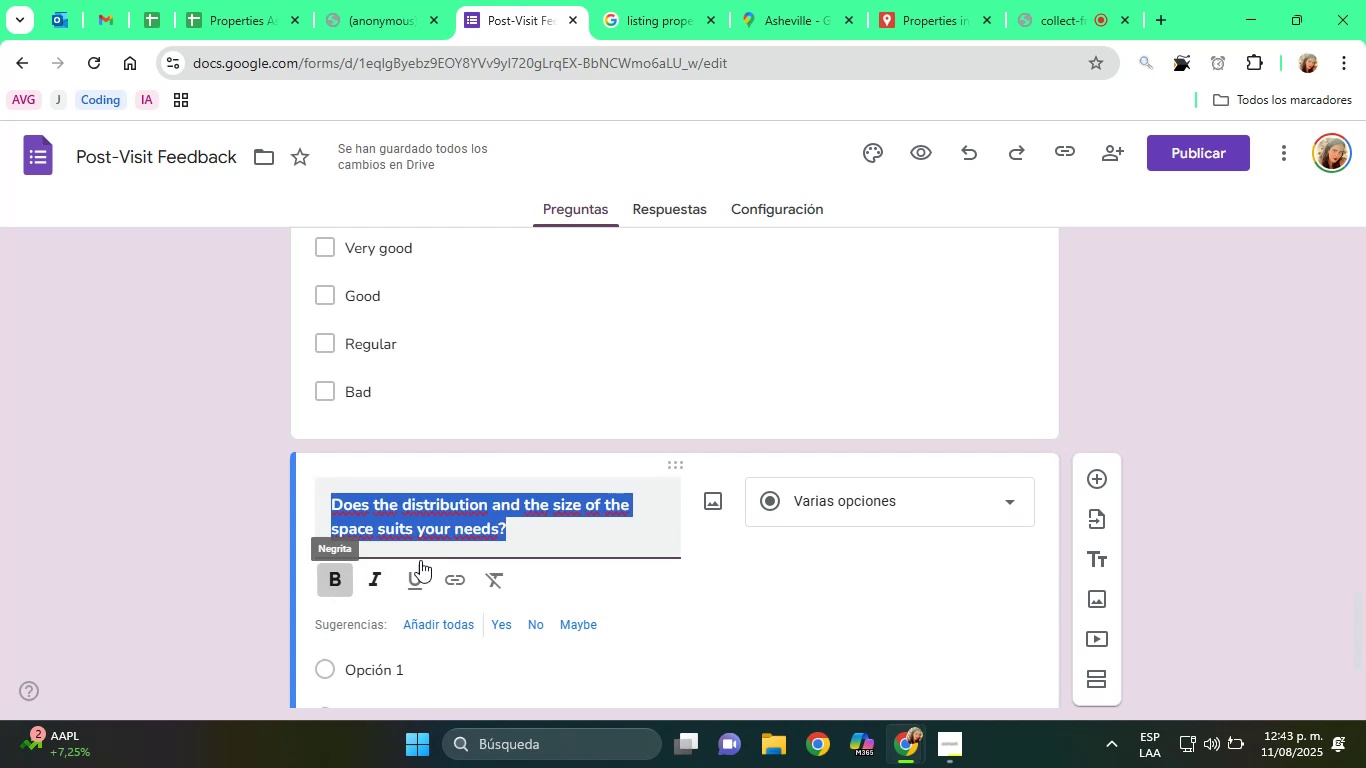 
scroll: coordinate [455, 540], scroll_direction: down, amount: 2.0
 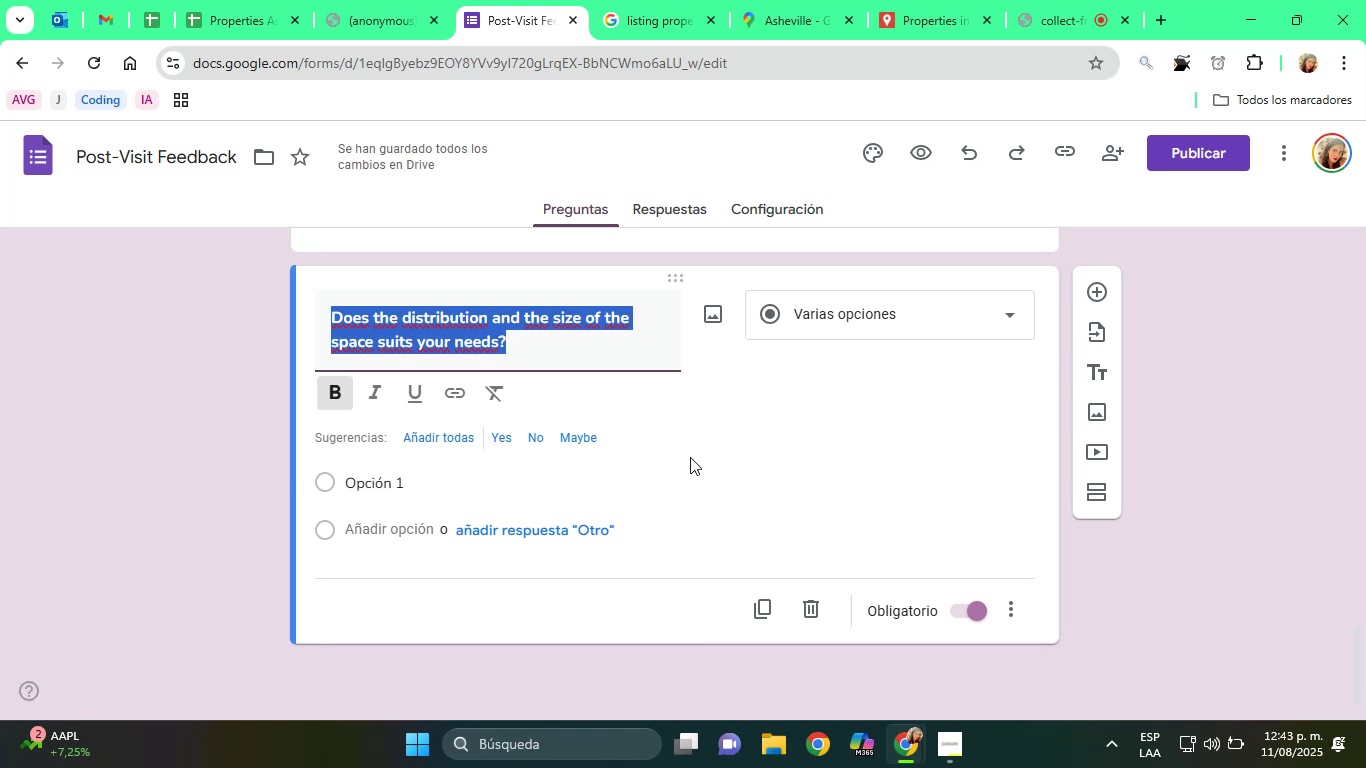 
wait(7.56)
 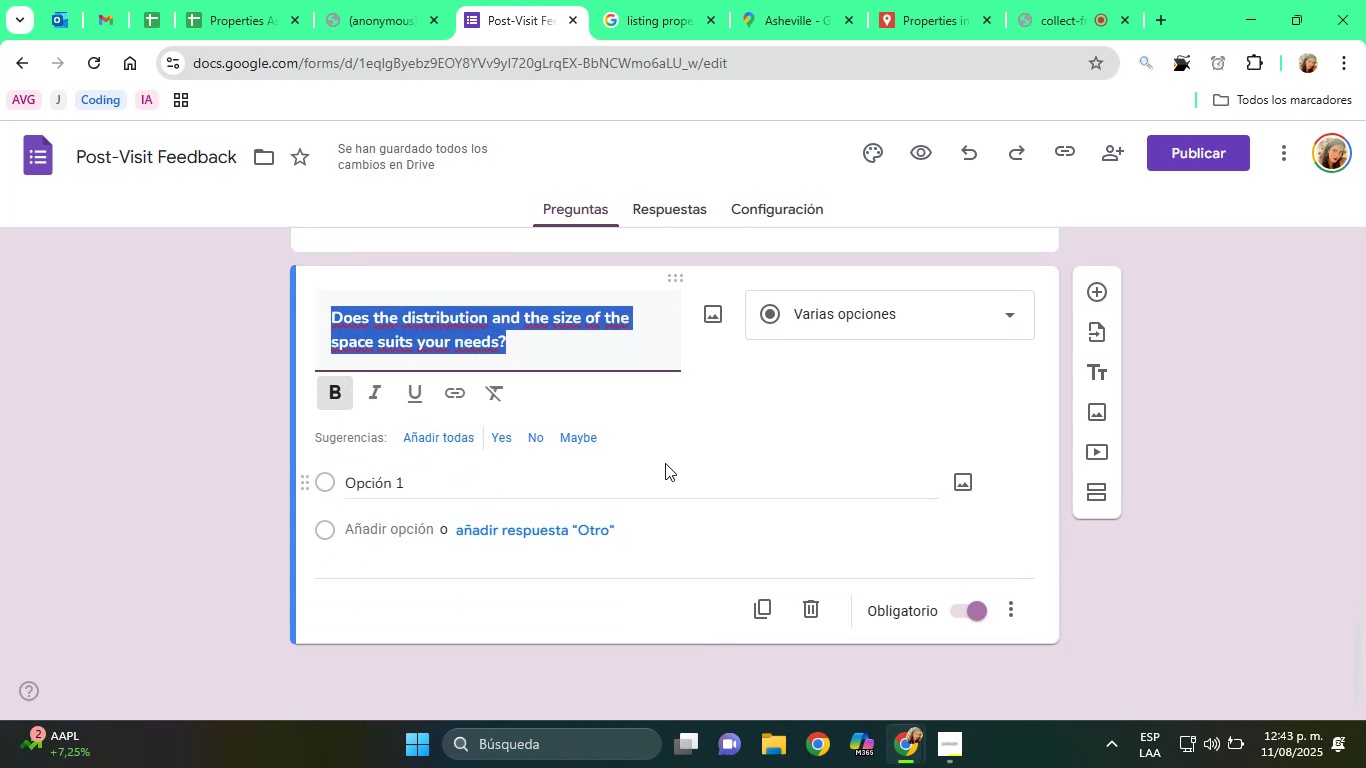 
scroll: coordinate [678, 457], scroll_direction: up, amount: 2.0
 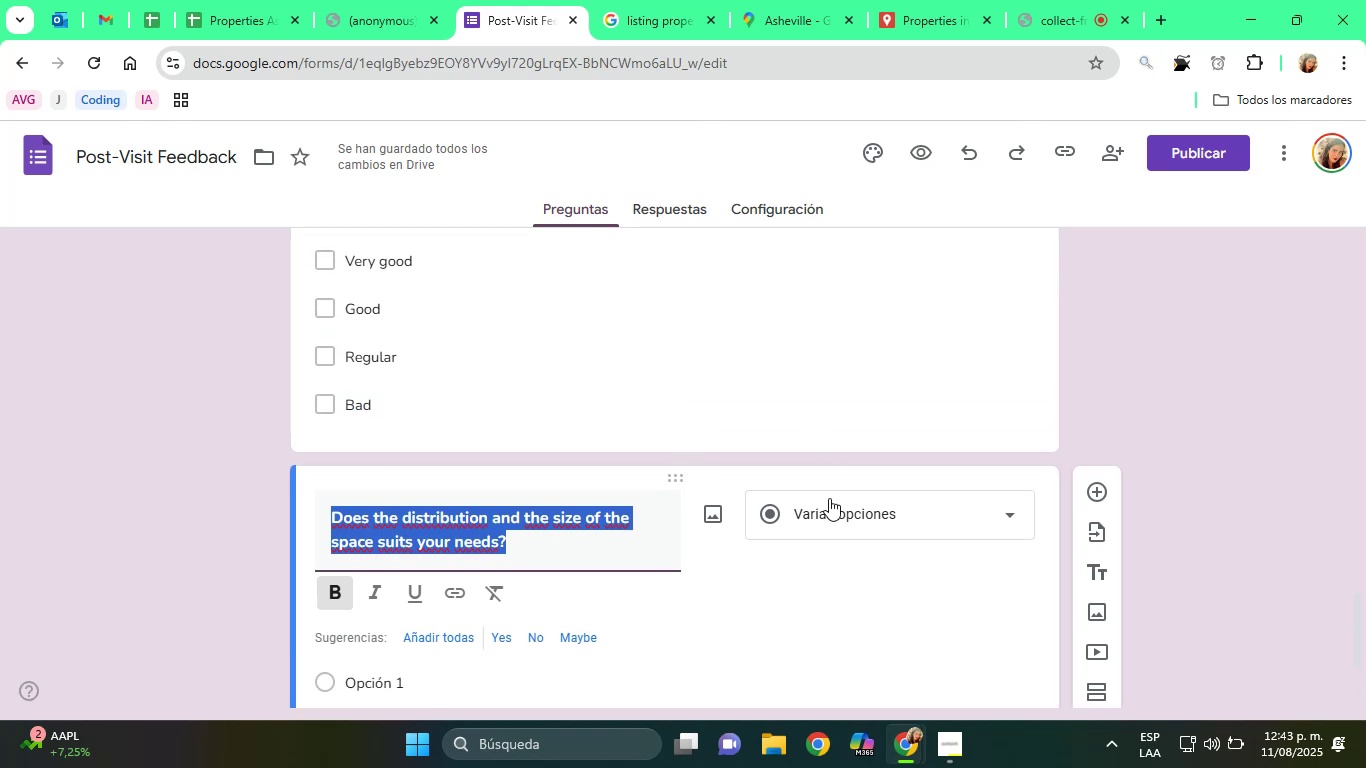 
left_click([835, 506])
 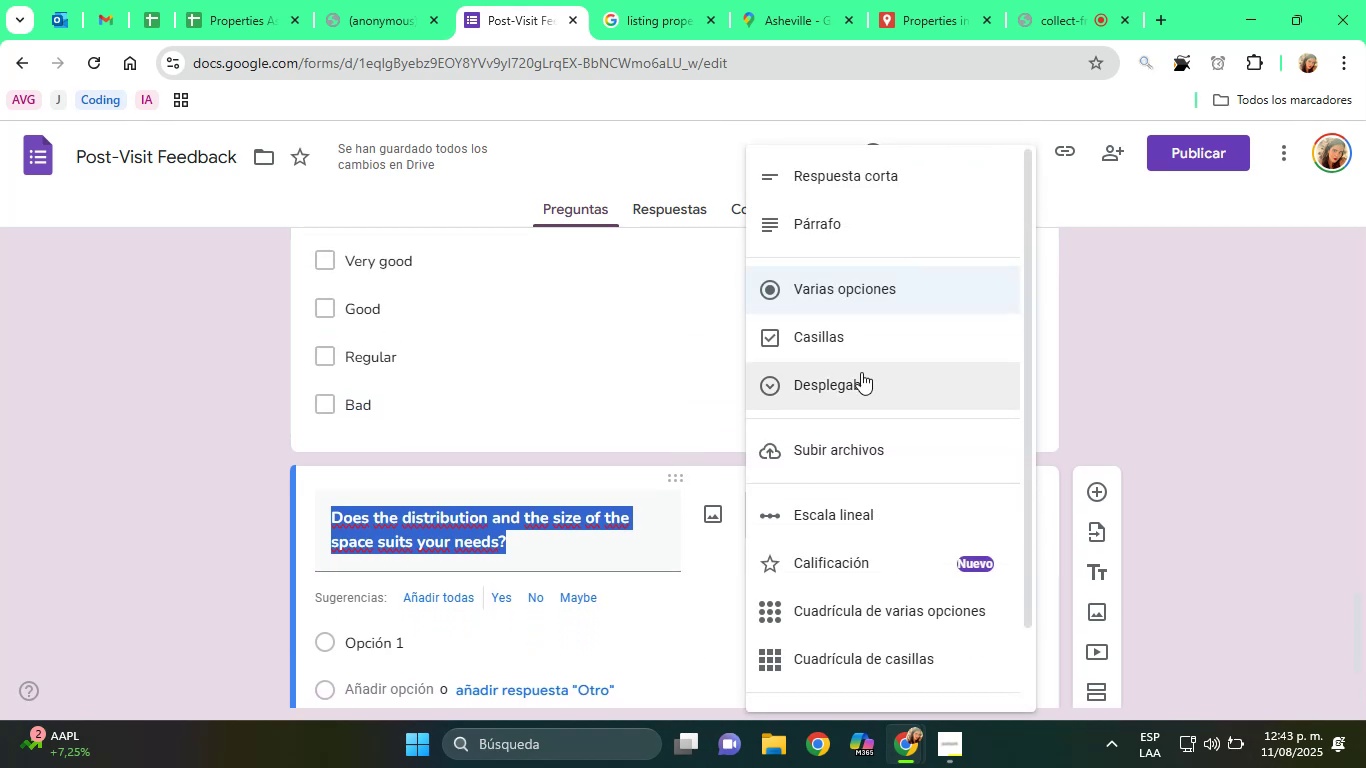 
left_click([845, 329])
 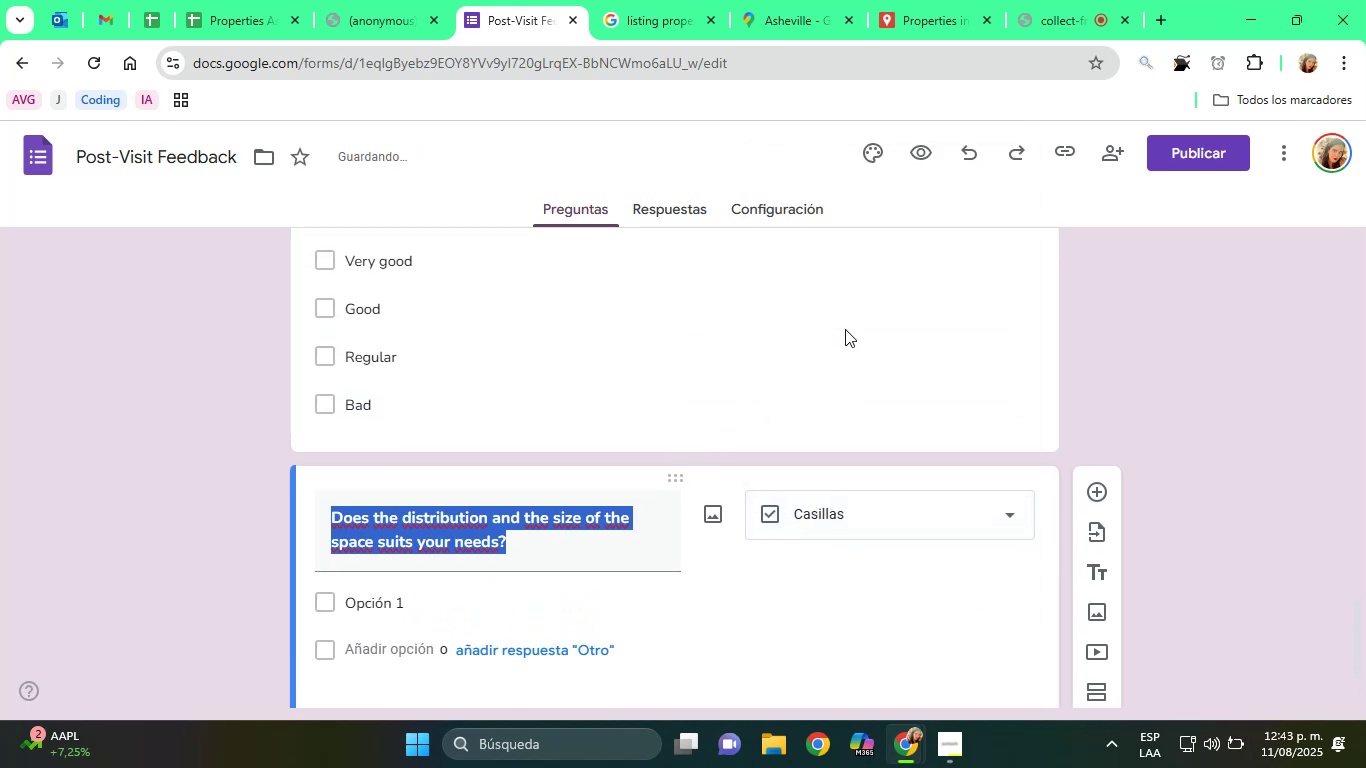 
scroll: coordinate [707, 419], scroll_direction: down, amount: 1.0
 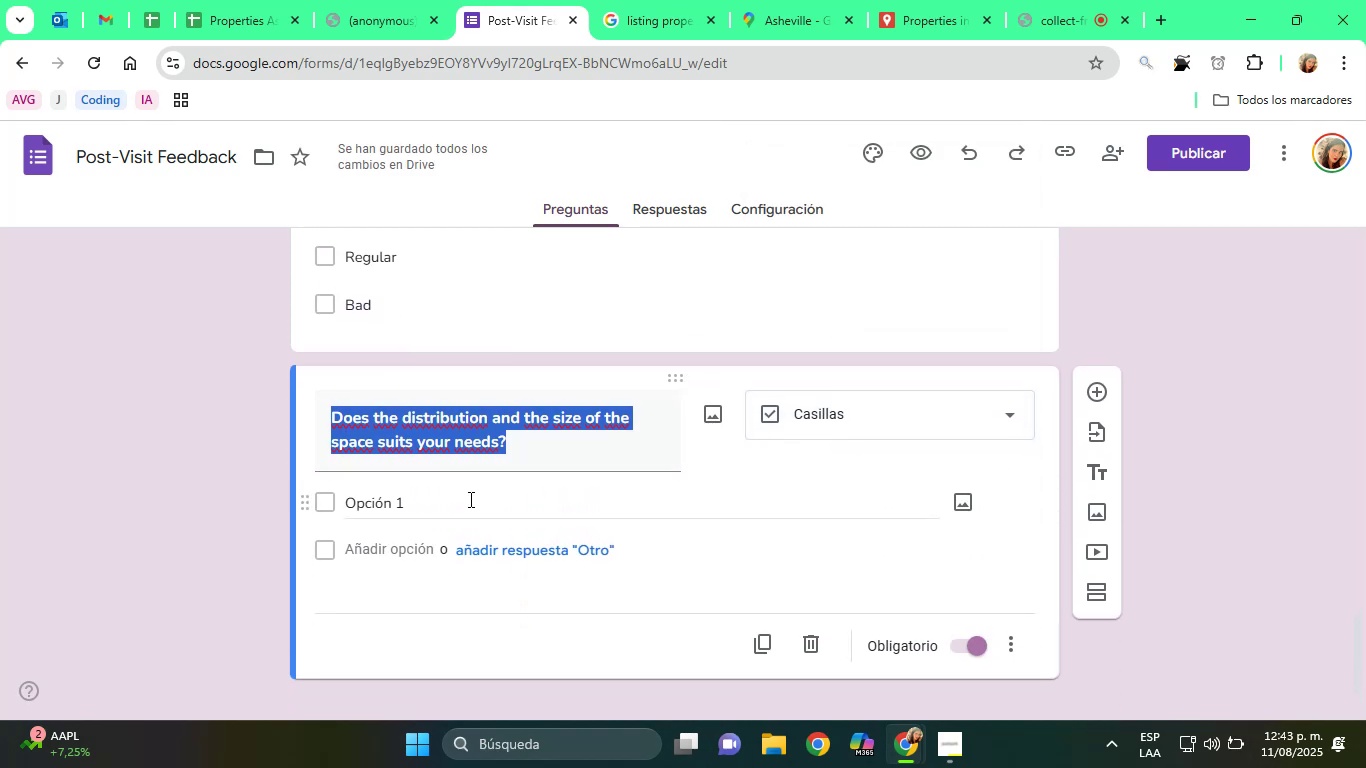 
left_click([475, 514])
 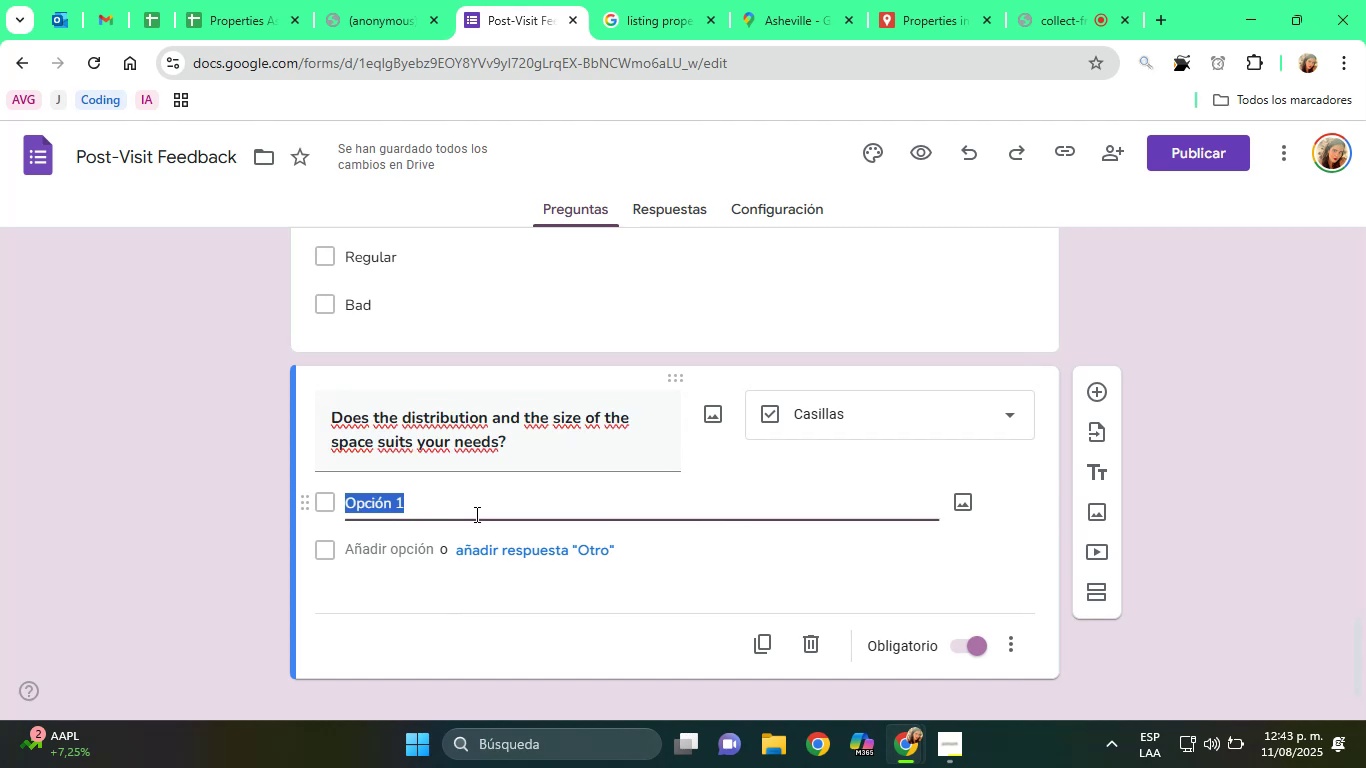 
type(YEs)
key(Backspace)
key(Backspace)
type(es)
key(Tab)
 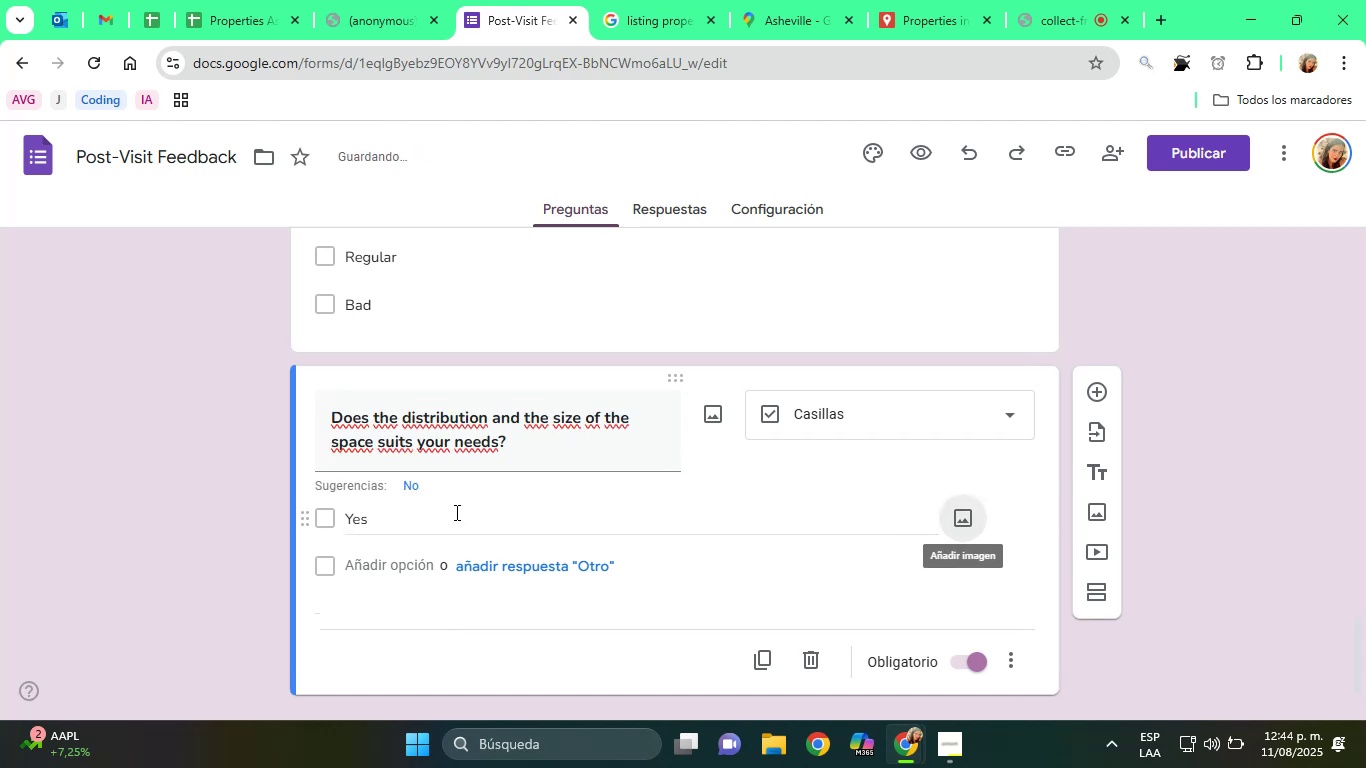 
left_click([411, 564])
 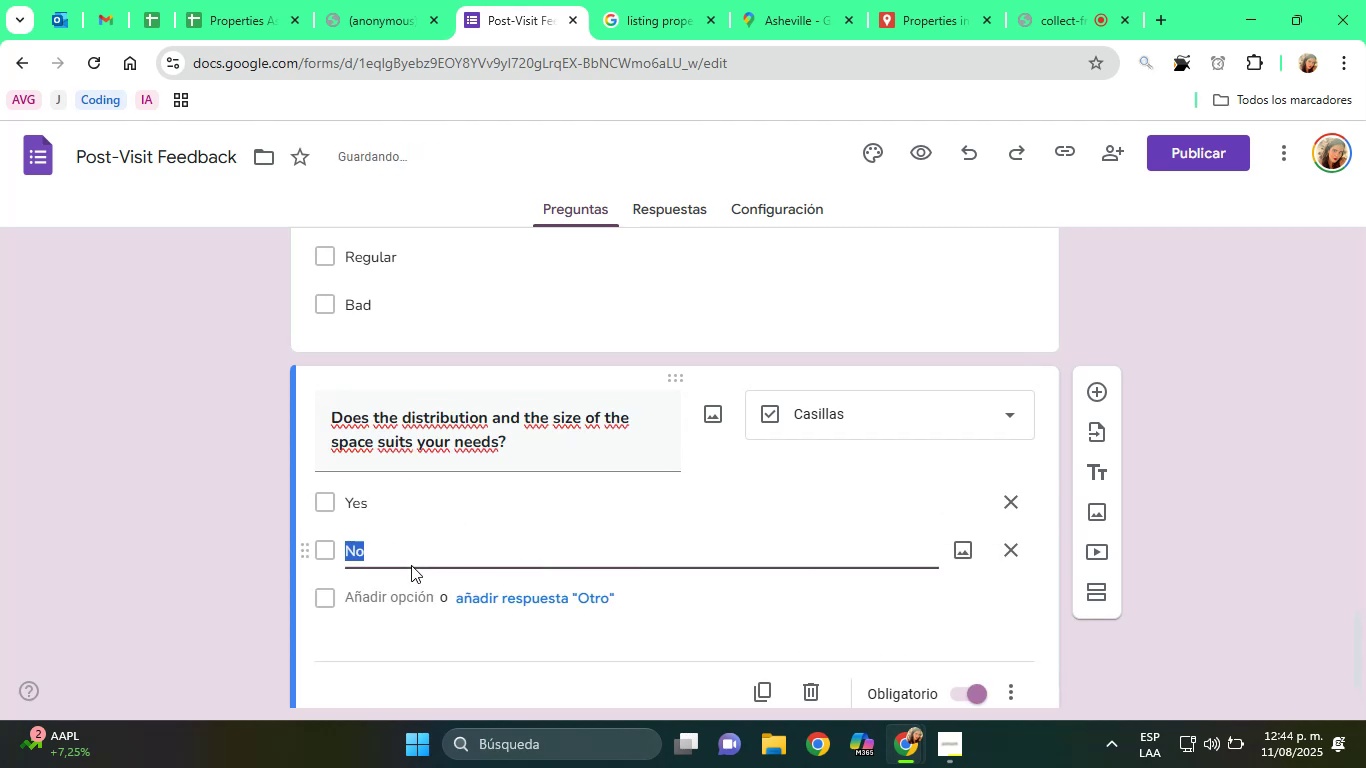 
type(Partially)
key(Tab)
type(BO)
key(Backspace)
key(Backspace)
type(No)
 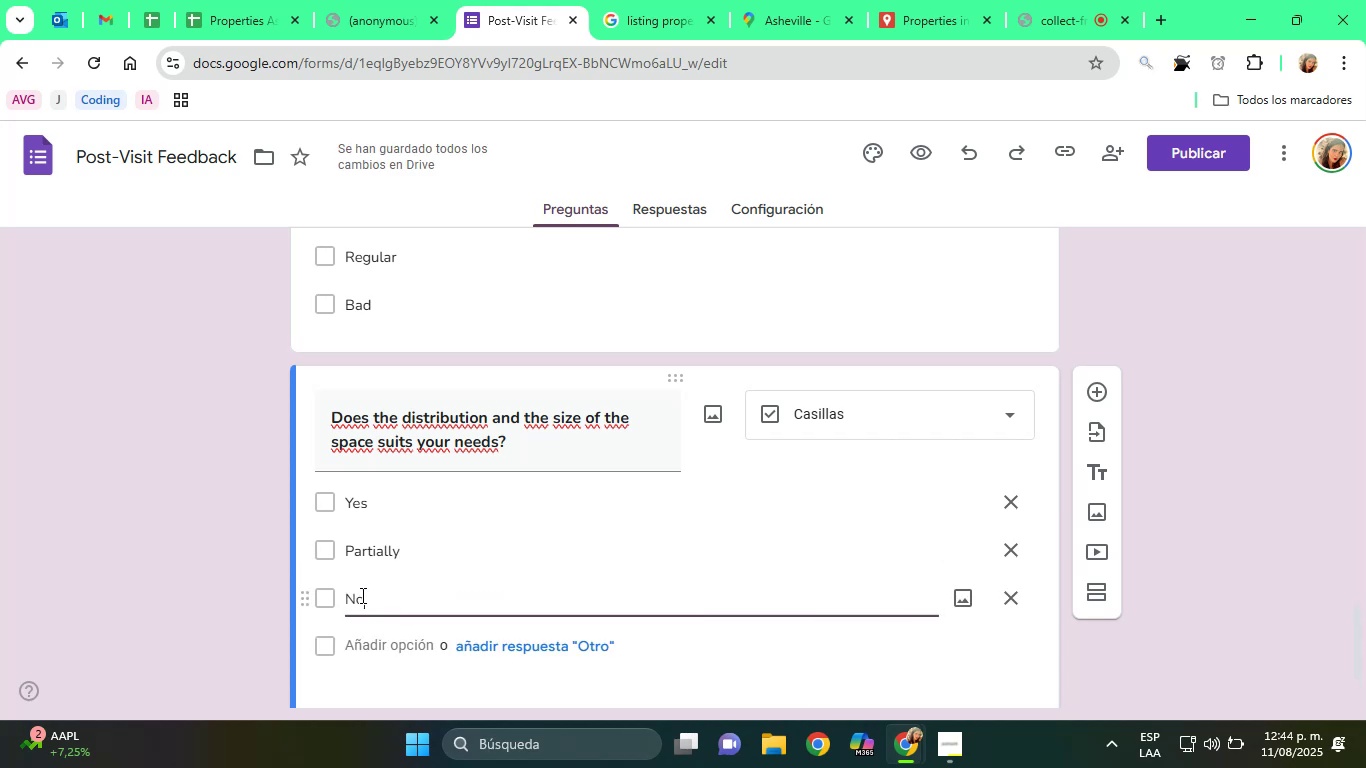 
left_click([204, 514])
 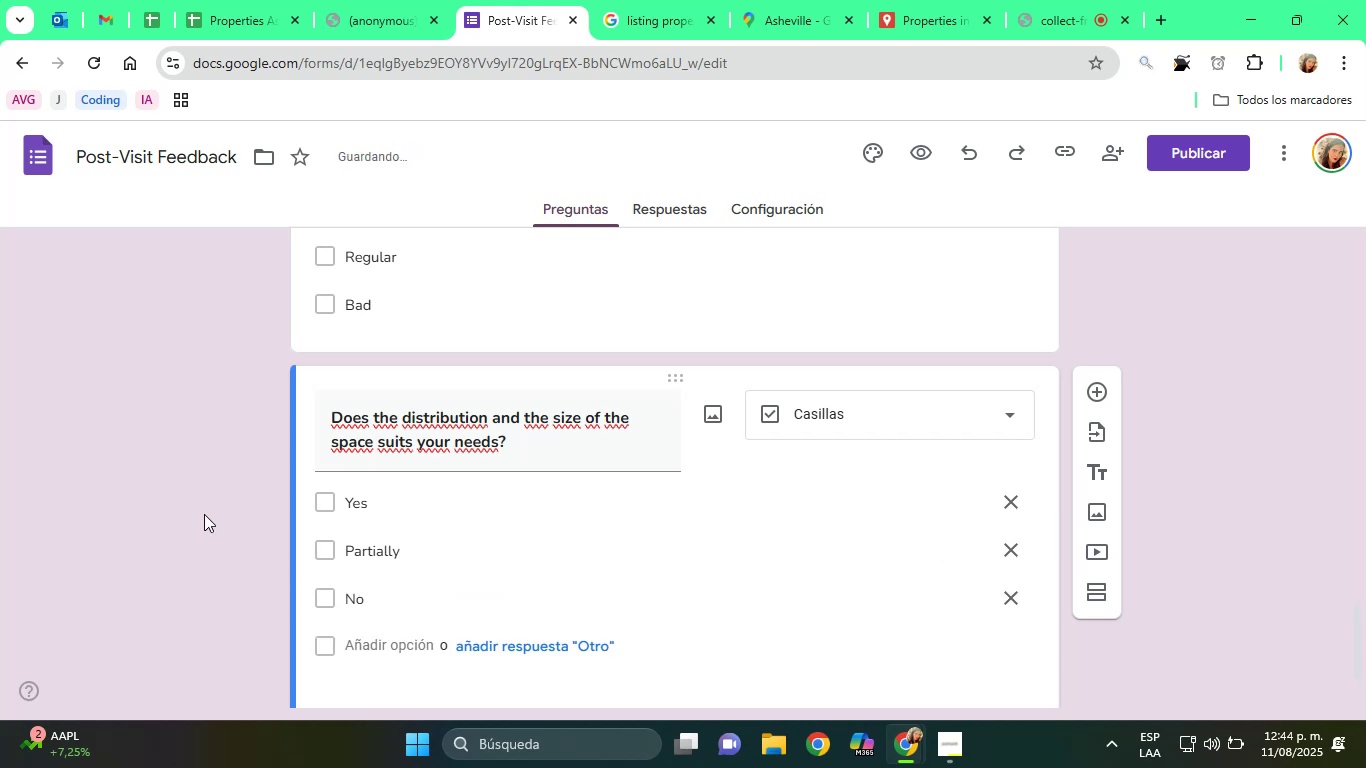 
scroll: coordinate [750, 524], scroll_direction: down, amount: 2.0
 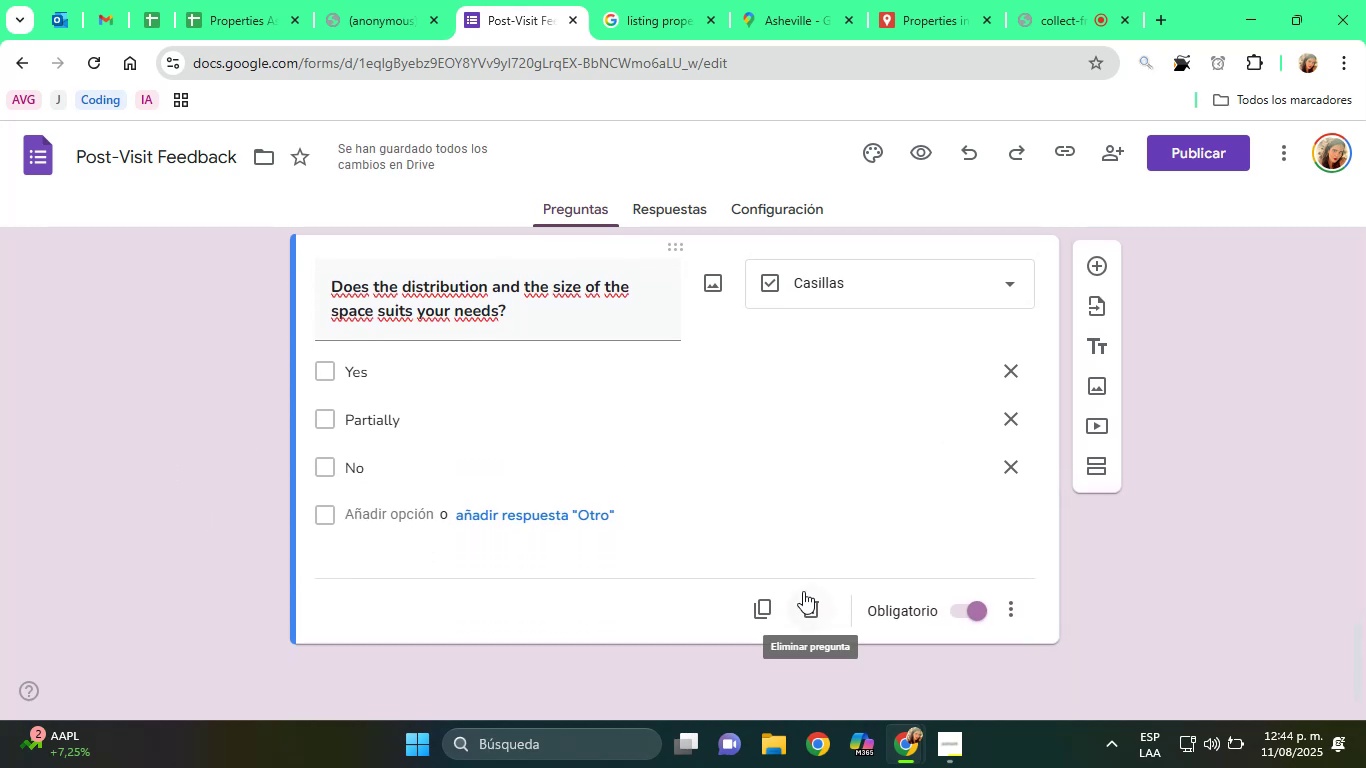 
scroll: coordinate [803, 591], scroll_direction: up, amount: 1.0
 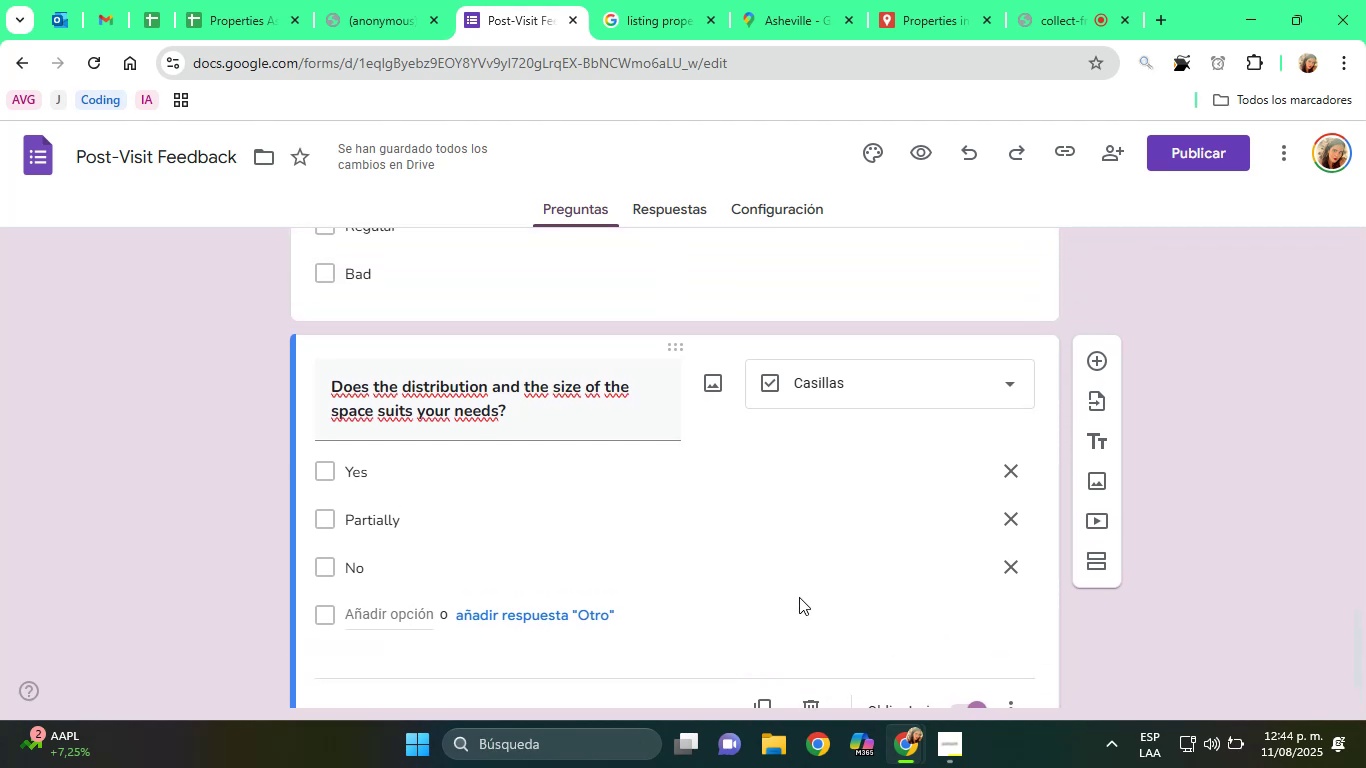 
scroll: coordinate [745, 633], scroll_direction: down, amount: 2.0
 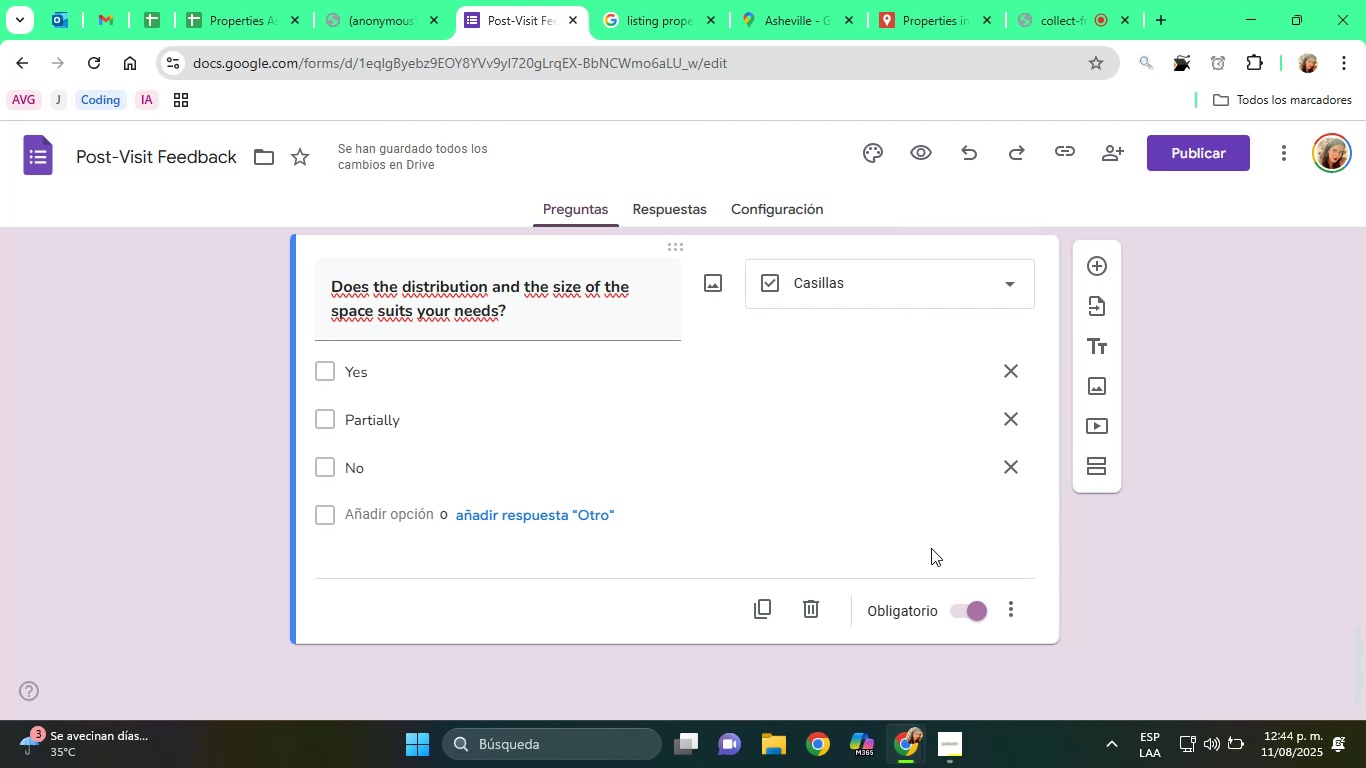 
wait(17.33)
 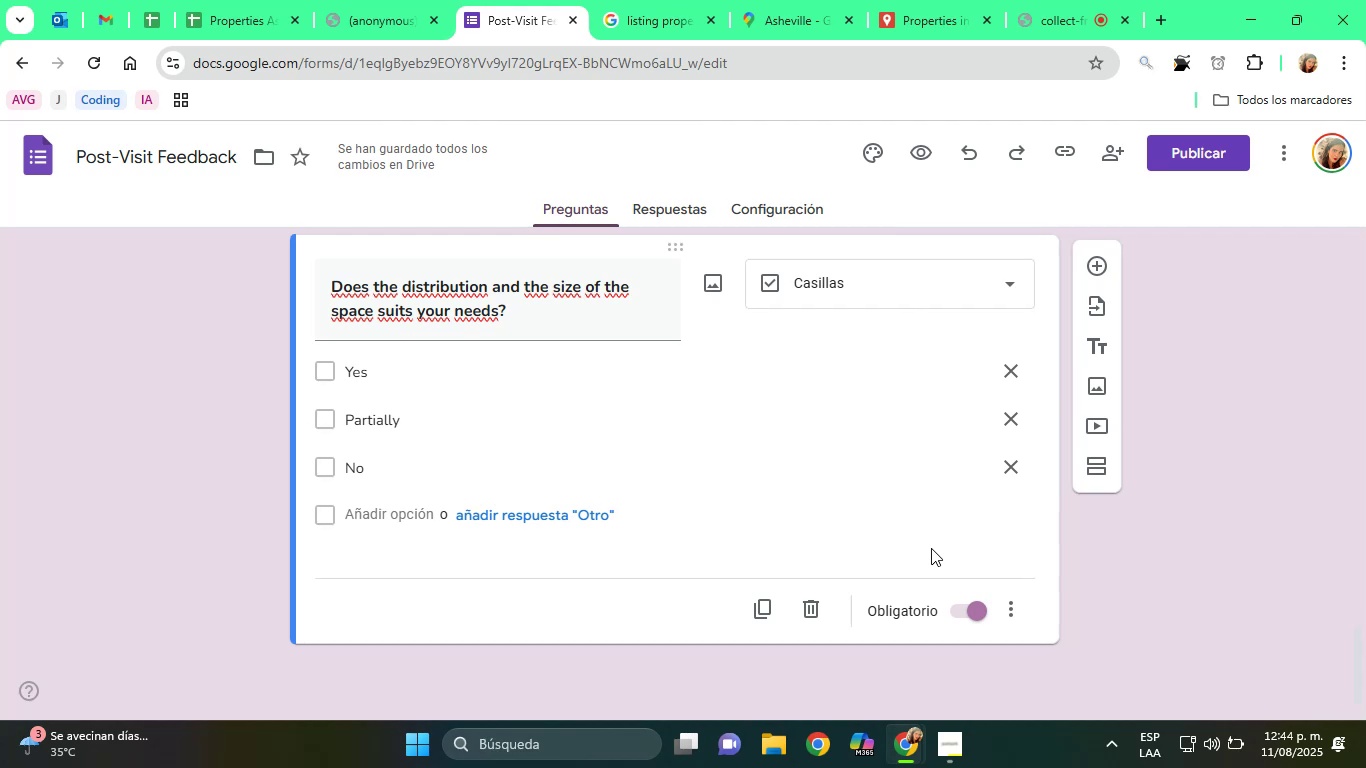 
scroll: coordinate [931, 548], scroll_direction: up, amount: 3.0
 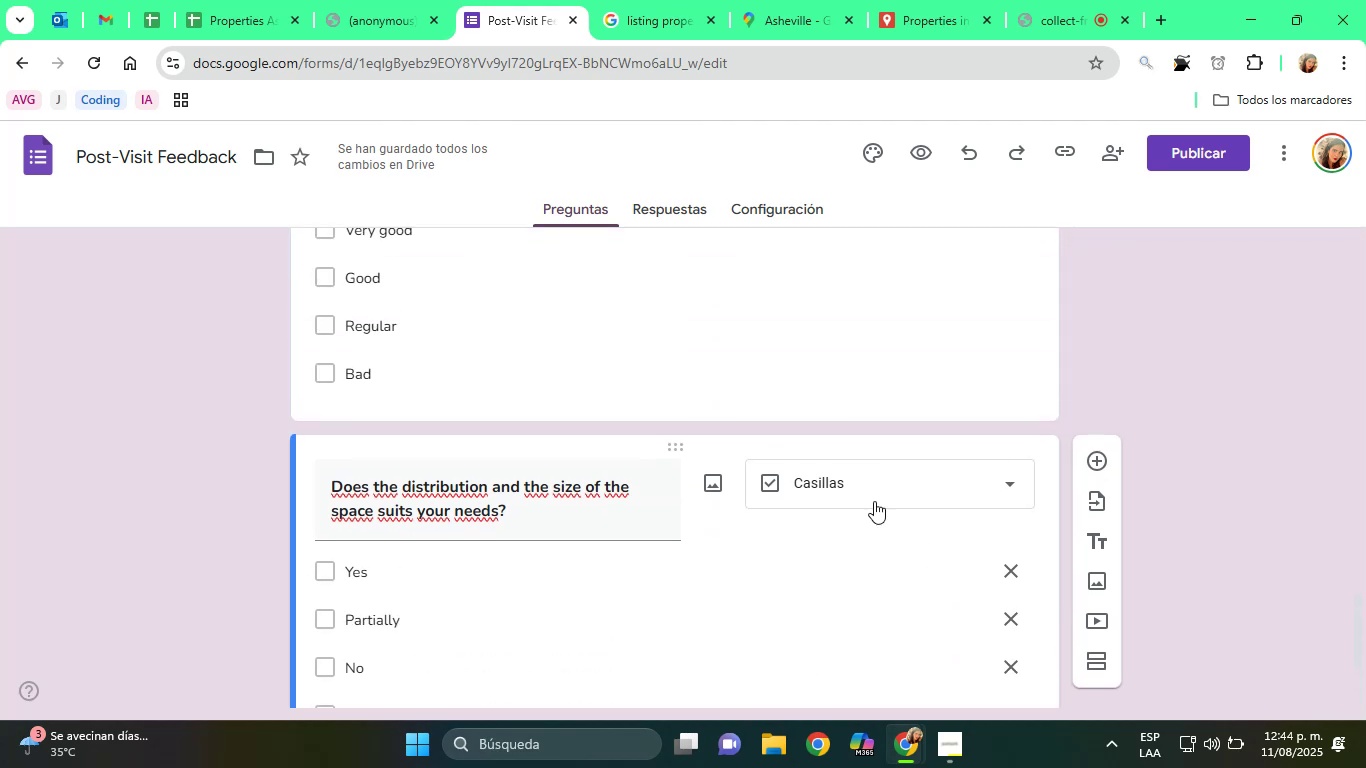 
scroll: coordinate [738, 417], scroll_direction: down, amount: 3.0
 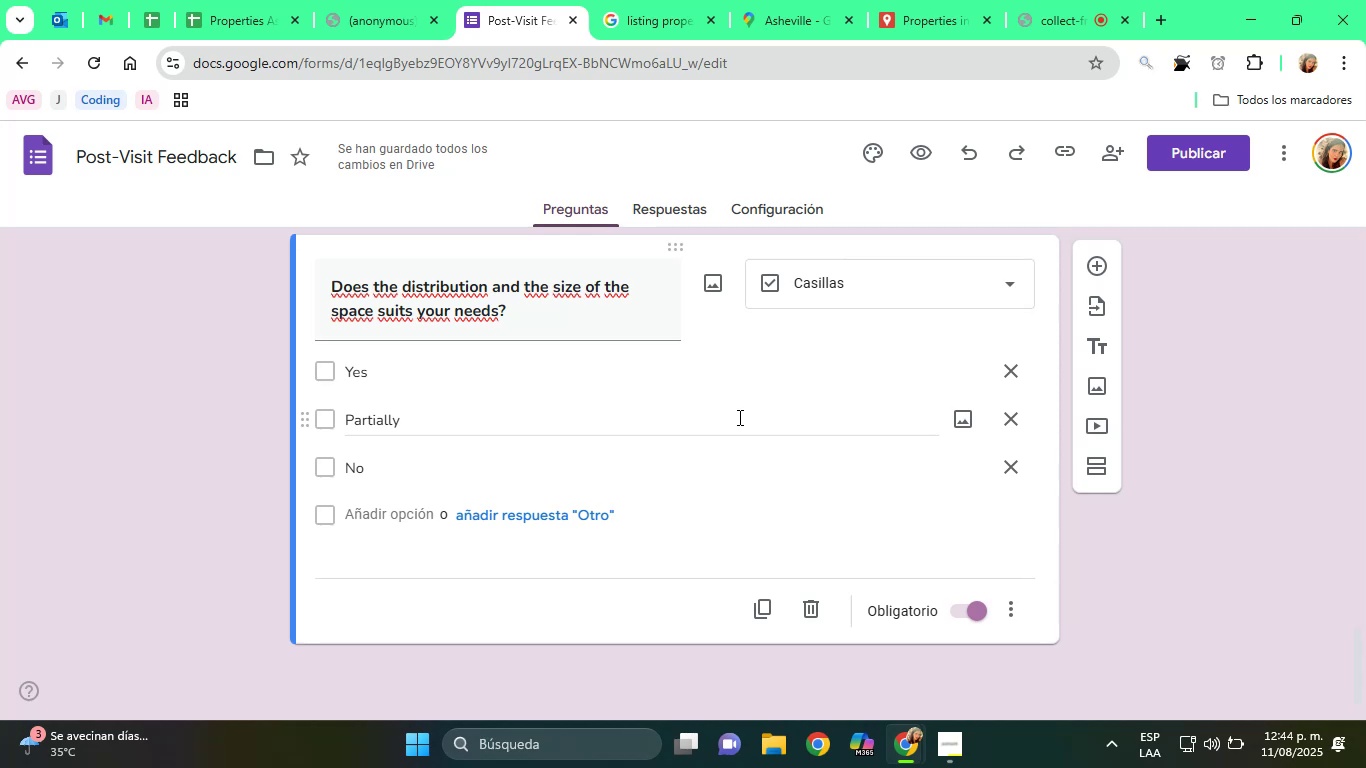 
wait(23.64)
 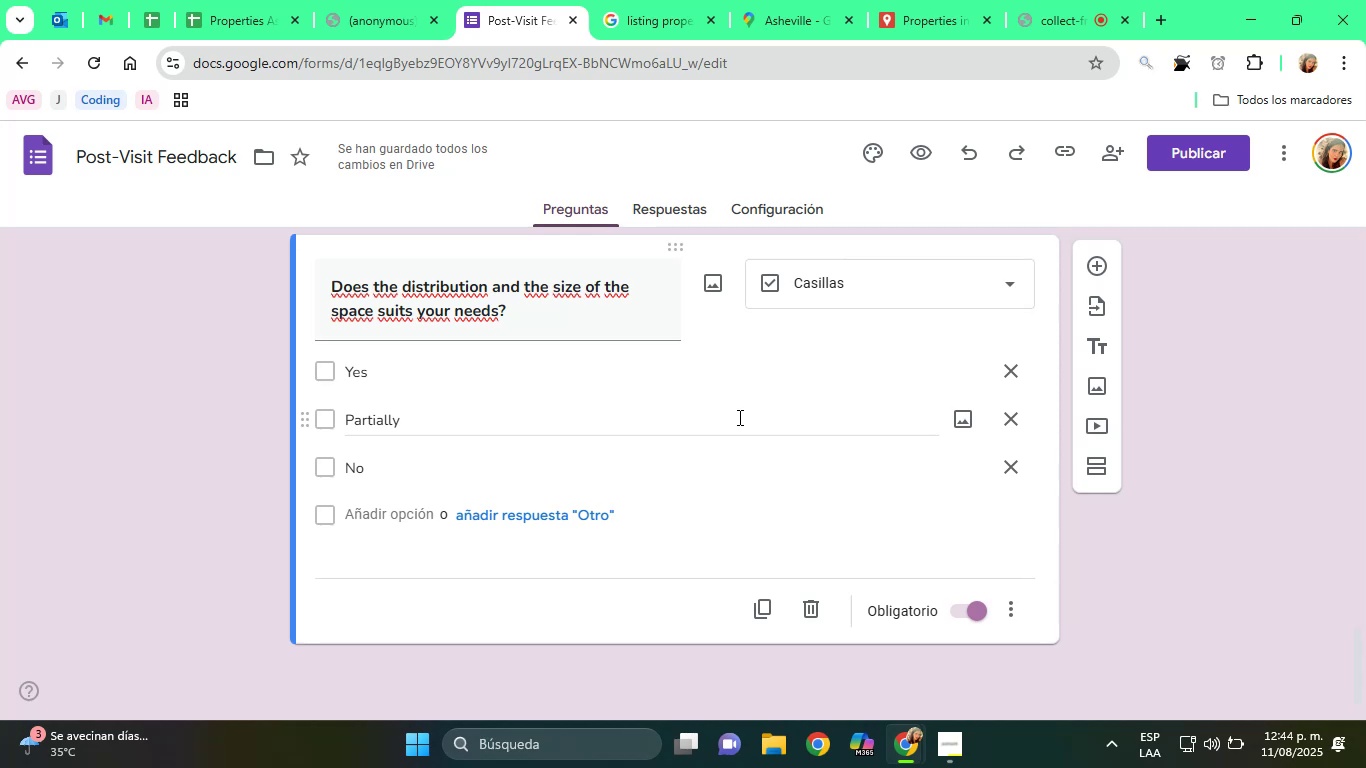 
scroll: coordinate [888, 544], scroll_direction: down, amount: 2.0
 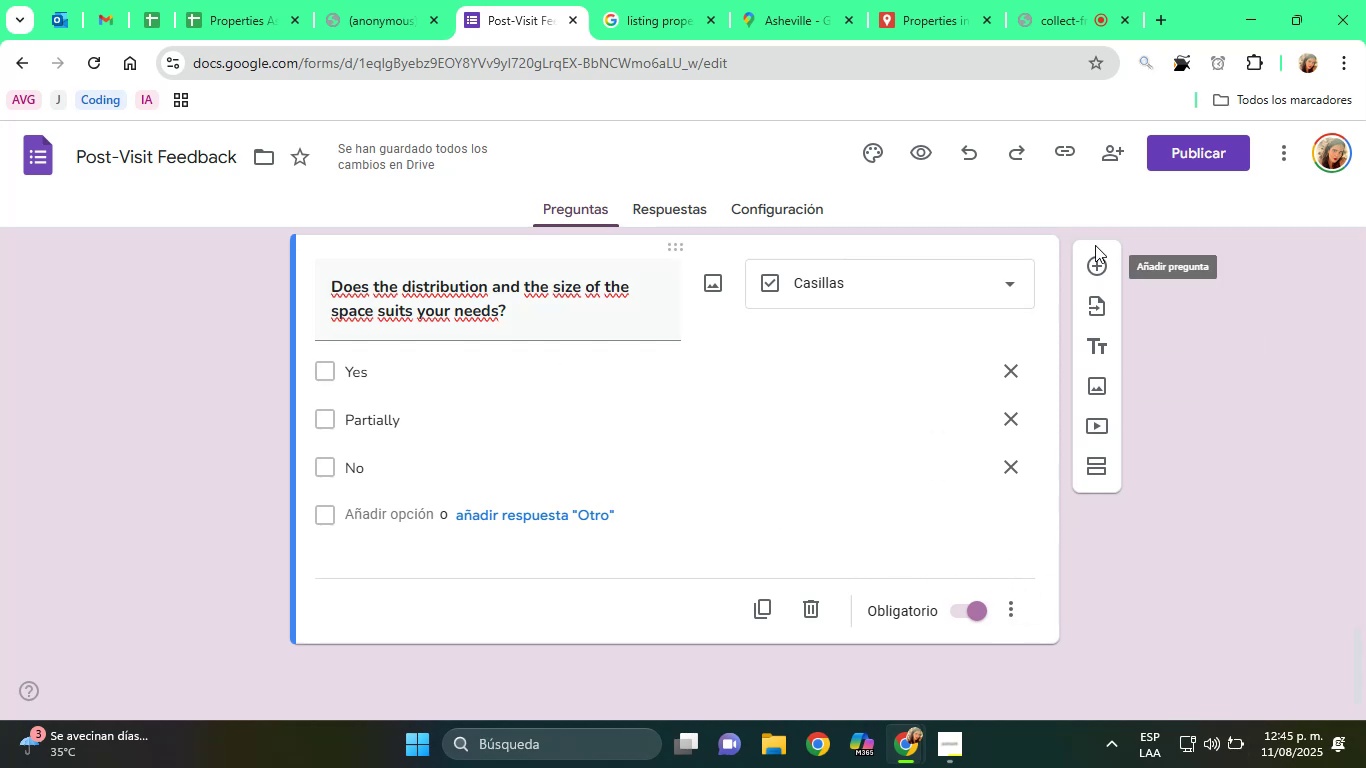 
double_click([1096, 260])
 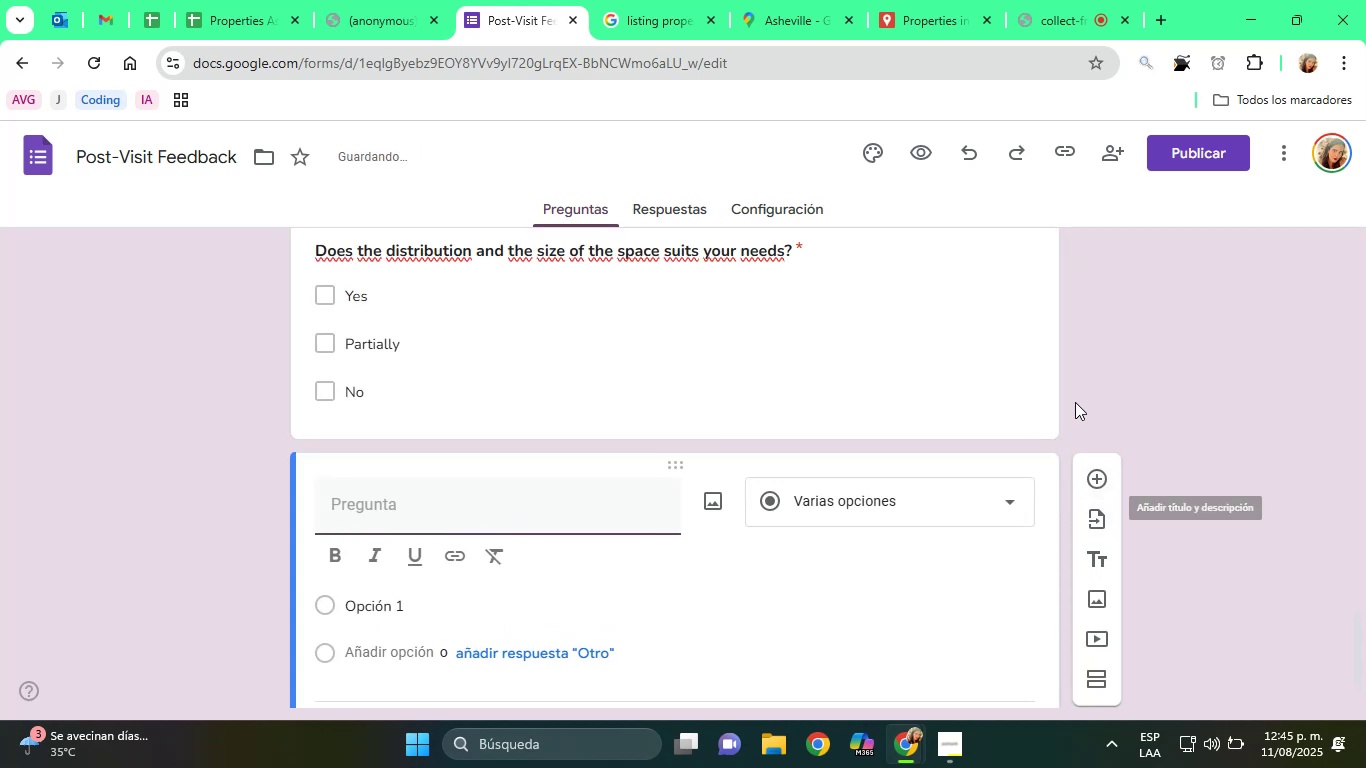 
type(Does)
 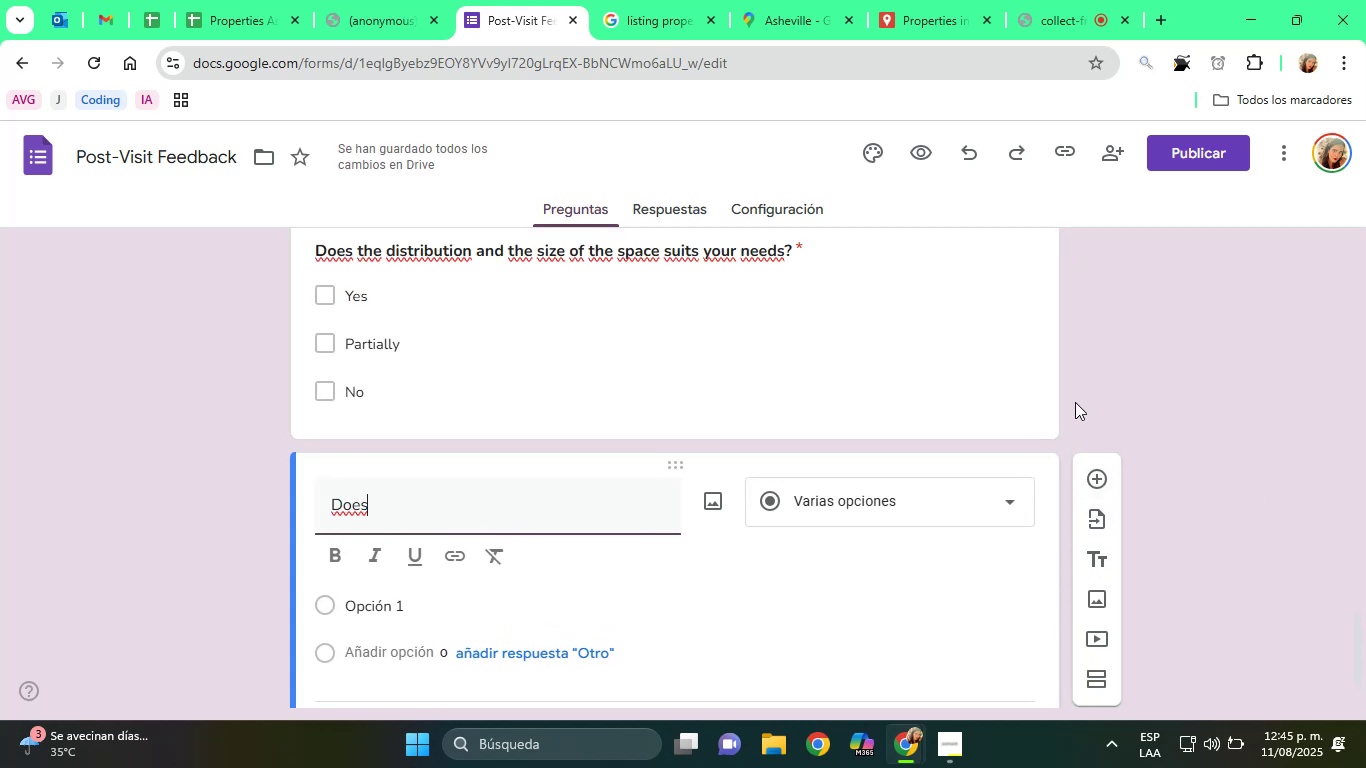 
type( the pro)
key(Backspace)
type(ice of the property seem...{)
 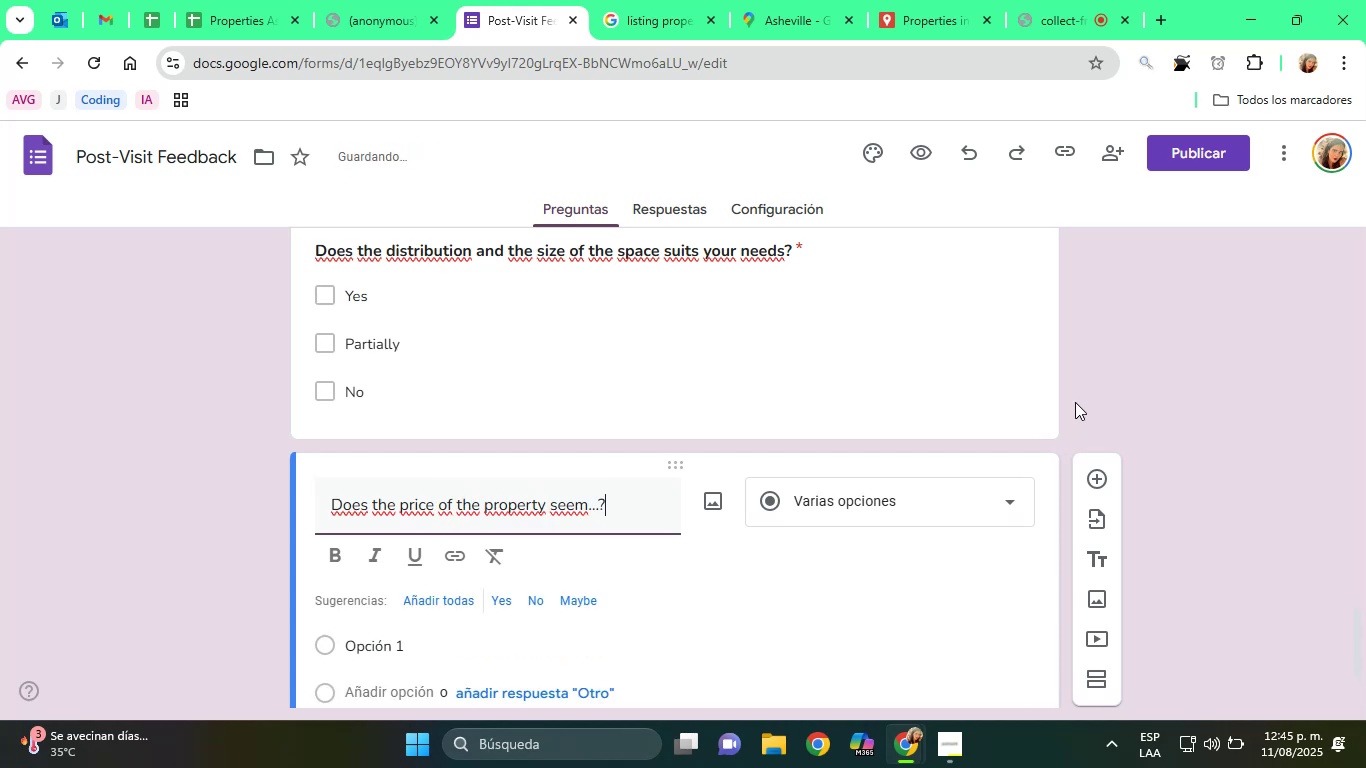 
scroll: coordinate [1056, 418], scroll_direction: down, amount: 2.0
 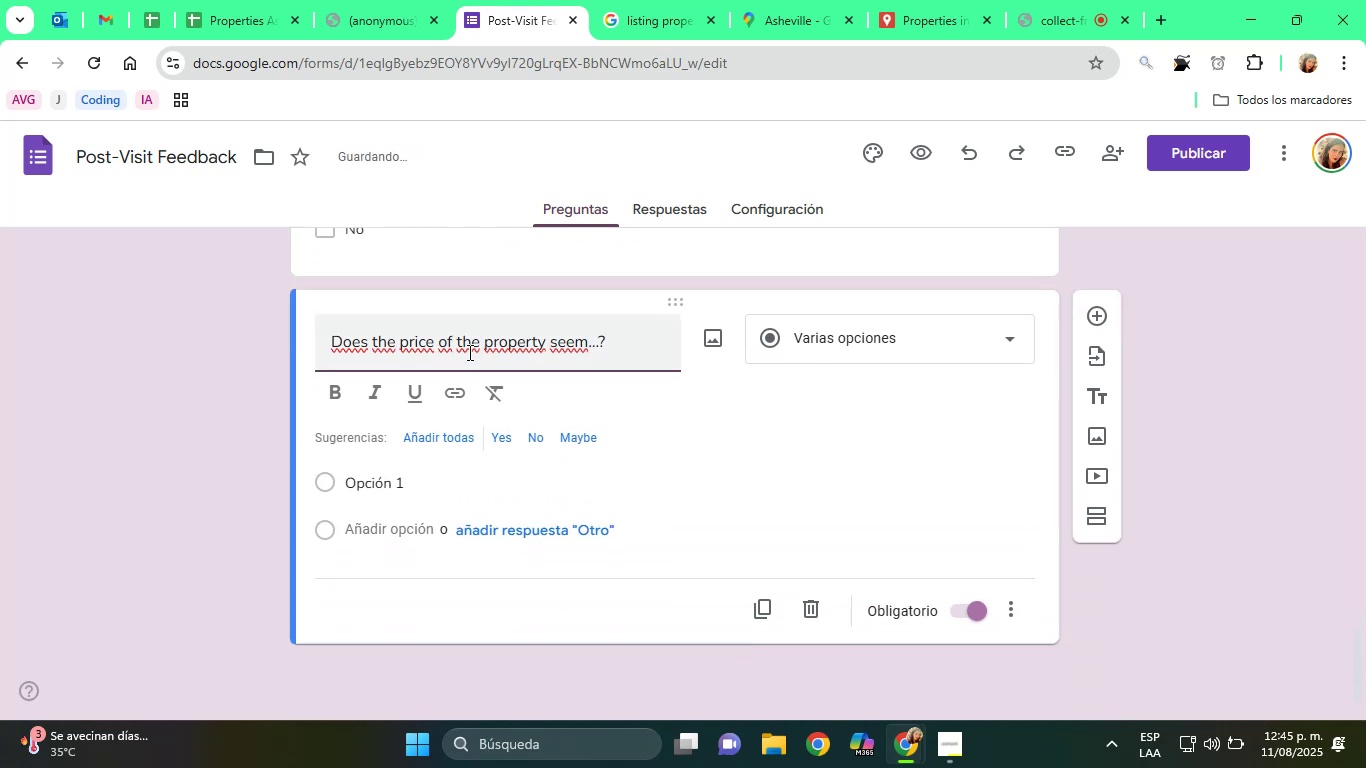 
double_click([463, 348])
 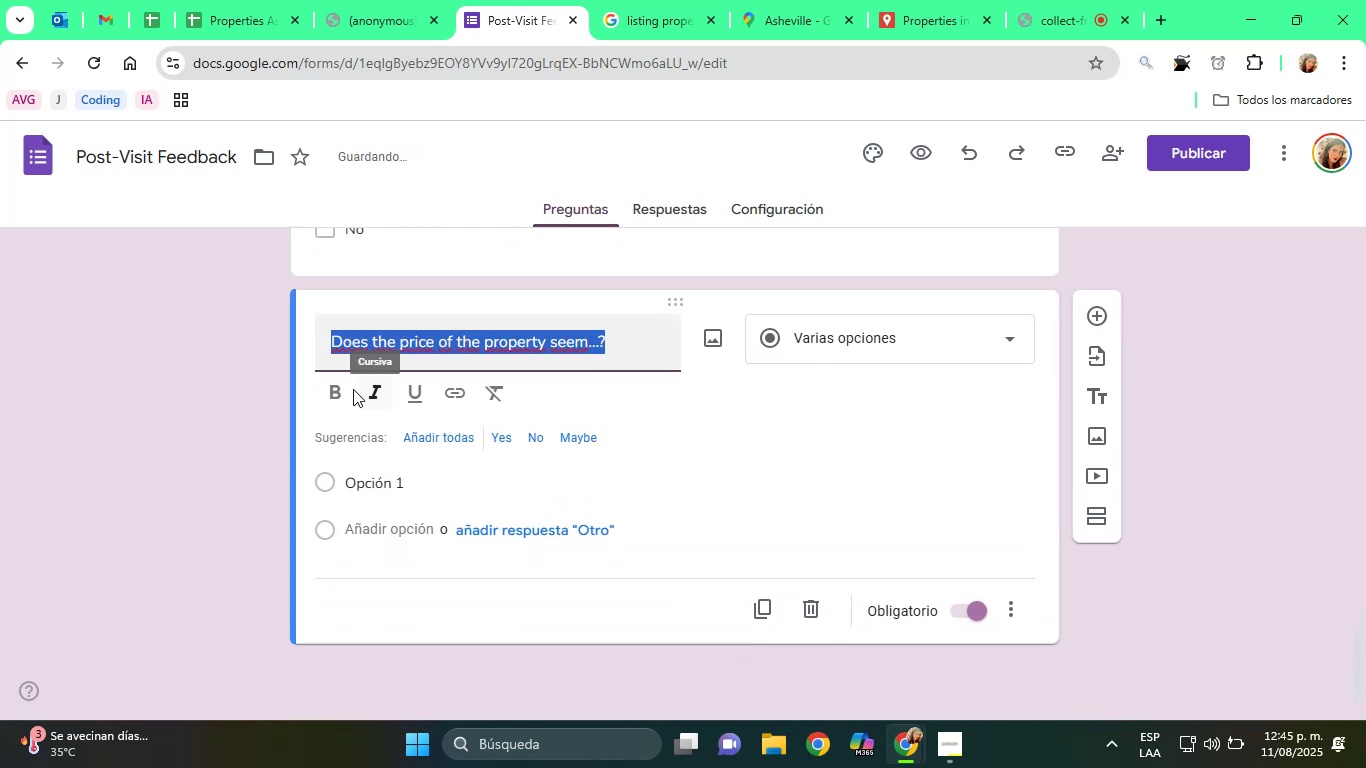 
left_click([333, 388])
 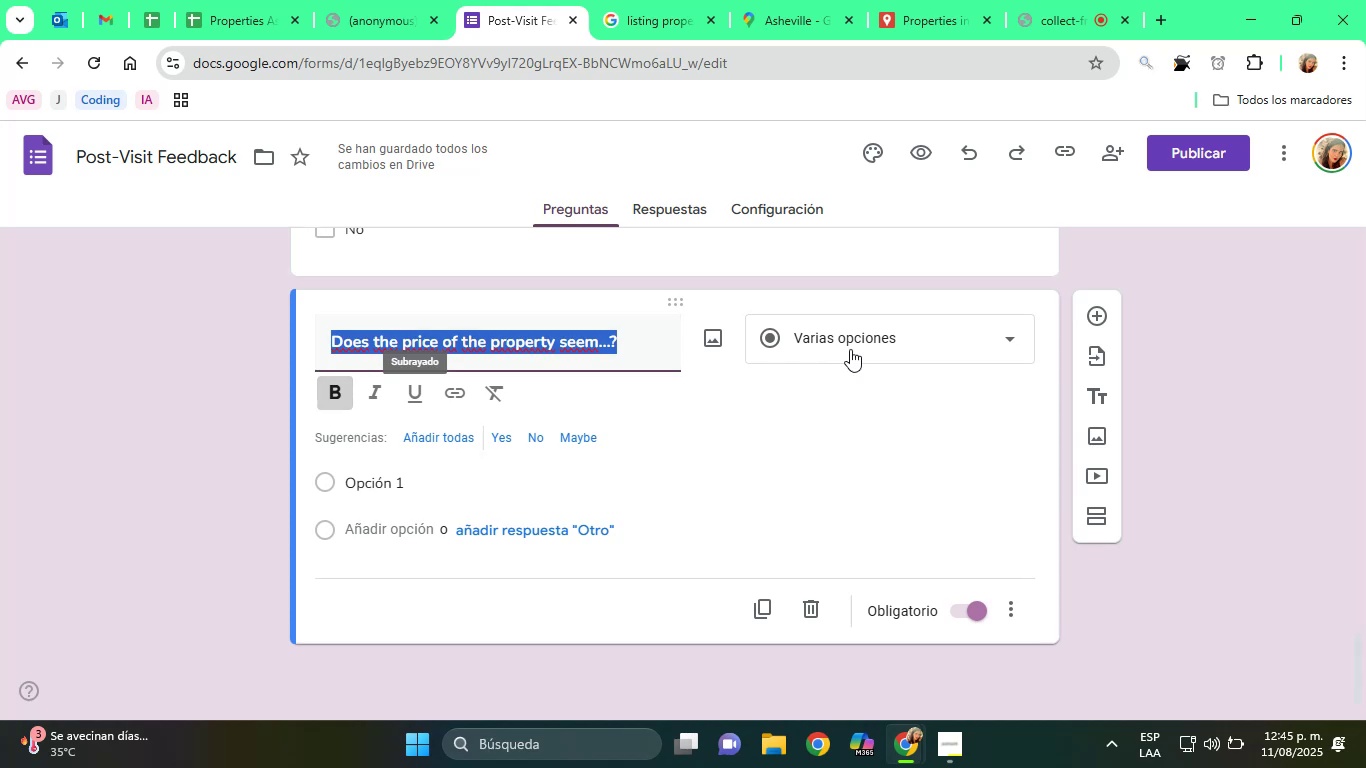 
left_click([895, 332])
 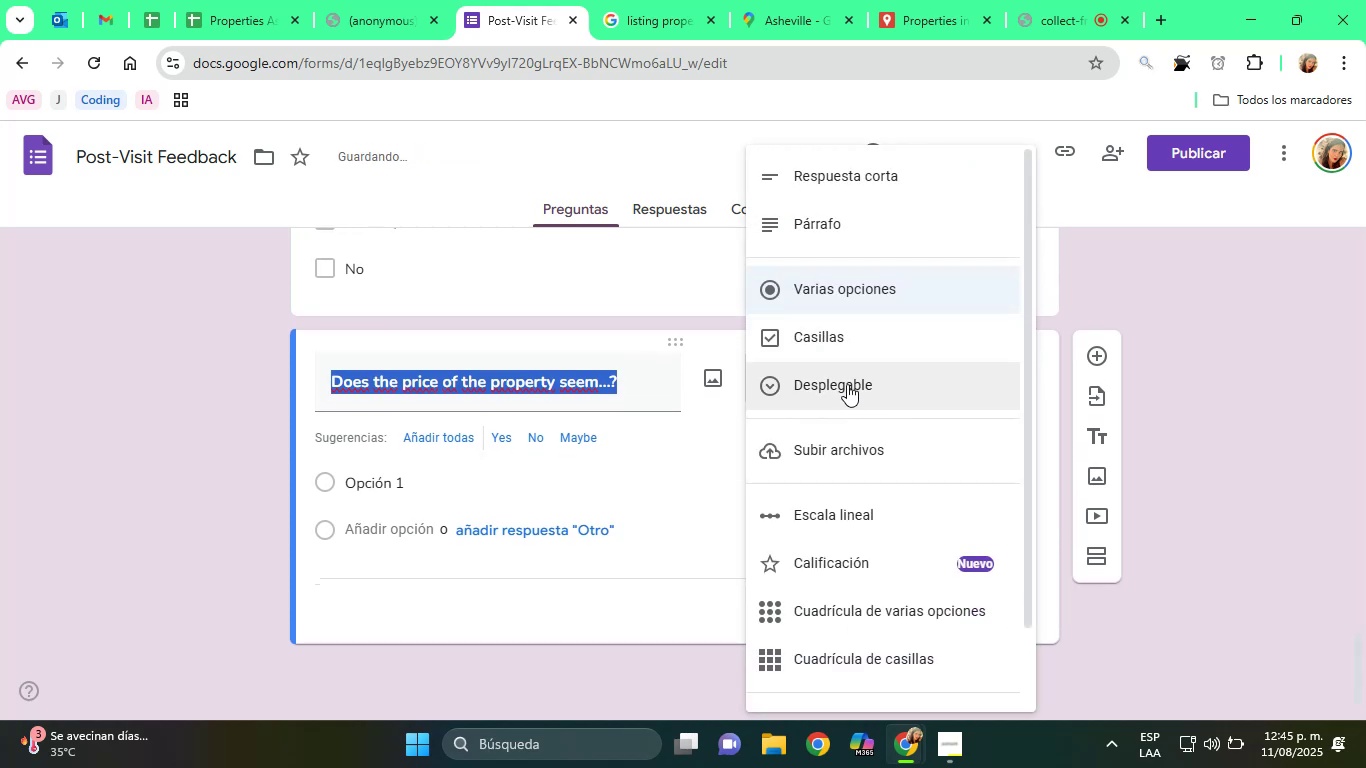 
left_click([820, 349])
 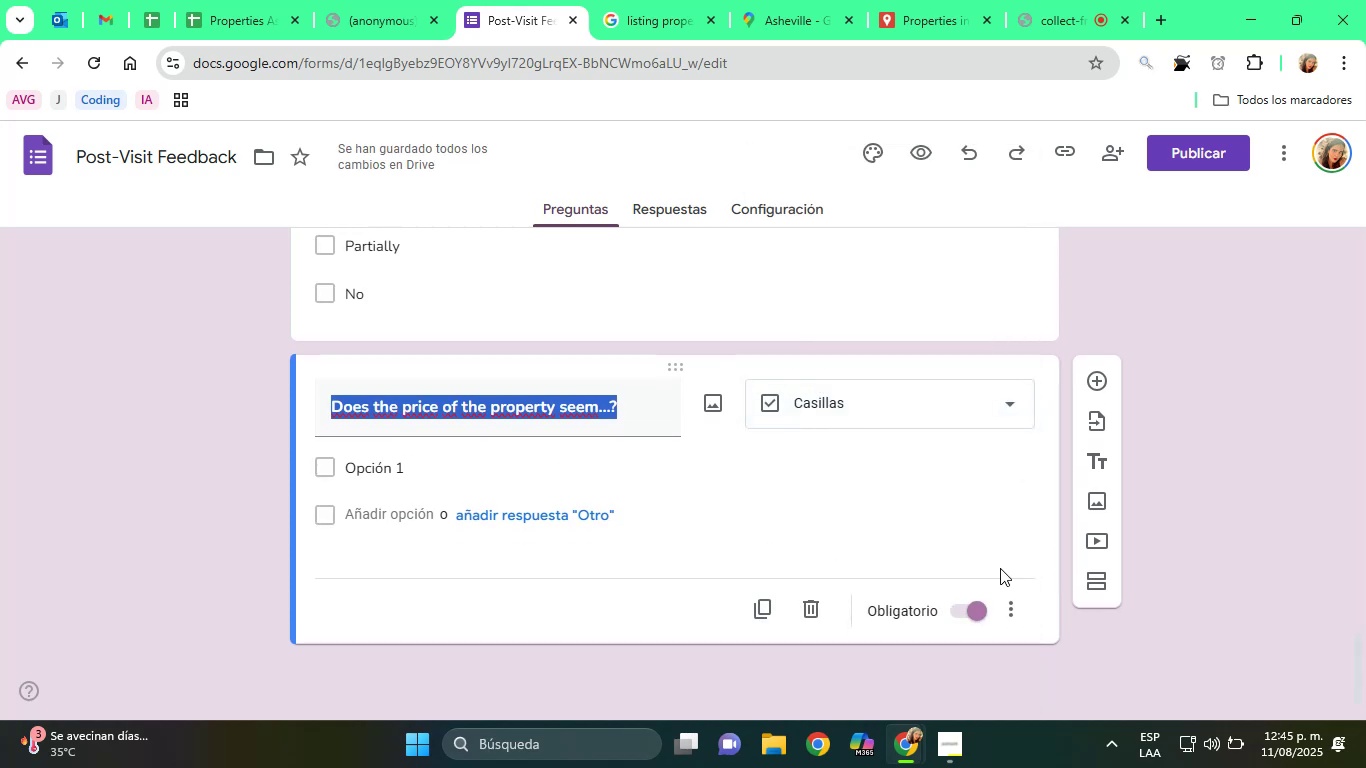 
scroll: coordinate [1069, 625], scroll_direction: down, amount: 1.0
 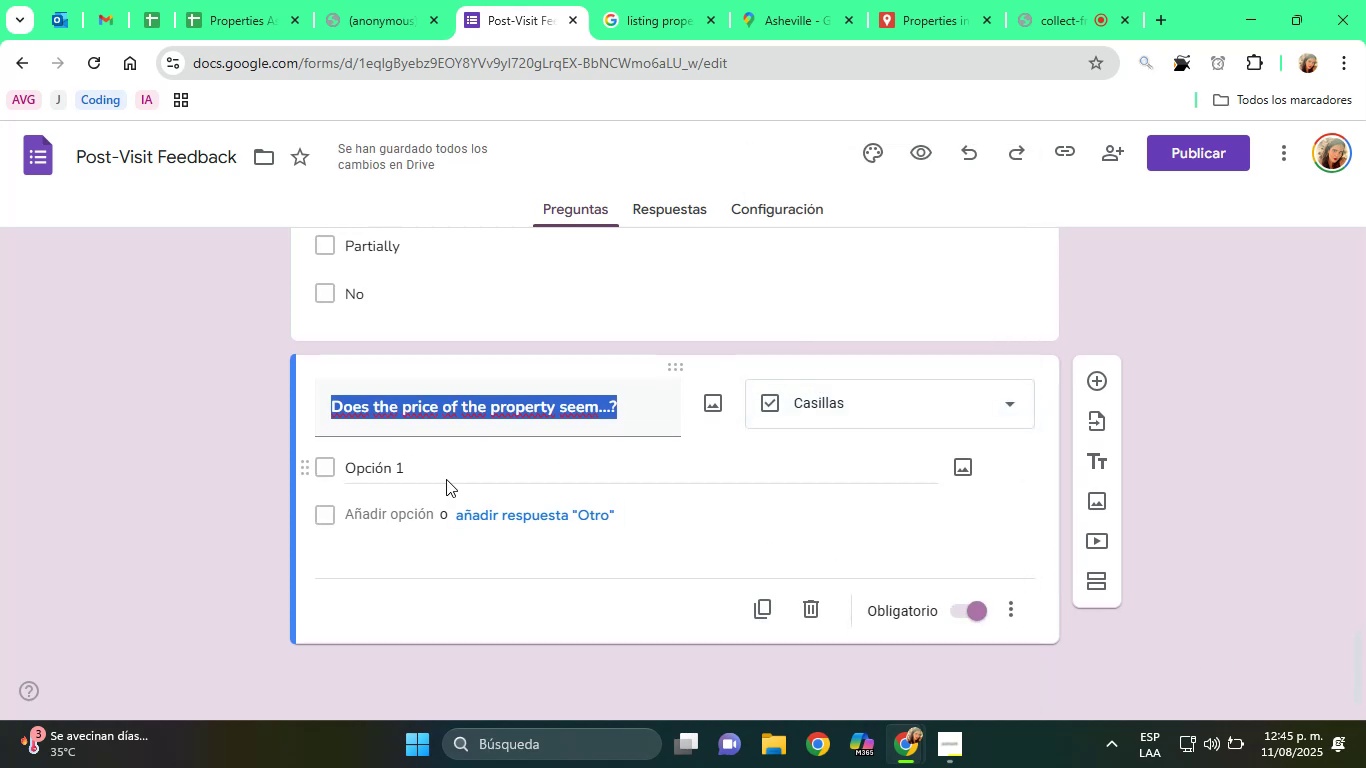 
left_click([437, 476])
 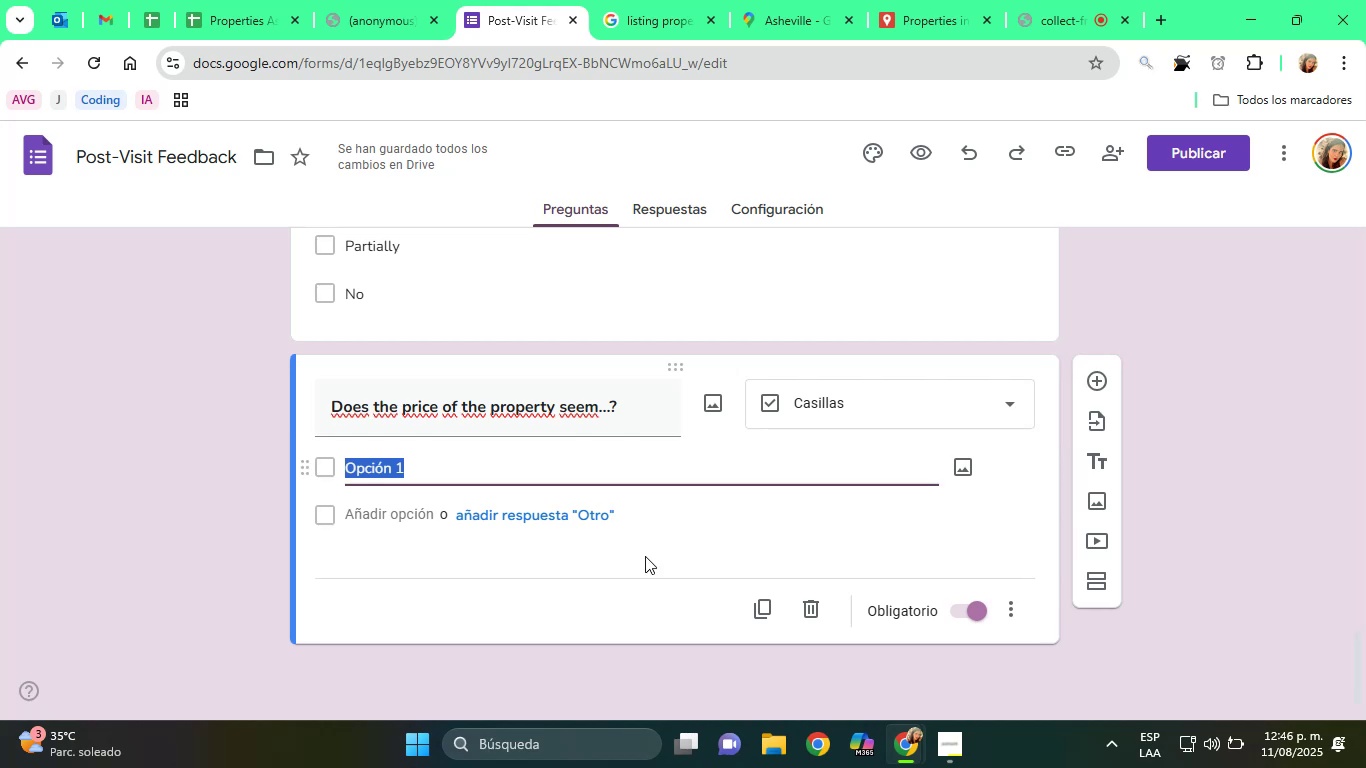 
wait(68.39)
 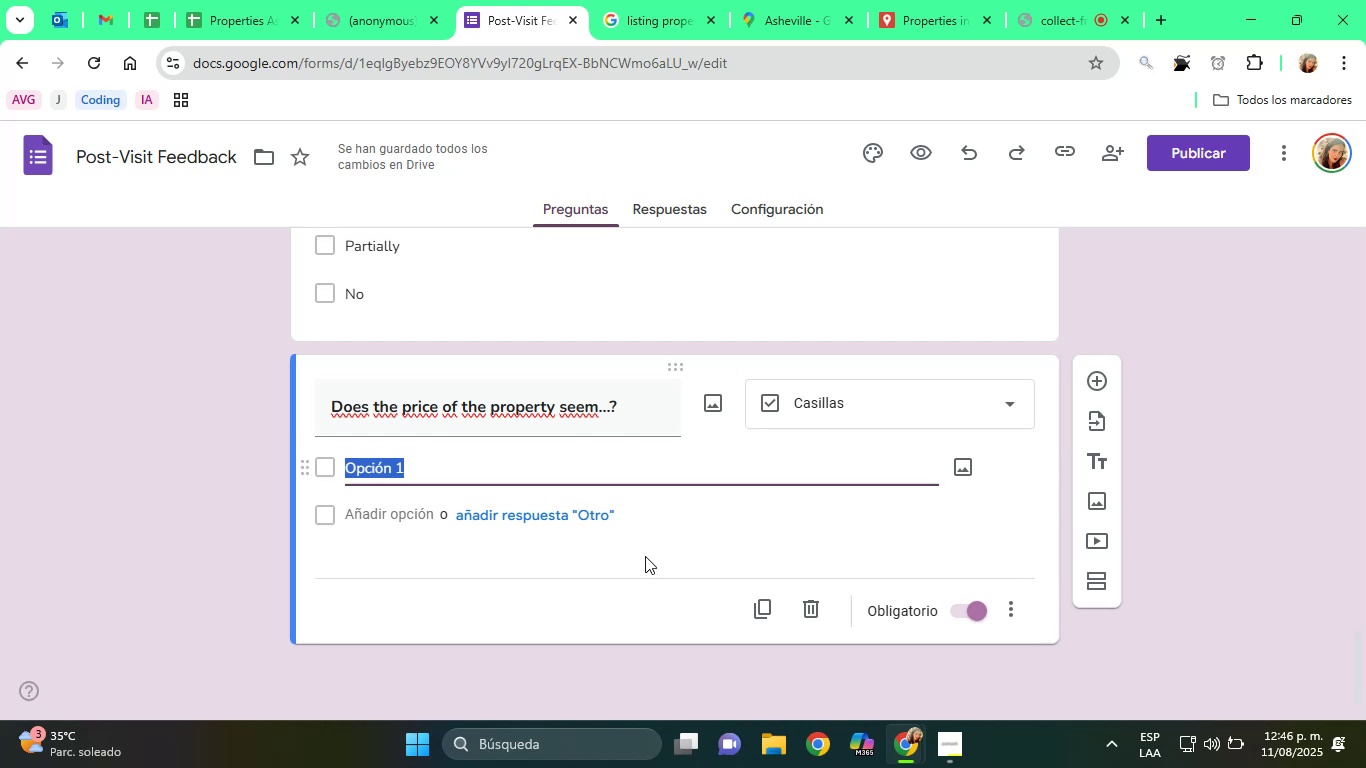 
type(Hif)
key(Backspace)
type(ght)
key(Backspace)
 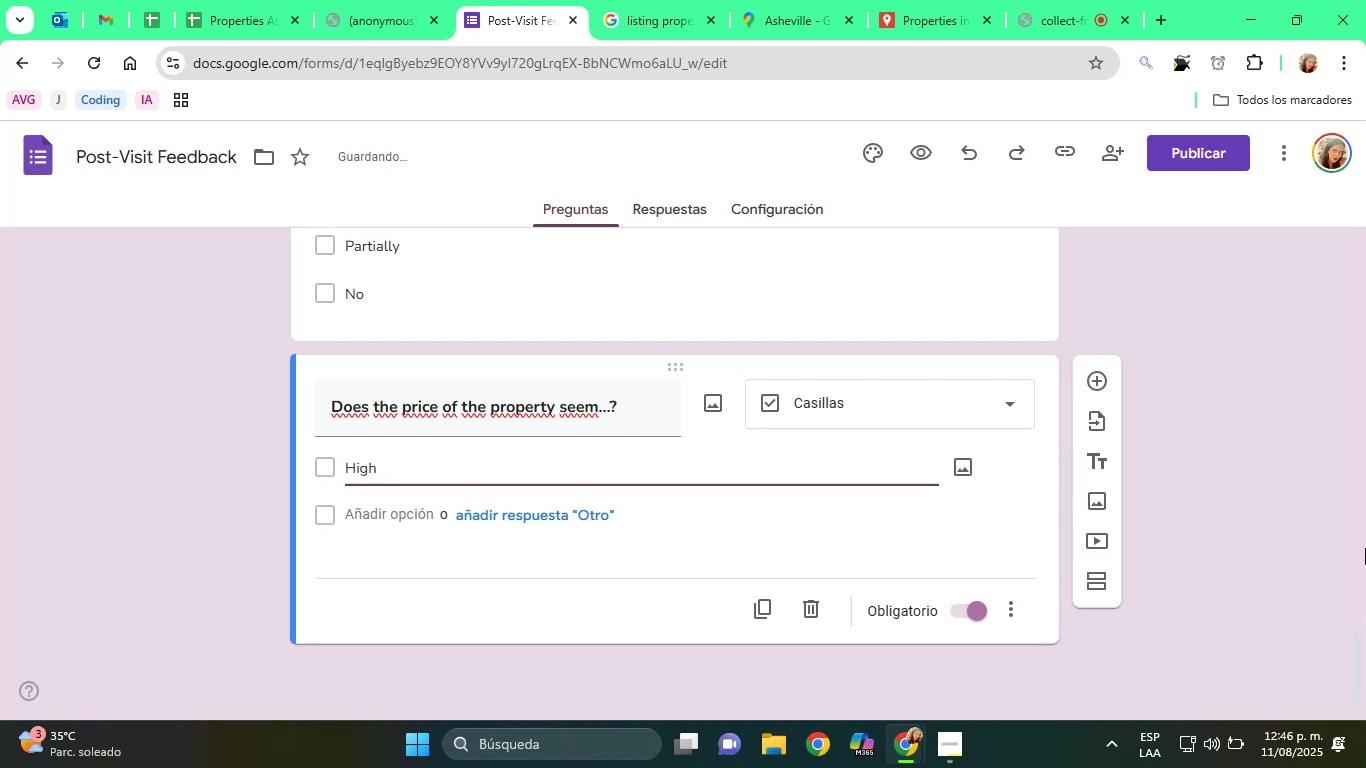 
key(Enter)
 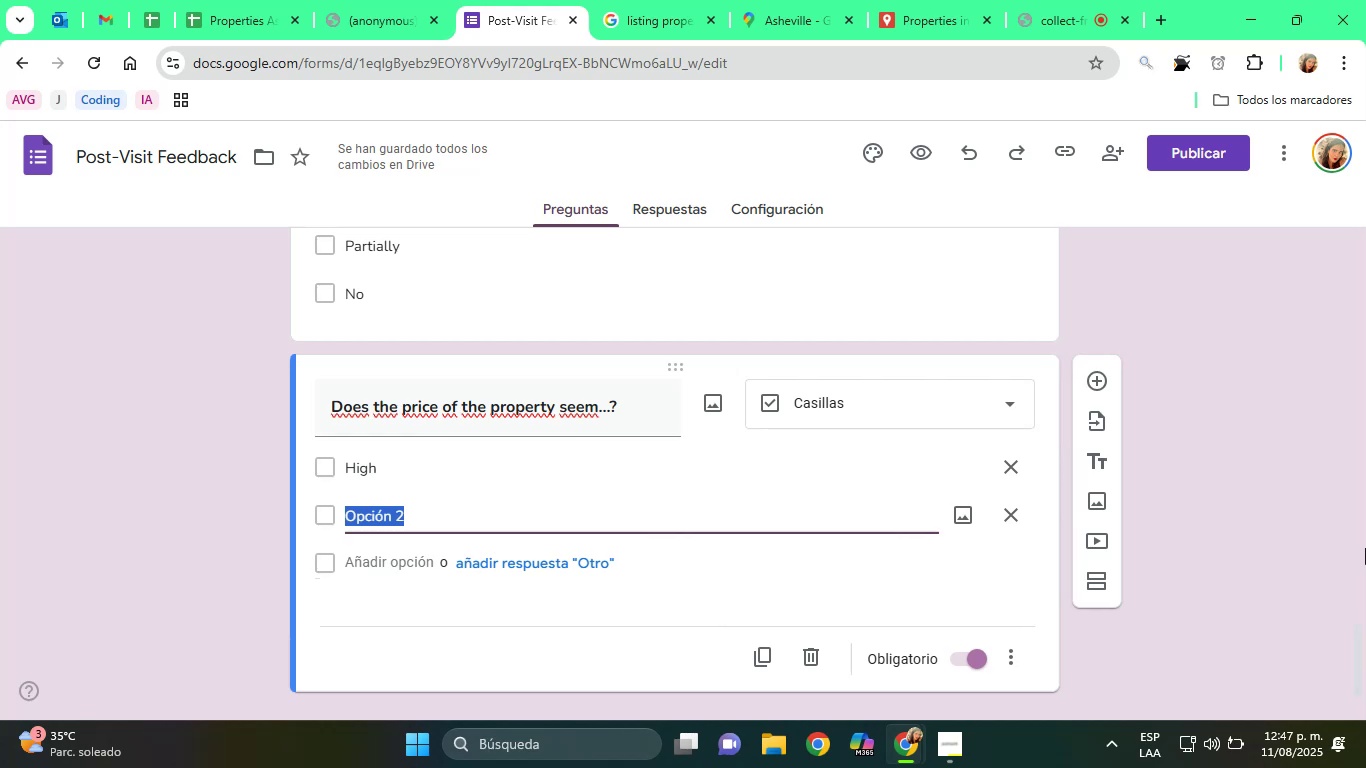 
wait(27.25)
 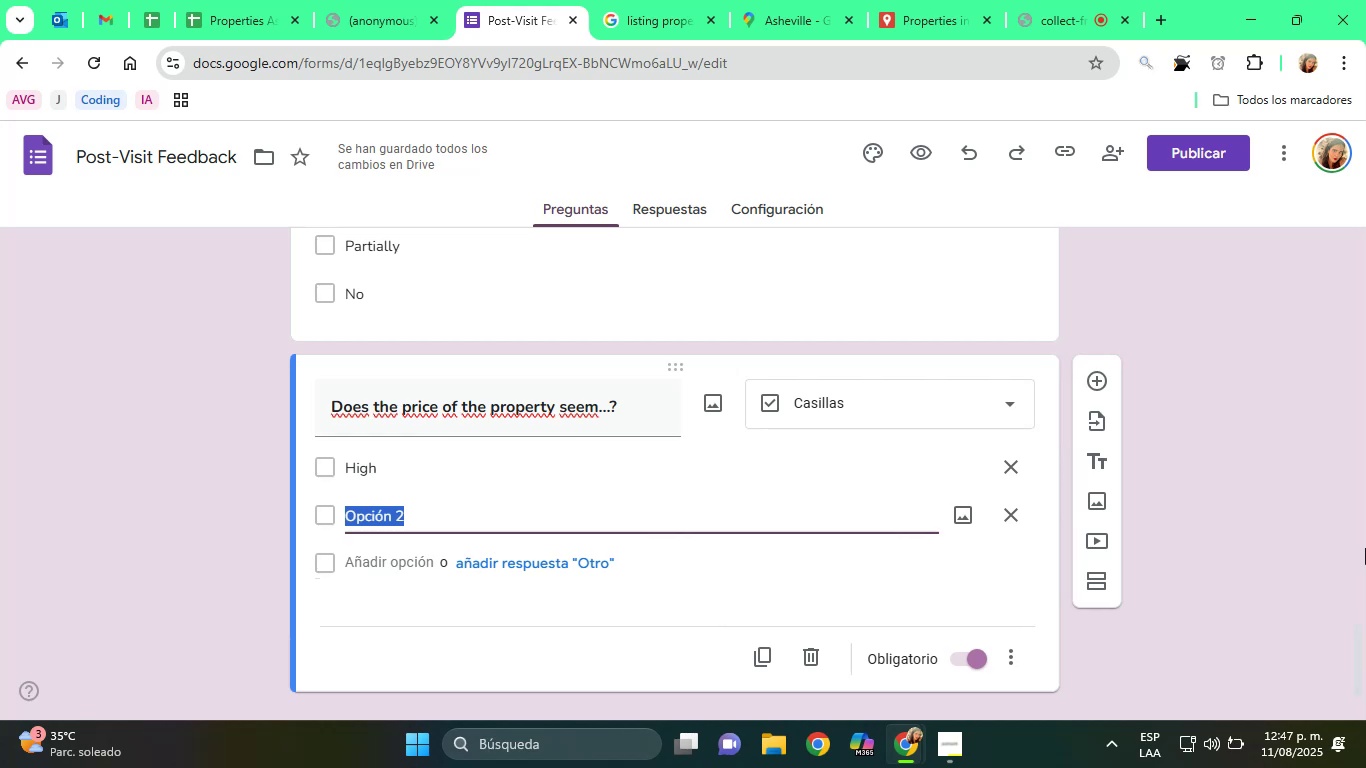 
type(a)
key(Backspace)
type(Appropiat)
key(Backspace)
key(Backspace)
key(Backspace)
type(riate)
 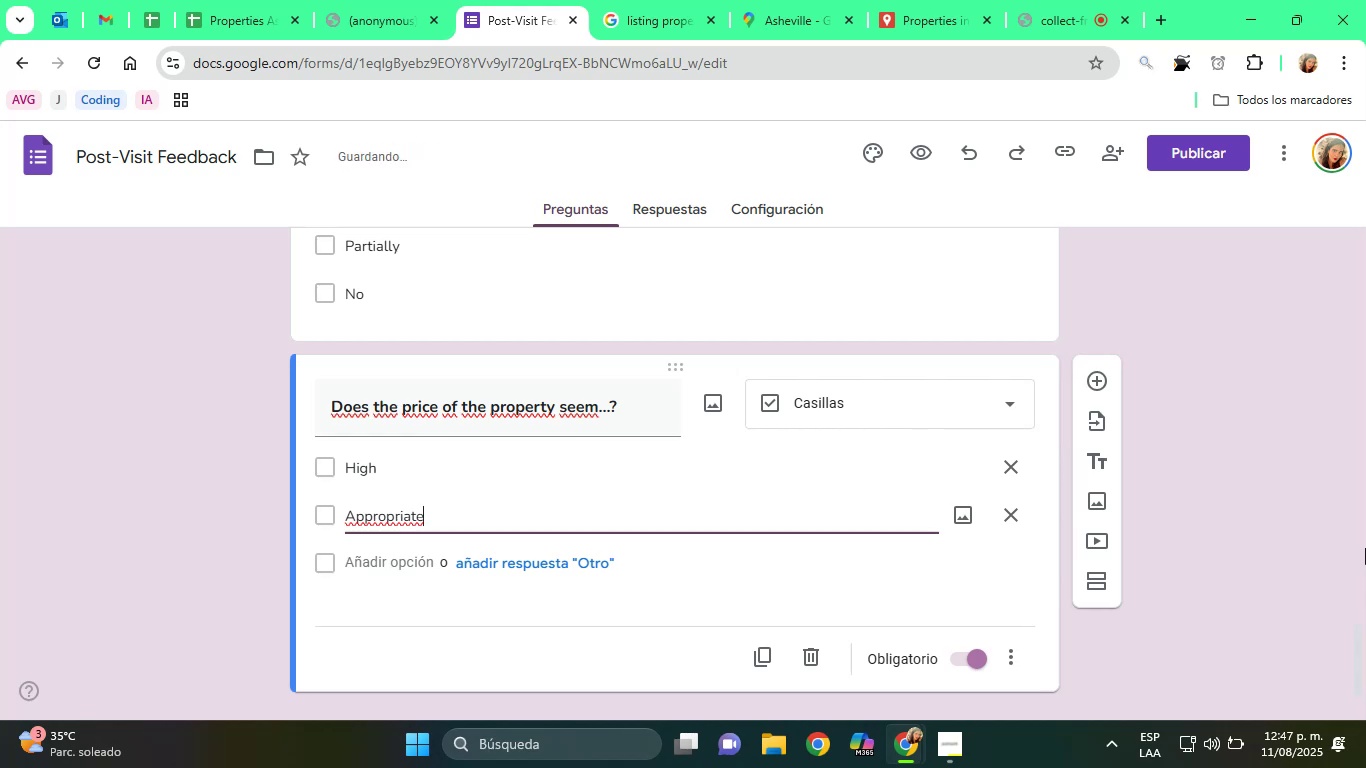 
key(Enter)
 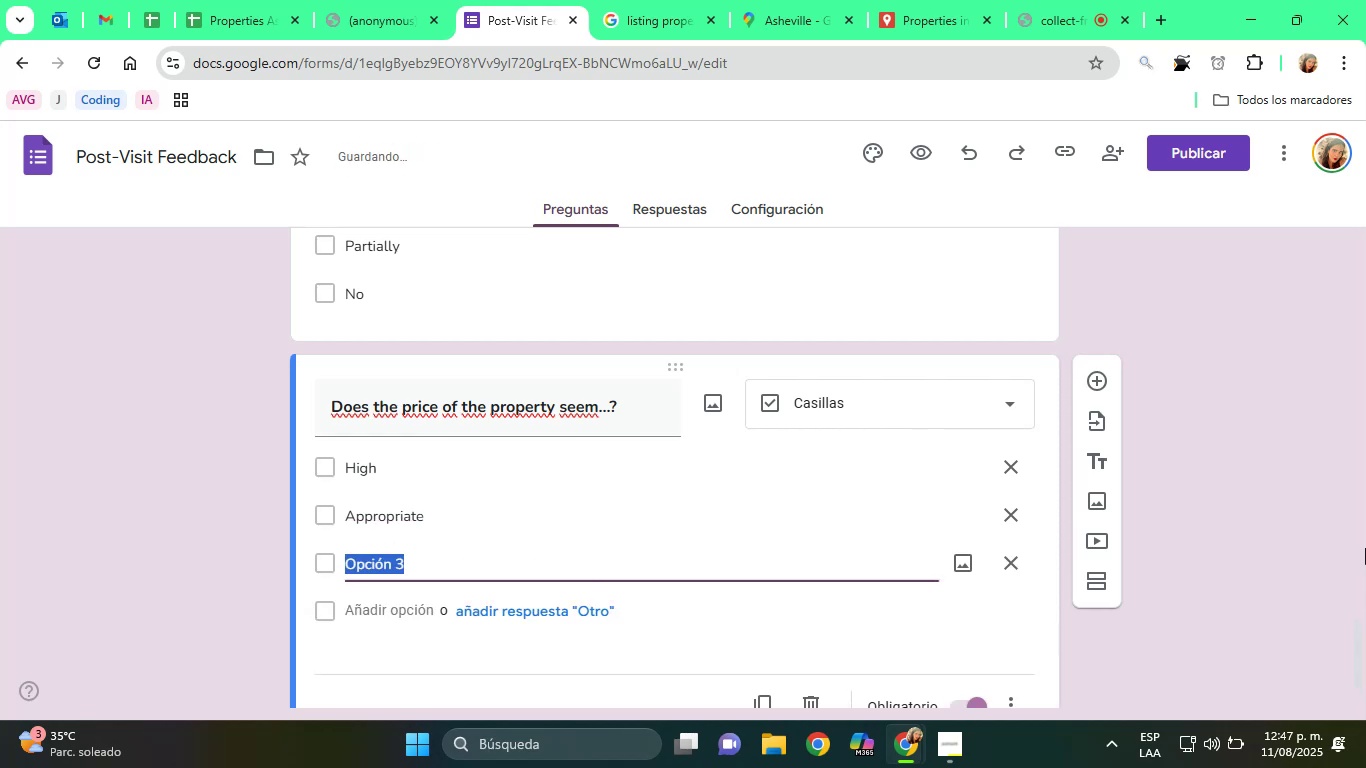 
type(Good)
 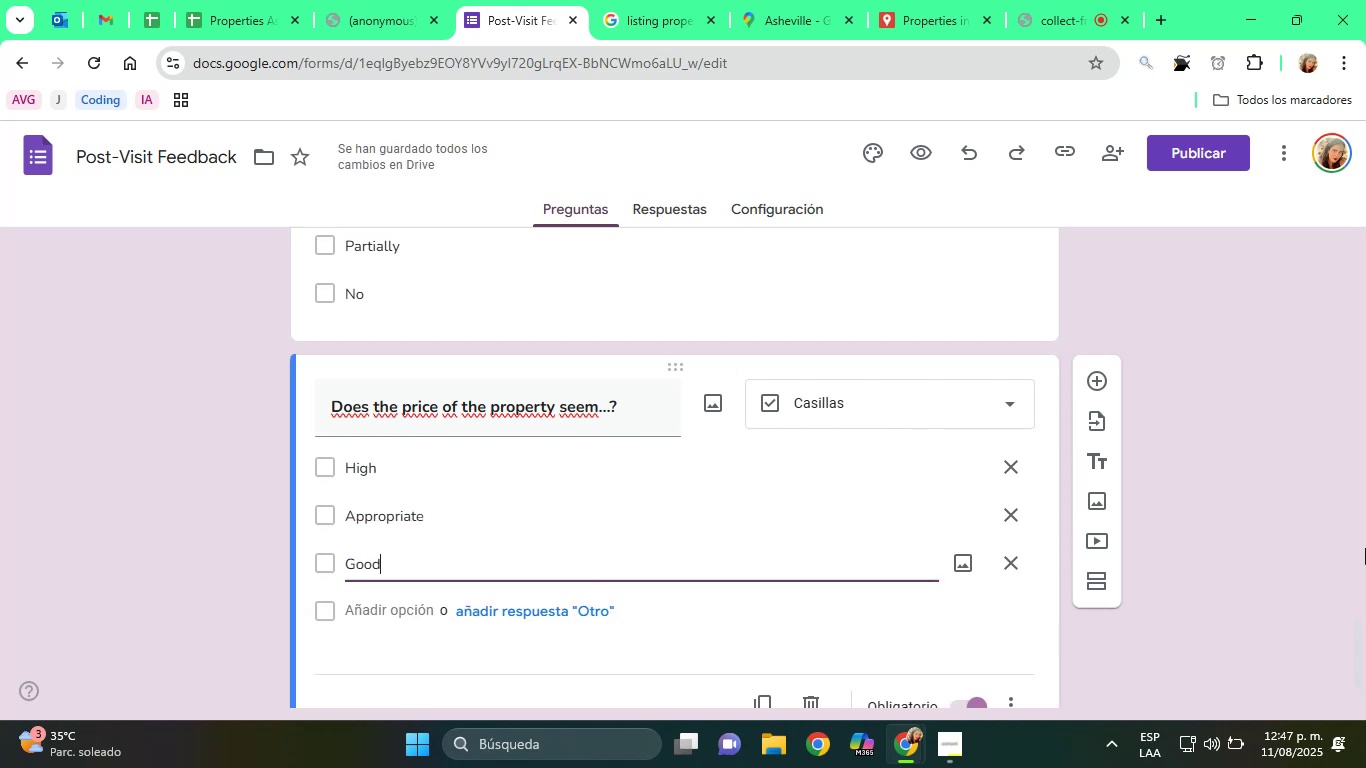 
key(Enter)
 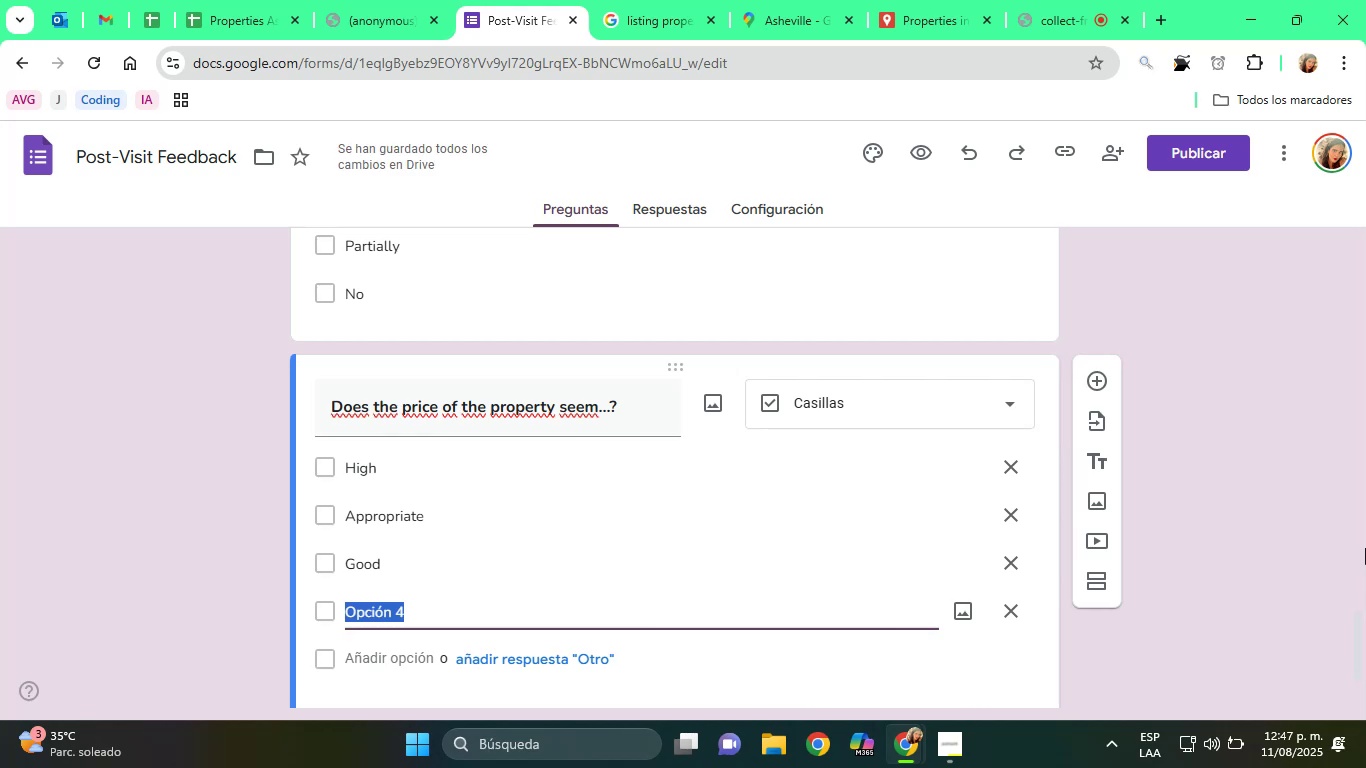 
wait(7.08)
 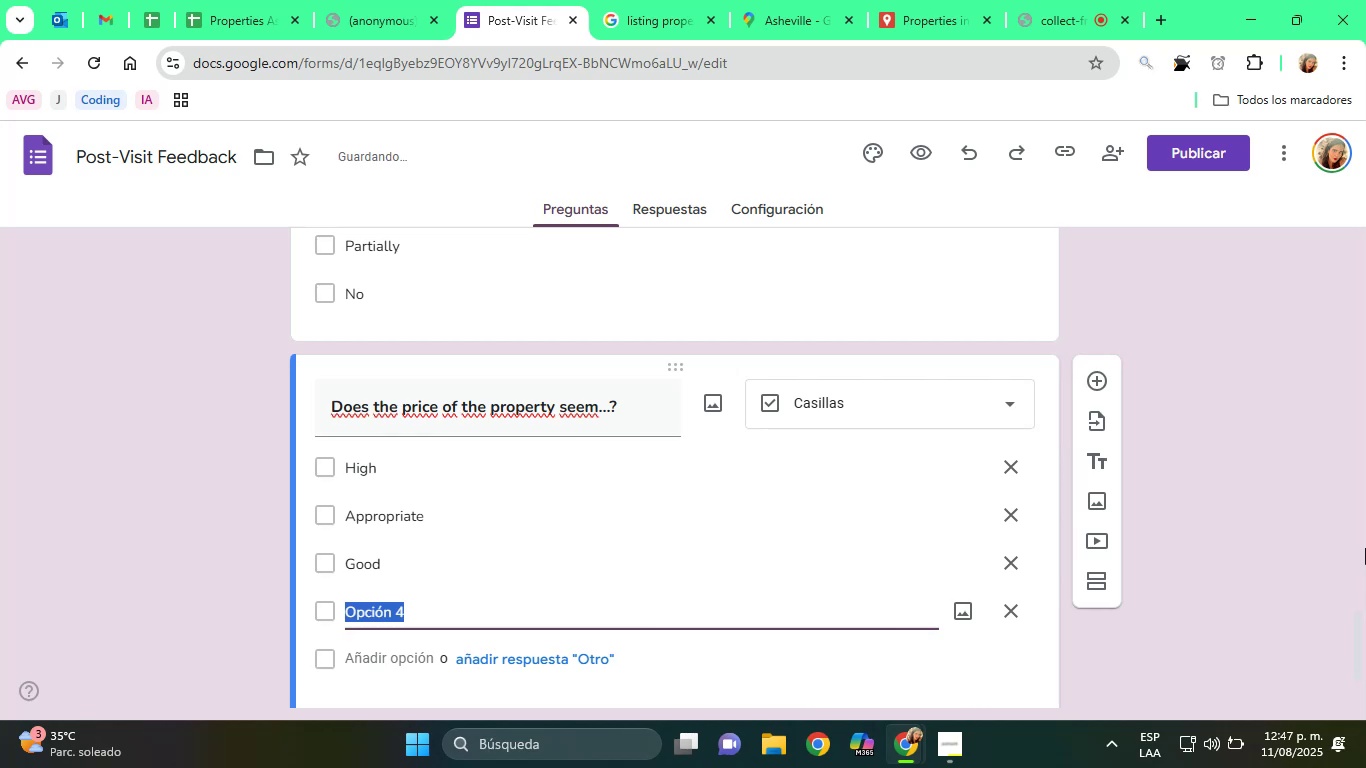 
type(Low)
 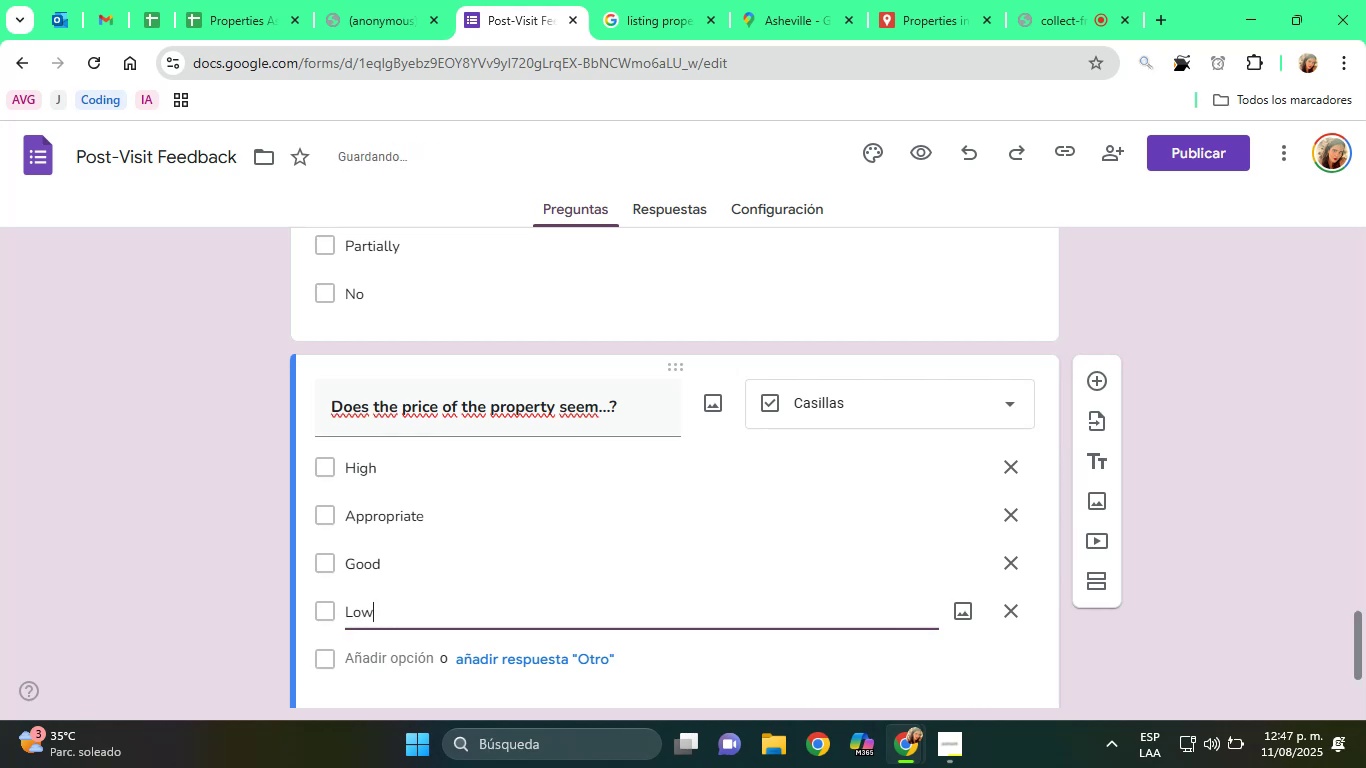 
left_click([1229, 511])
 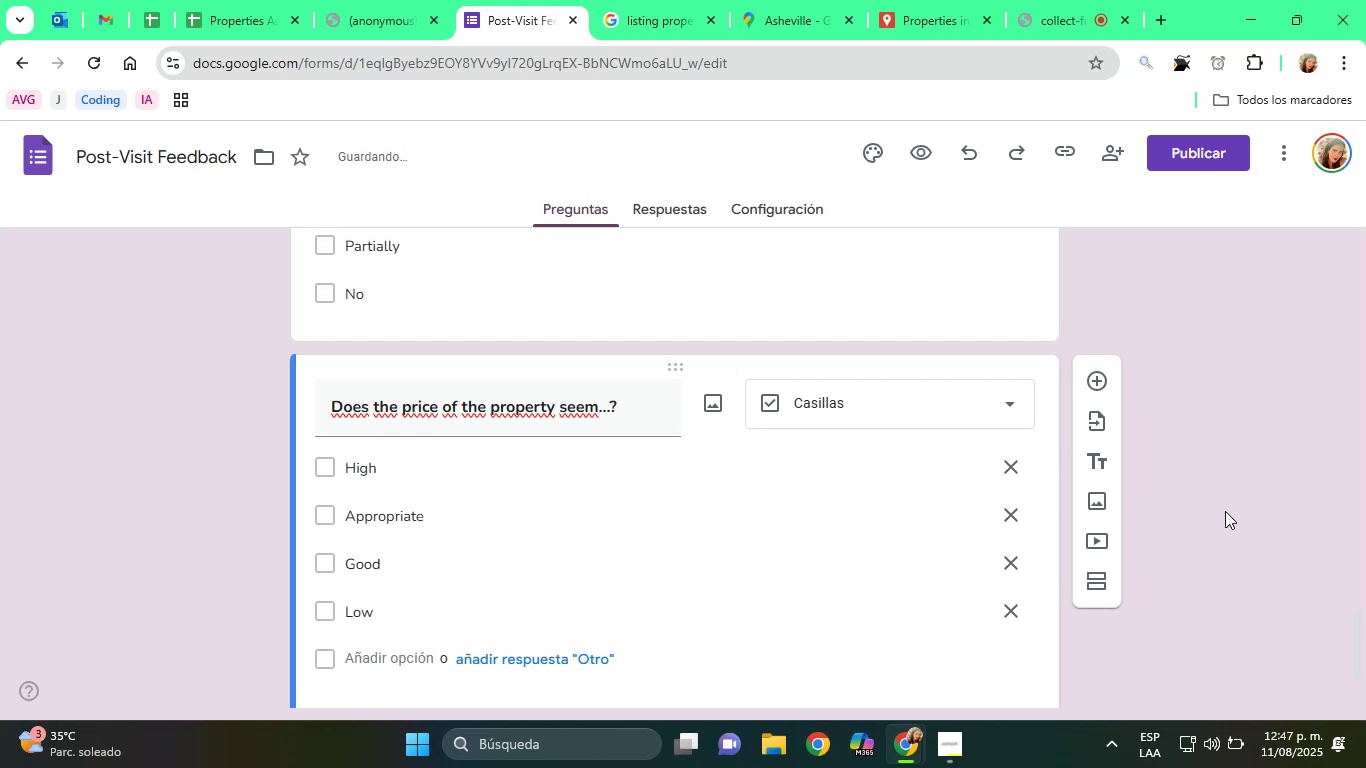 
scroll: coordinate [1215, 506], scroll_direction: down, amount: 2.0
 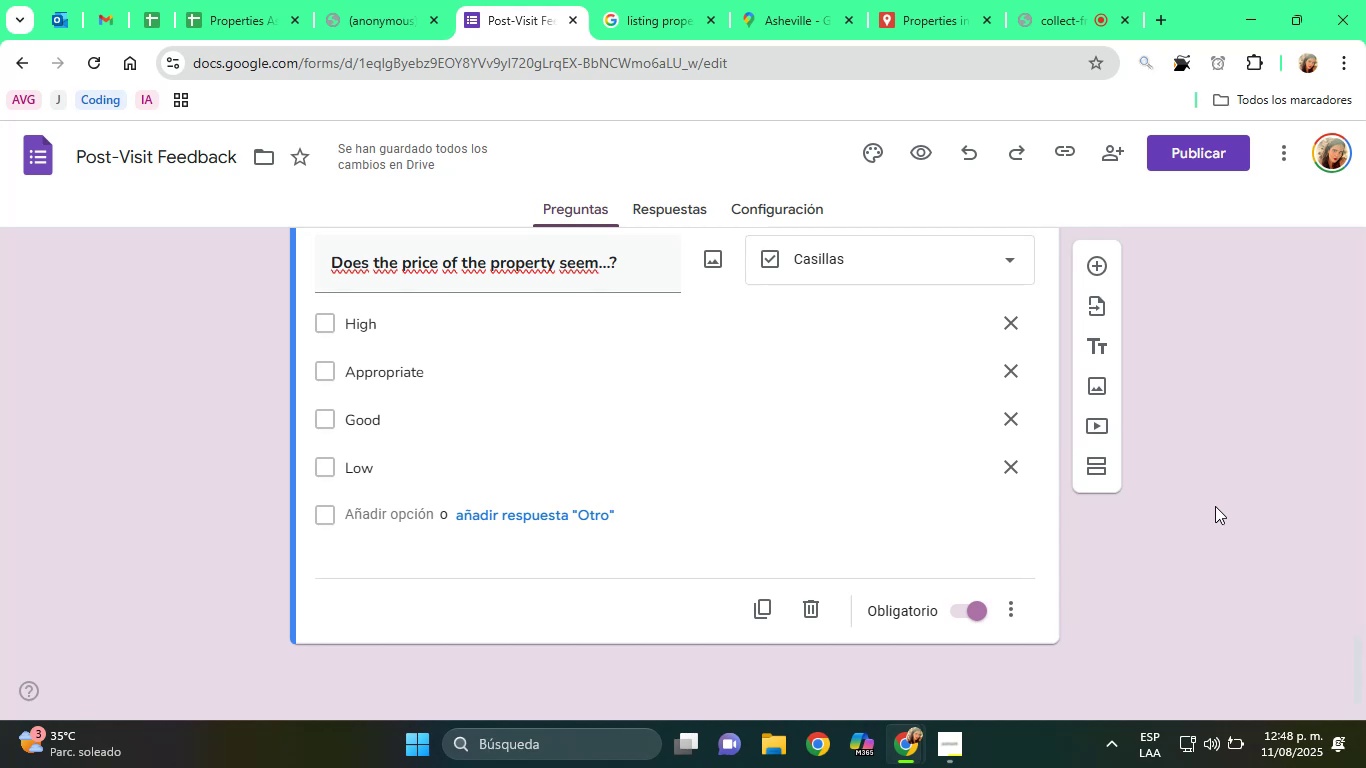 
wait(36.93)
 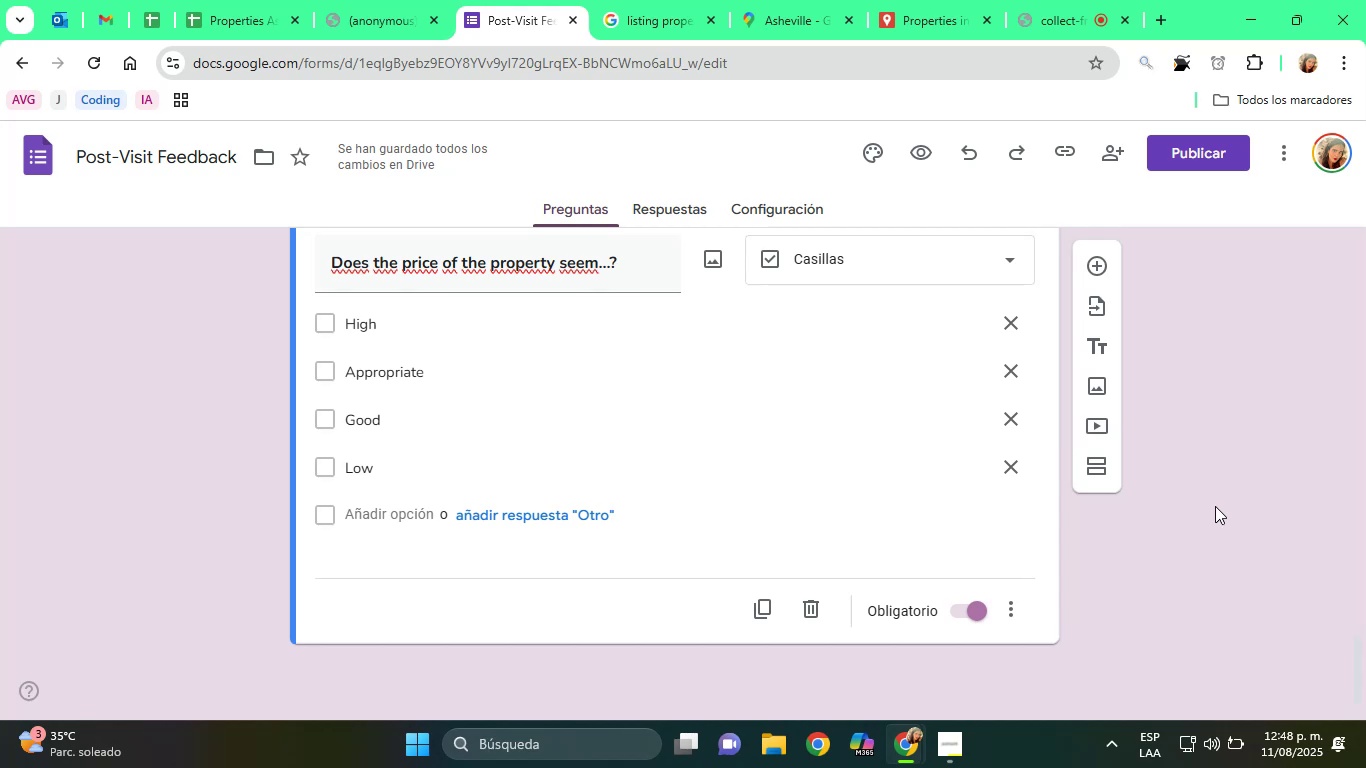 
scroll: coordinate [900, 524], scroll_direction: down, amount: 1.0
 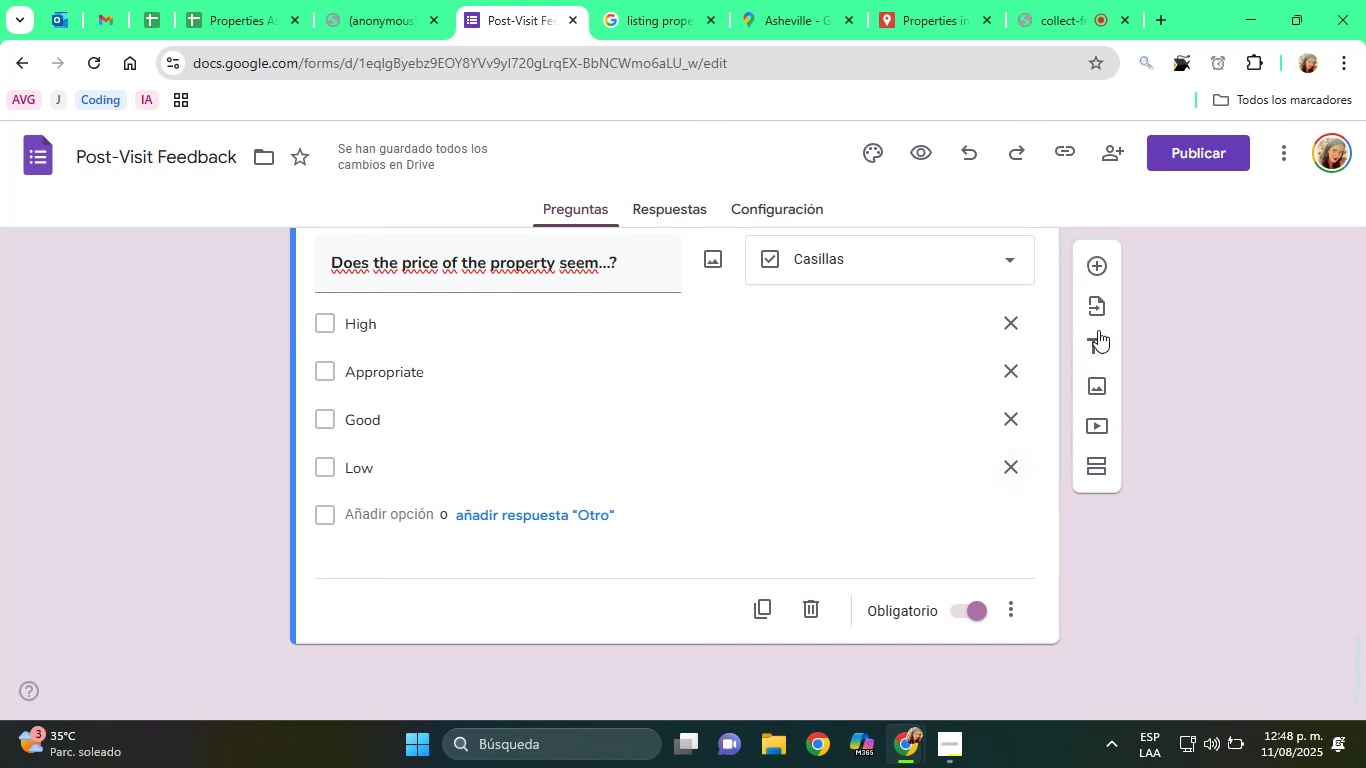 
left_click([1103, 266])
 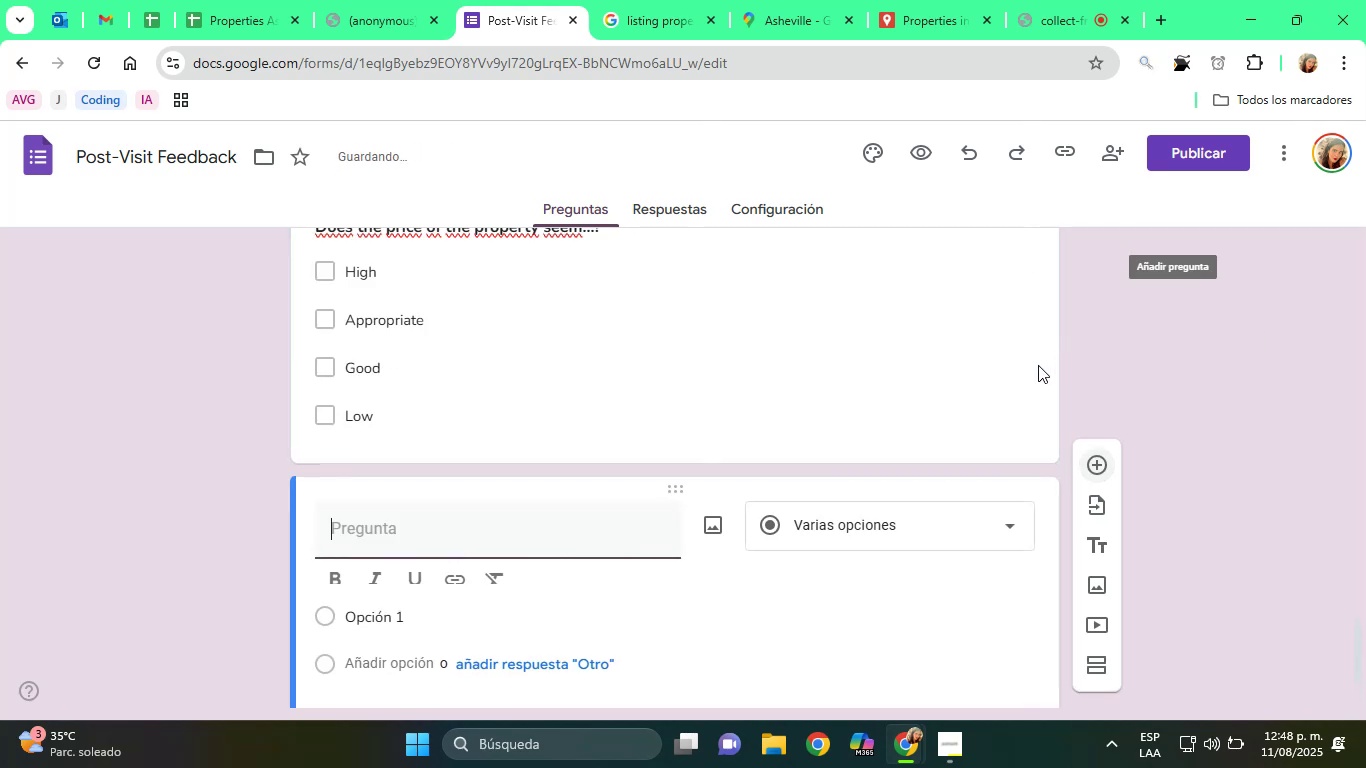 
scroll: coordinate [1002, 393], scroll_direction: down, amount: 3.0
 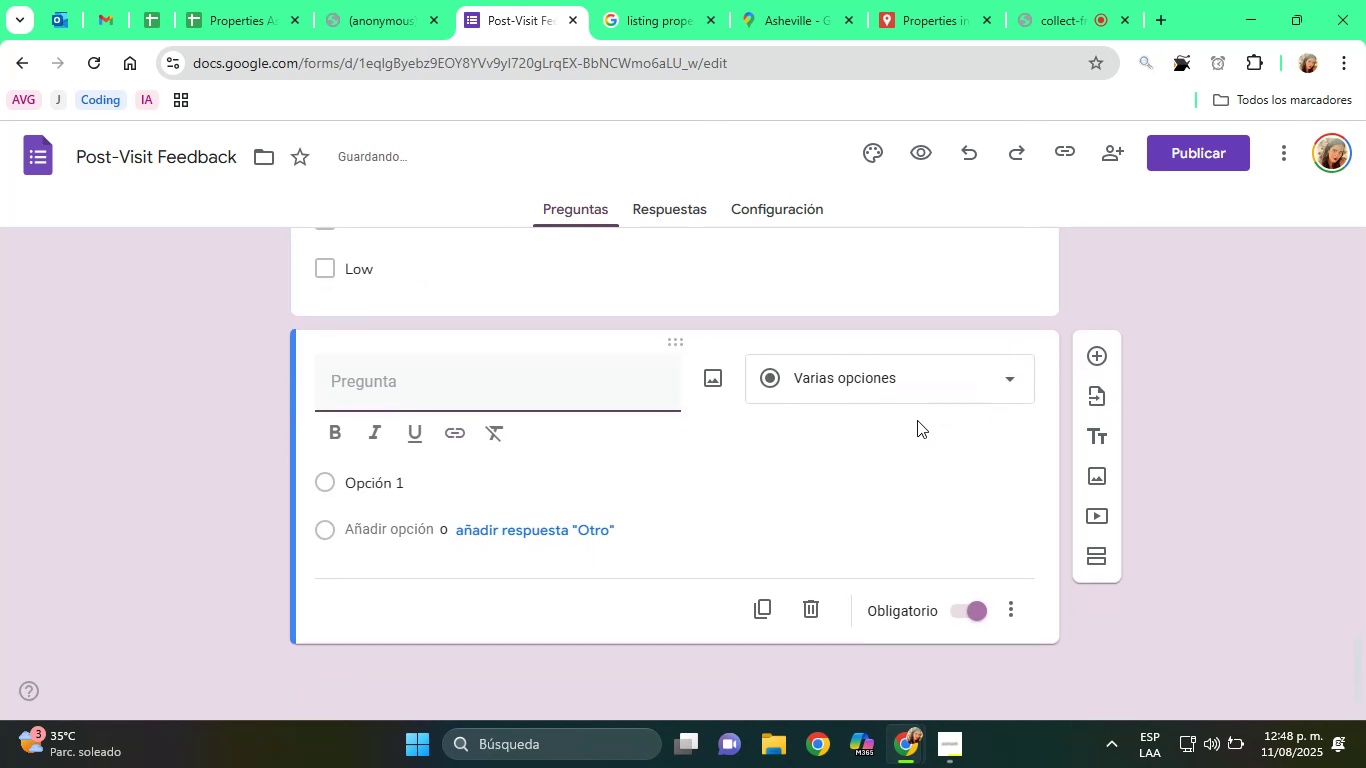 
left_click([898, 374])
 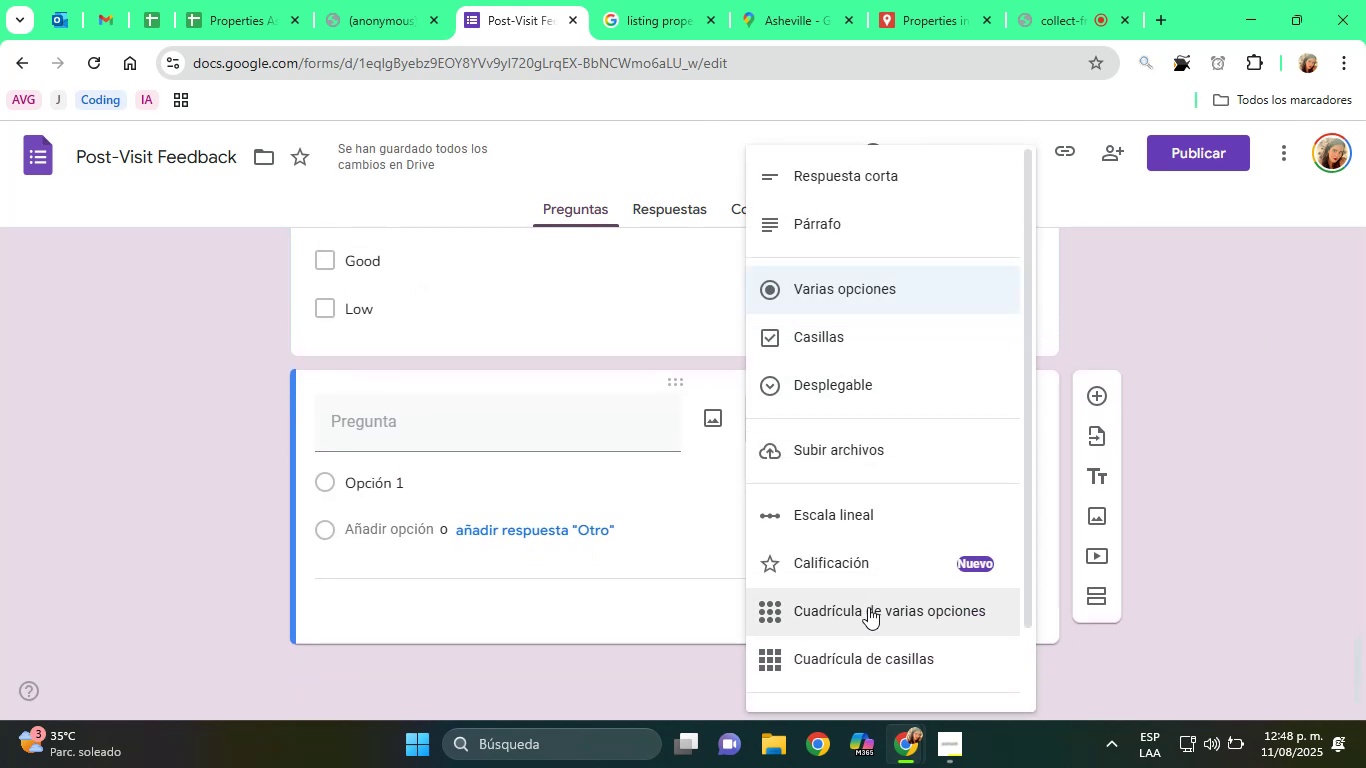 
left_click([867, 569])
 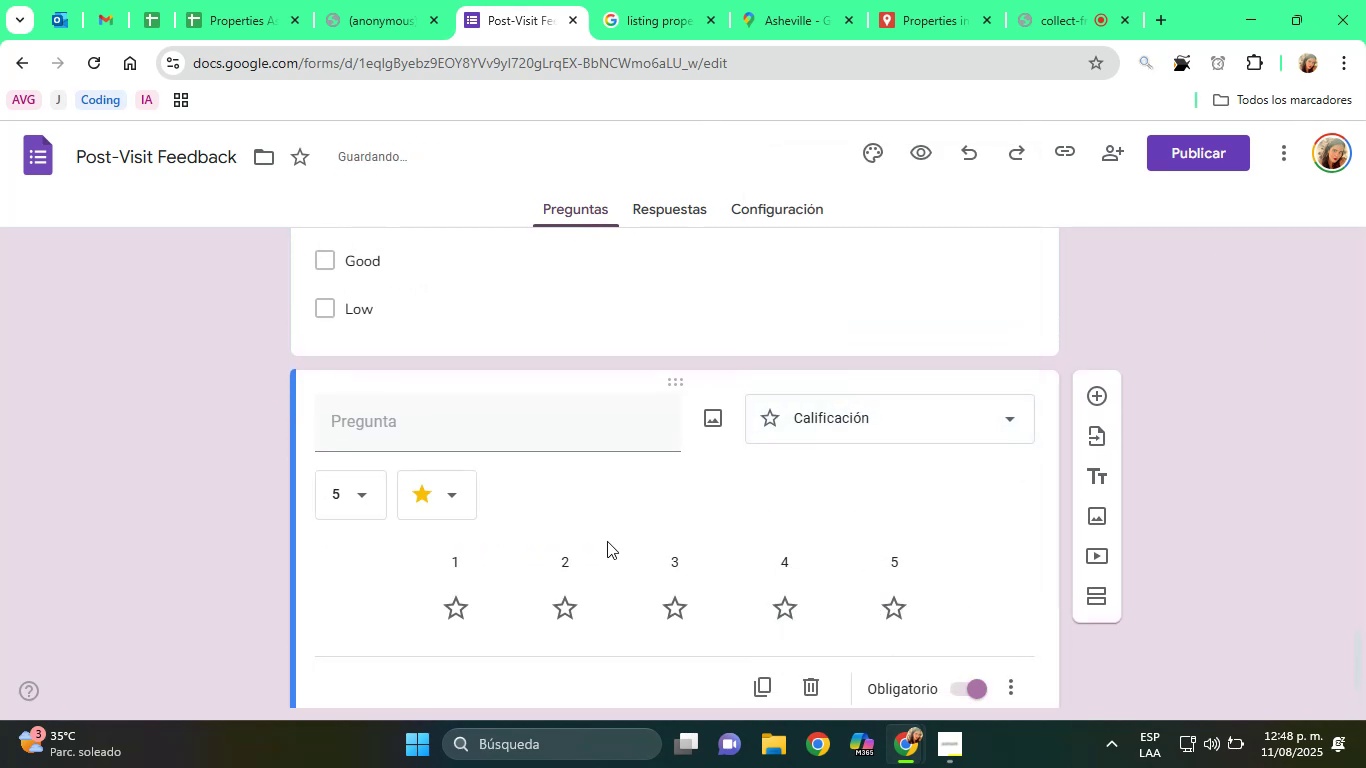 
left_click([478, 424])
 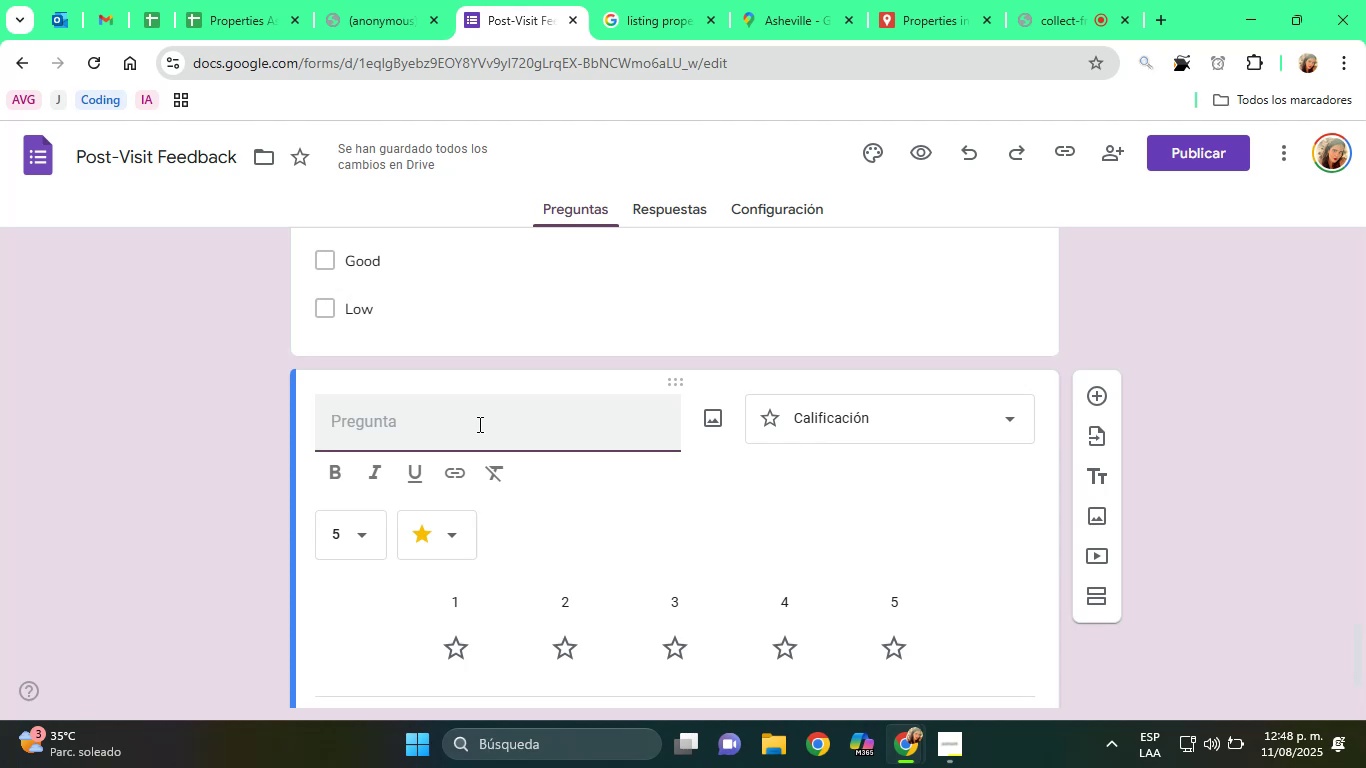 
wait(36.47)
 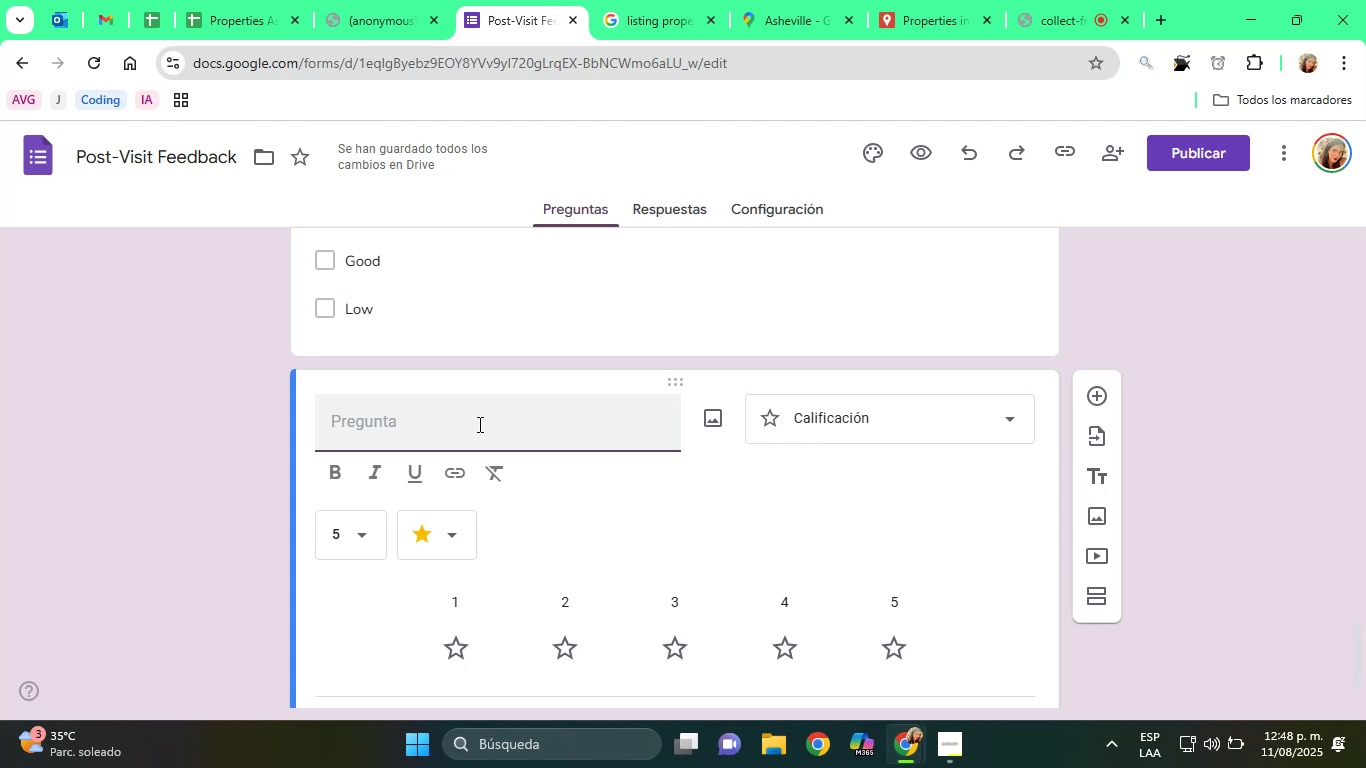 
type(In general terms, what rating would u)
key(Backspace)
type(you gice )
key(Backspace)
key(Backspace)
key(Backspace)
type(ve to he)
key(Backspace)
key(Backspace)
type(the property{)
 